 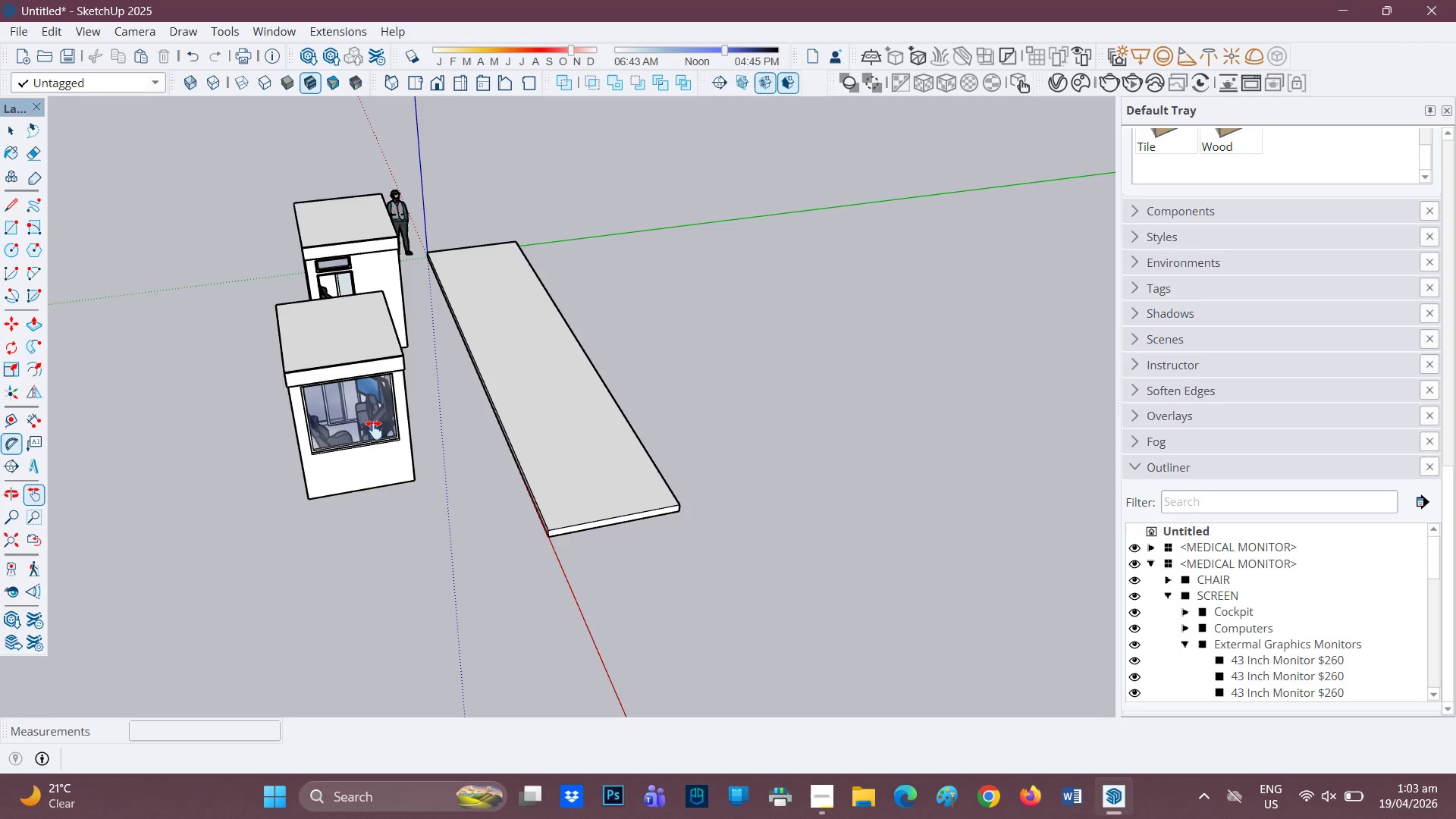 
scroll: coordinate [374, 431], scroll_direction: up, amount: 1.0
 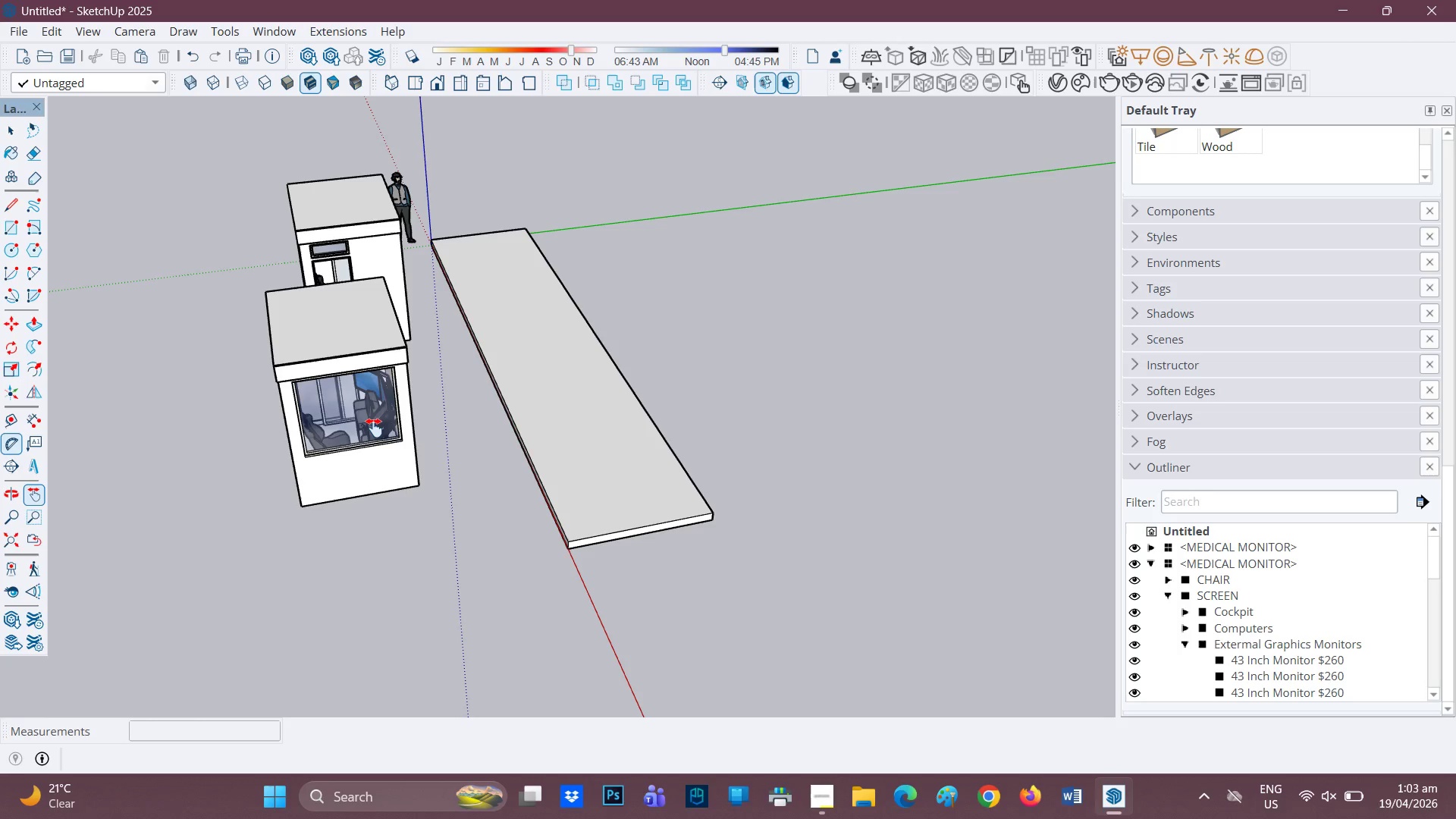 
wait(7.34)
 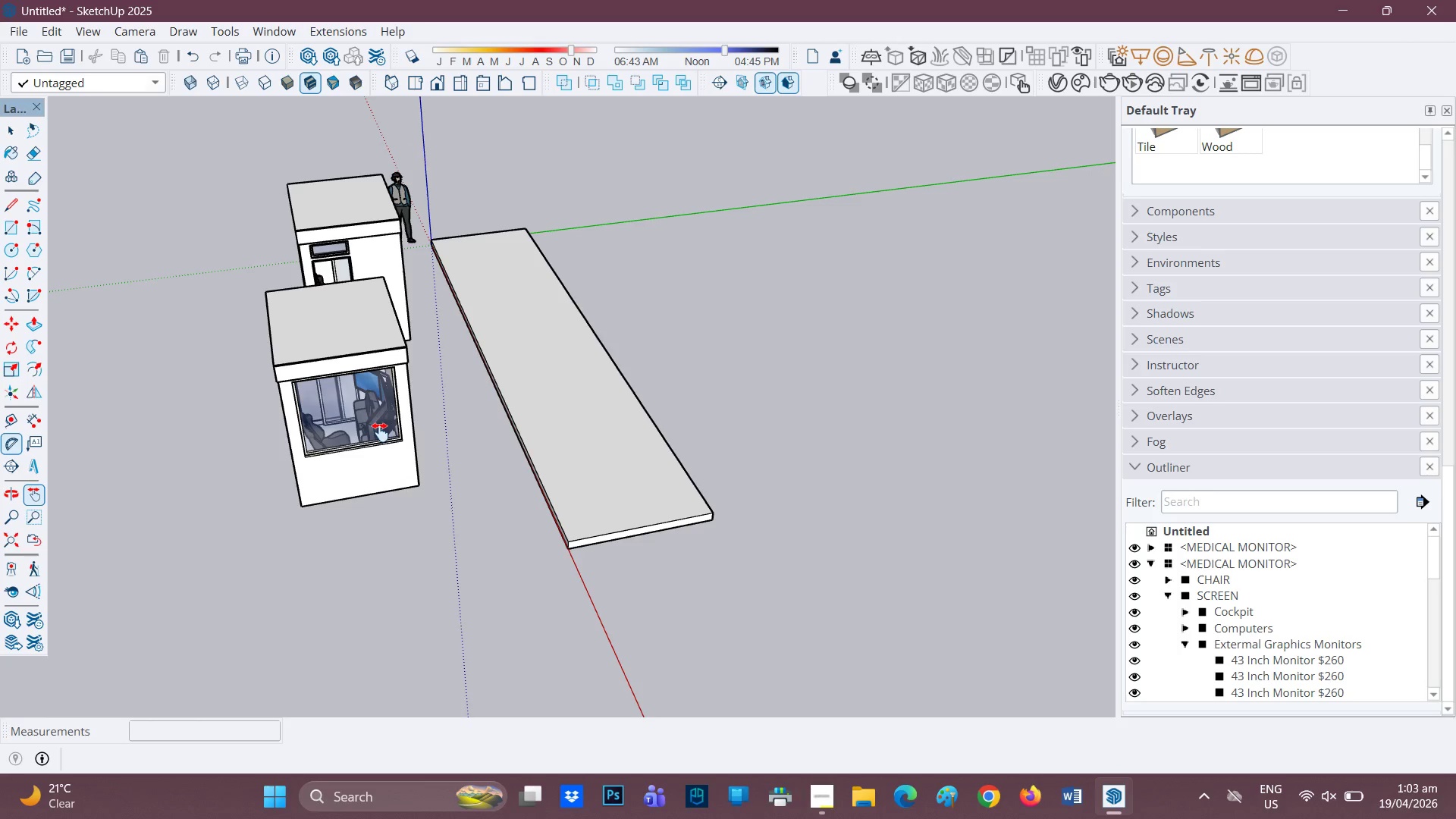 
scroll: coordinate [282, 340], scroll_direction: up, amount: 5.0
 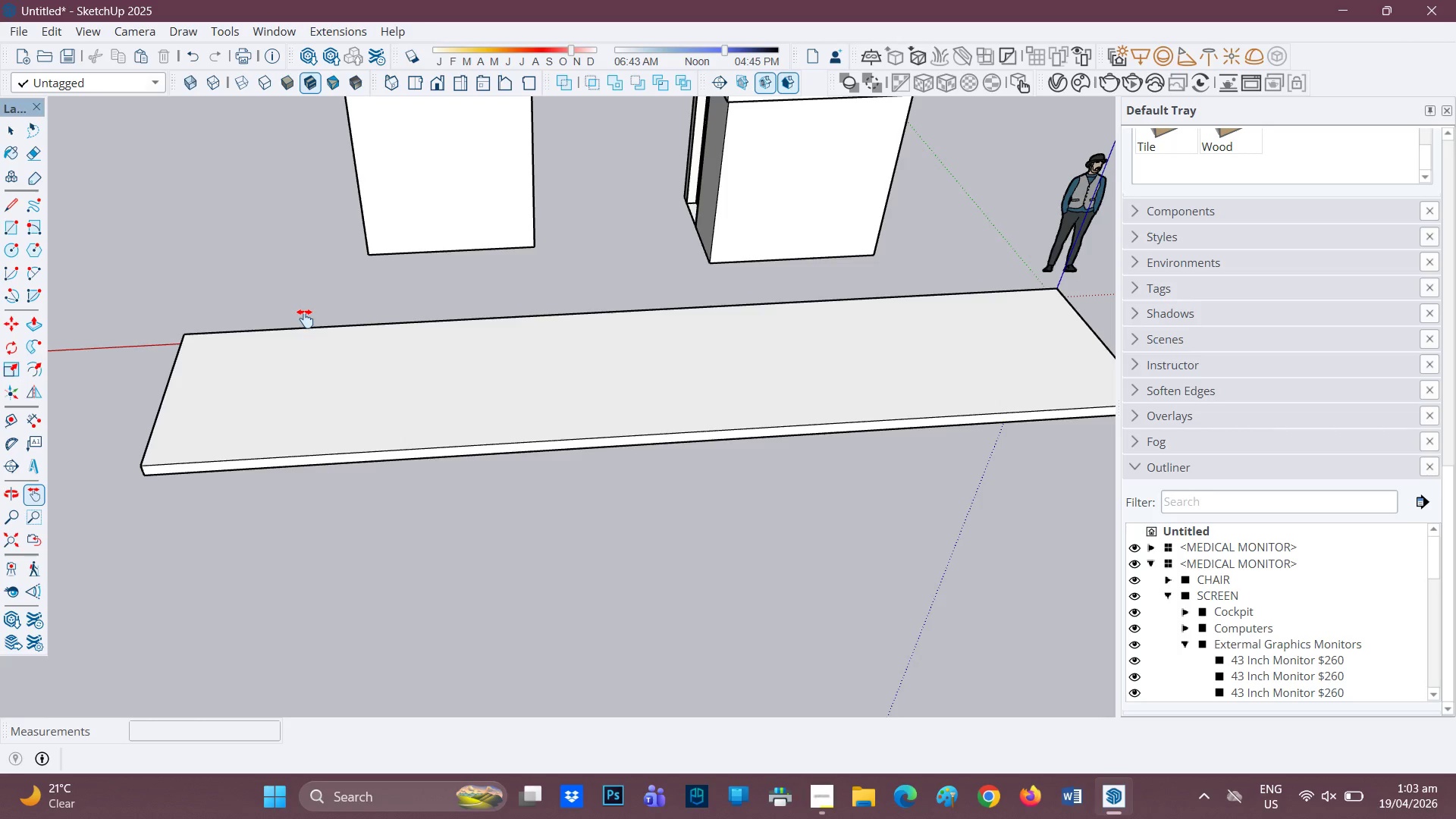 
wait(29.92)
 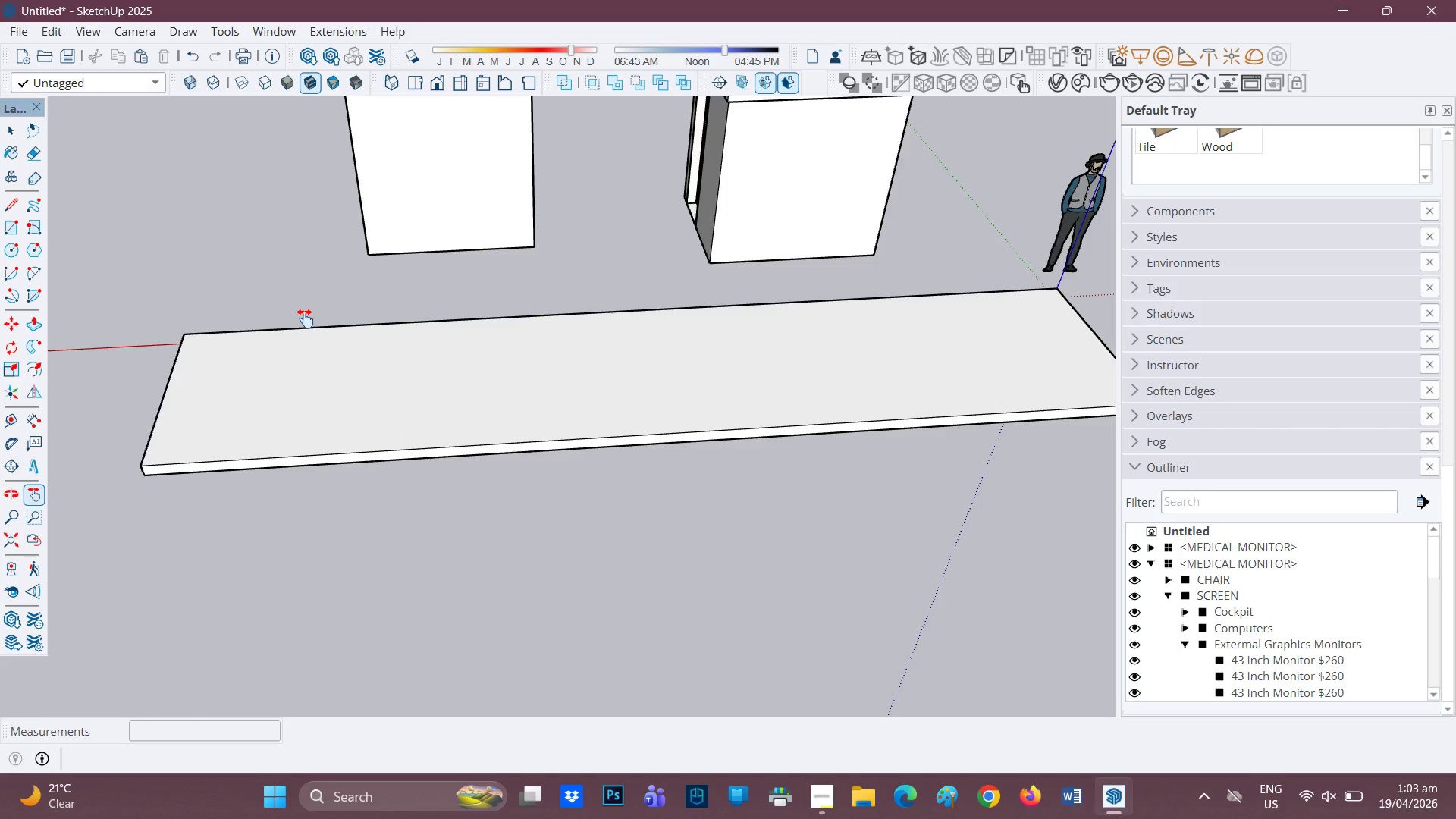 
scroll: coordinate [290, 354], scroll_direction: up, amount: 3.0
 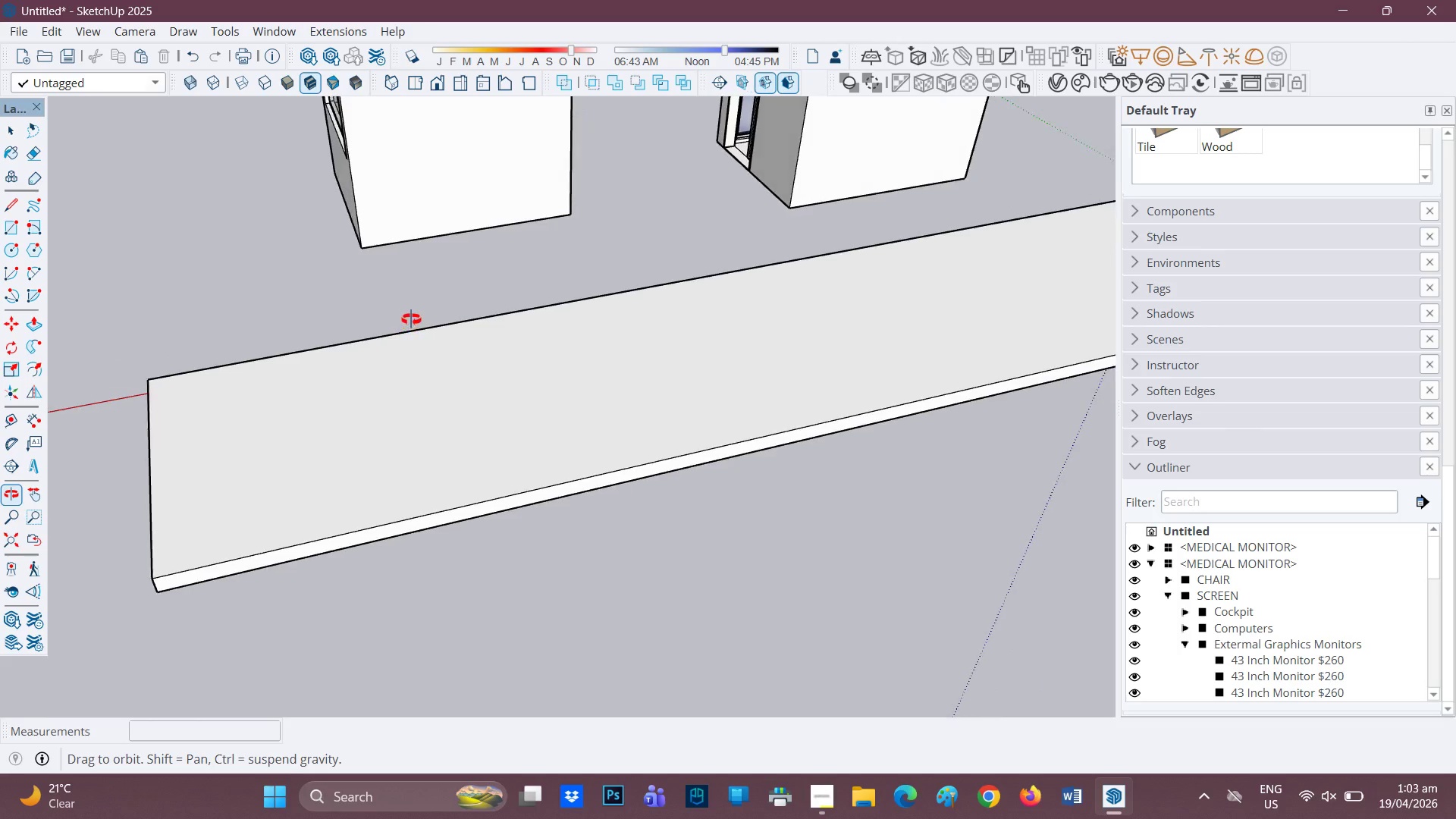 
scroll: coordinate [435, 265], scroll_direction: down, amount: 2.0
 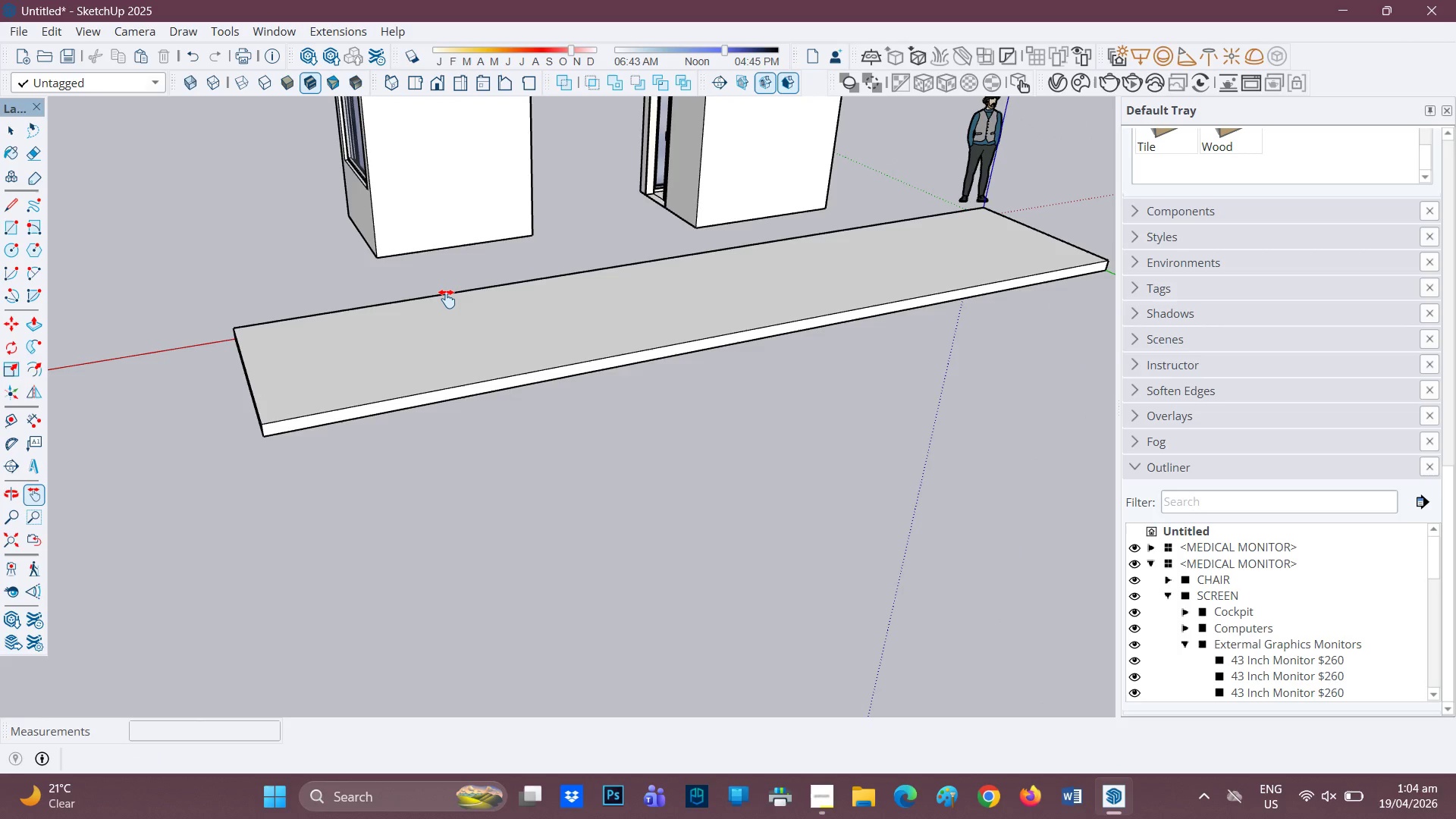 
type(HH)
 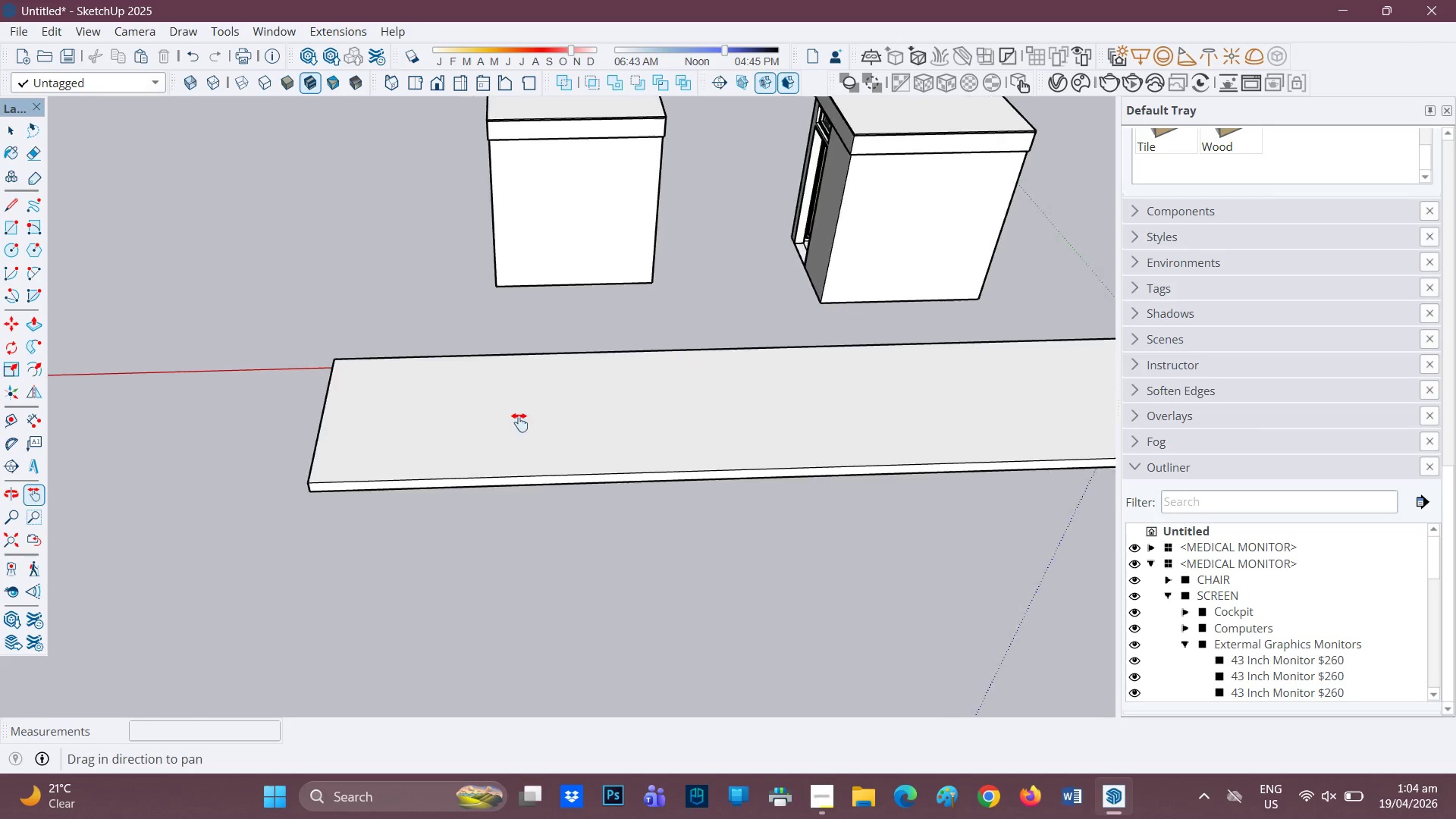 
left_click_drag(start_coordinate=[448, 300], to_coordinate=[366, 430])
 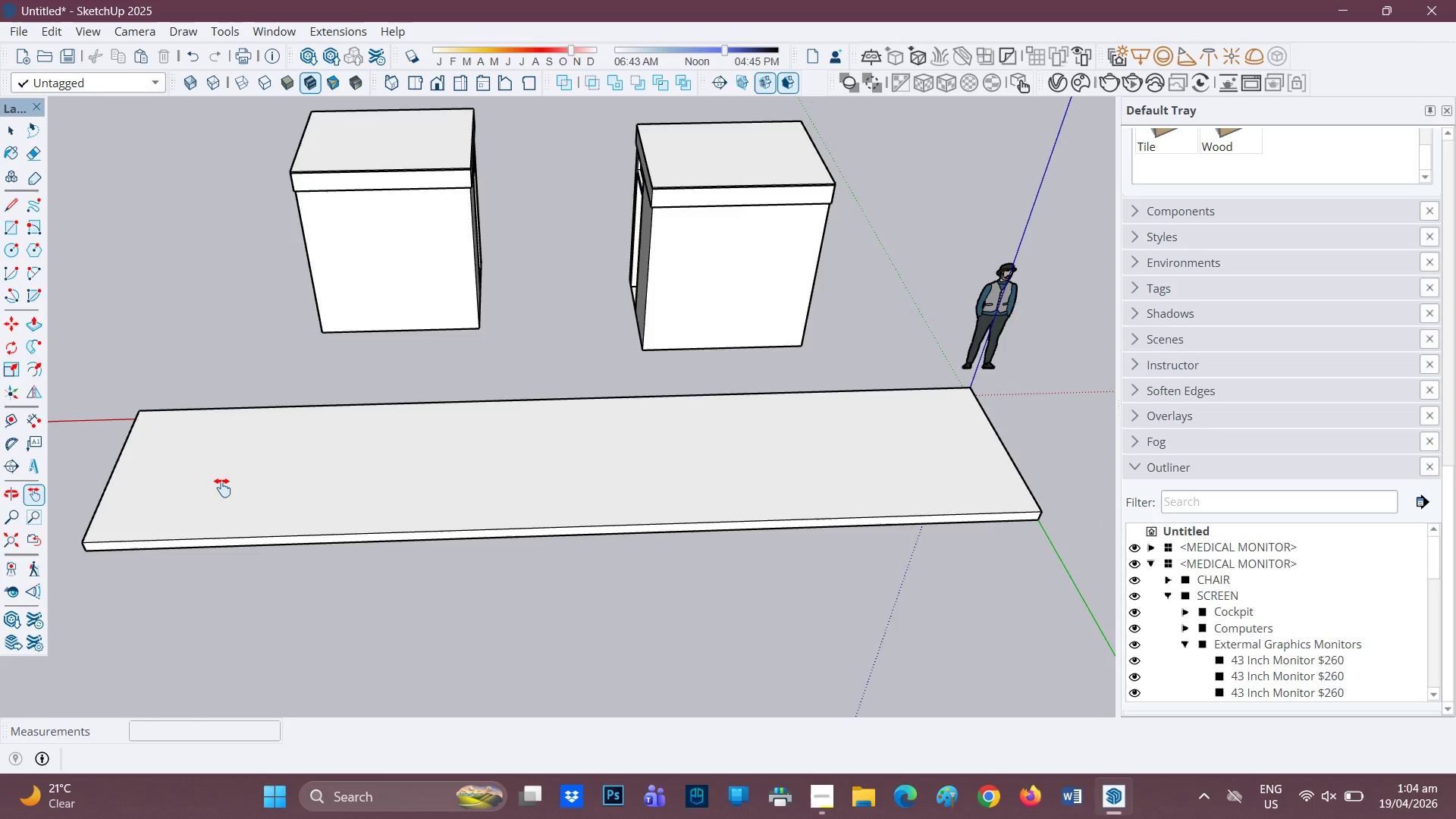 
left_click_drag(start_coordinate=[230, 485], to_coordinate=[523, 422])
 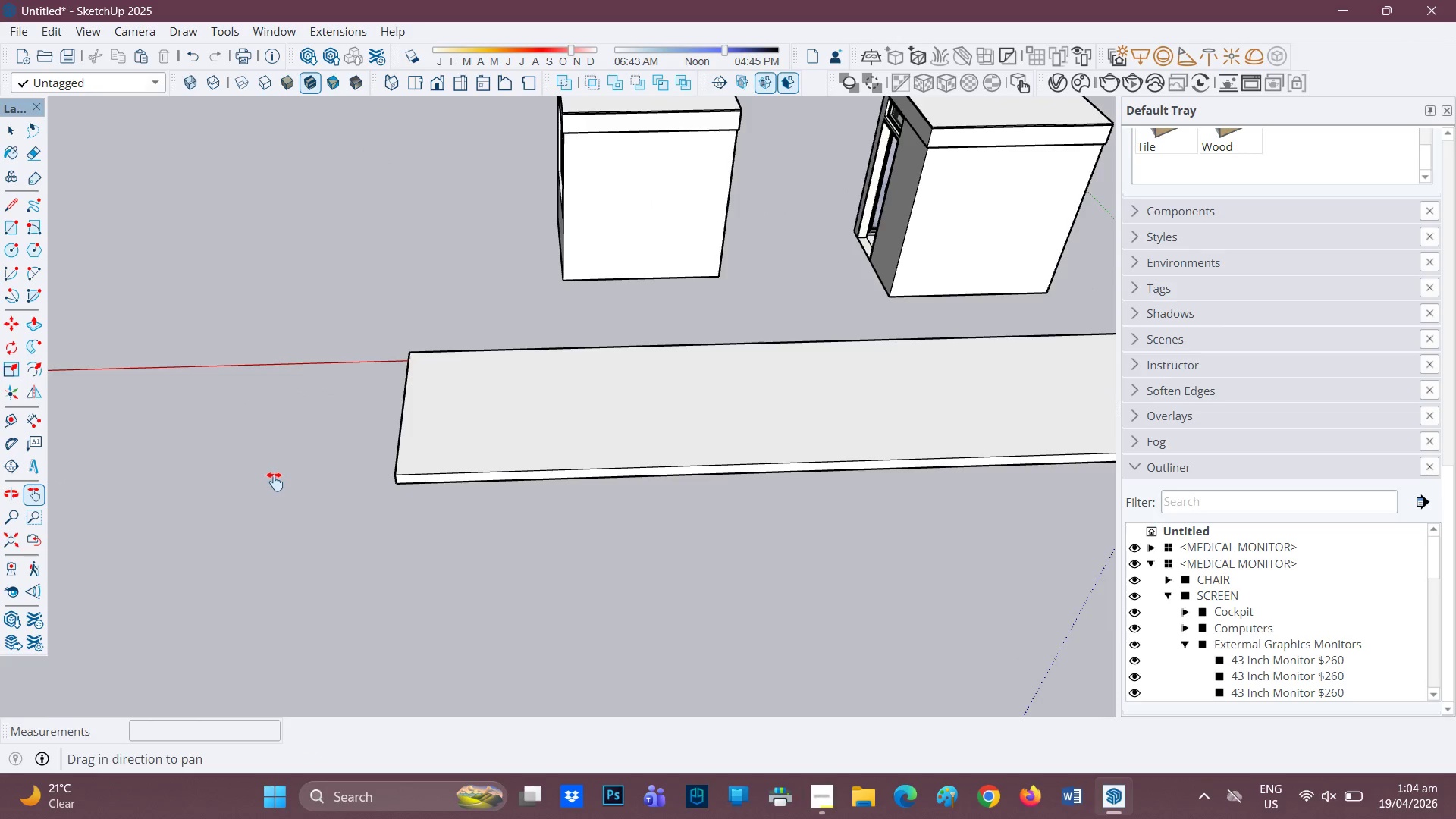 
scroll: coordinate [491, 437], scroll_direction: up, amount: 4.0
 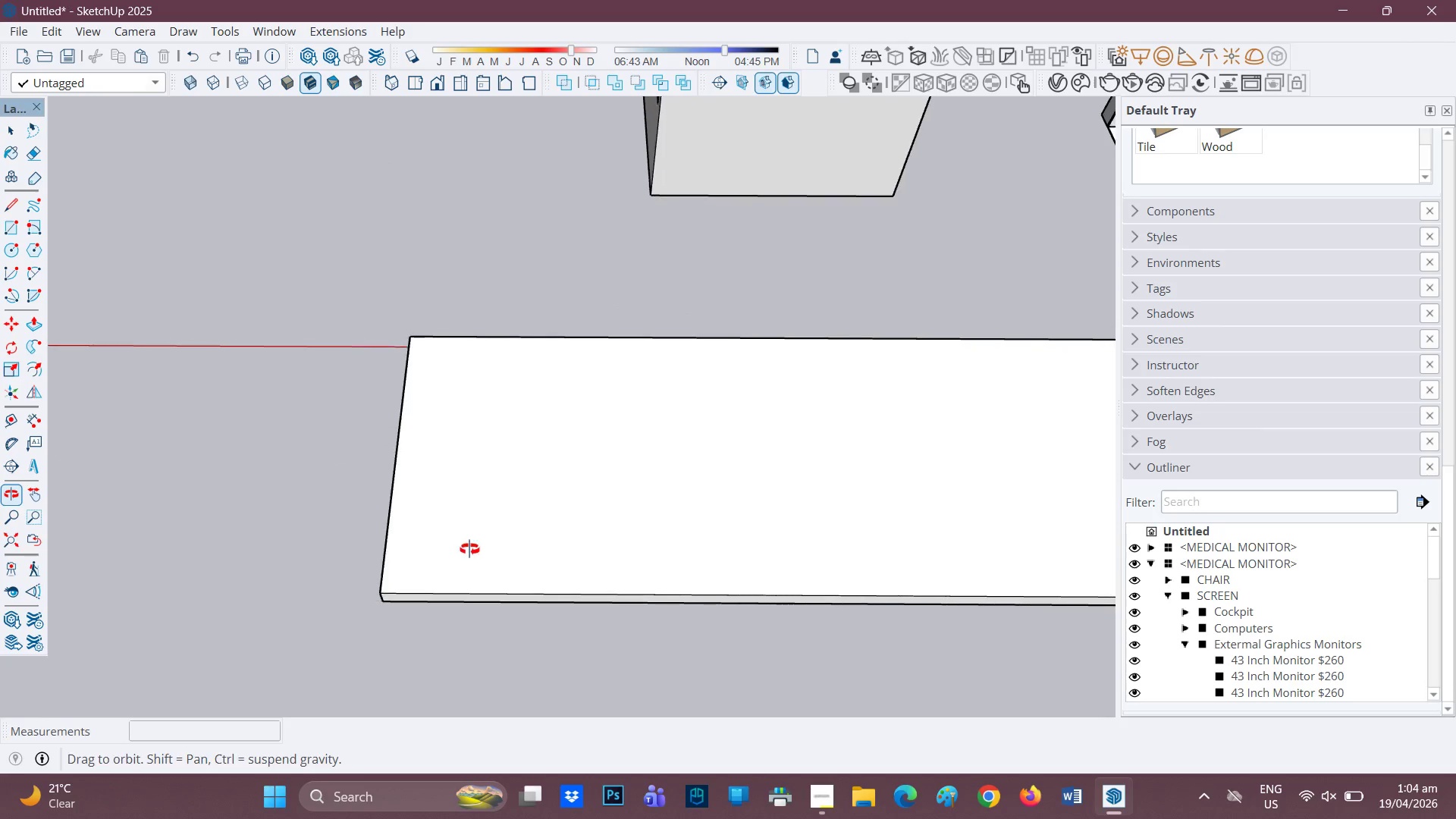 
key(R)
 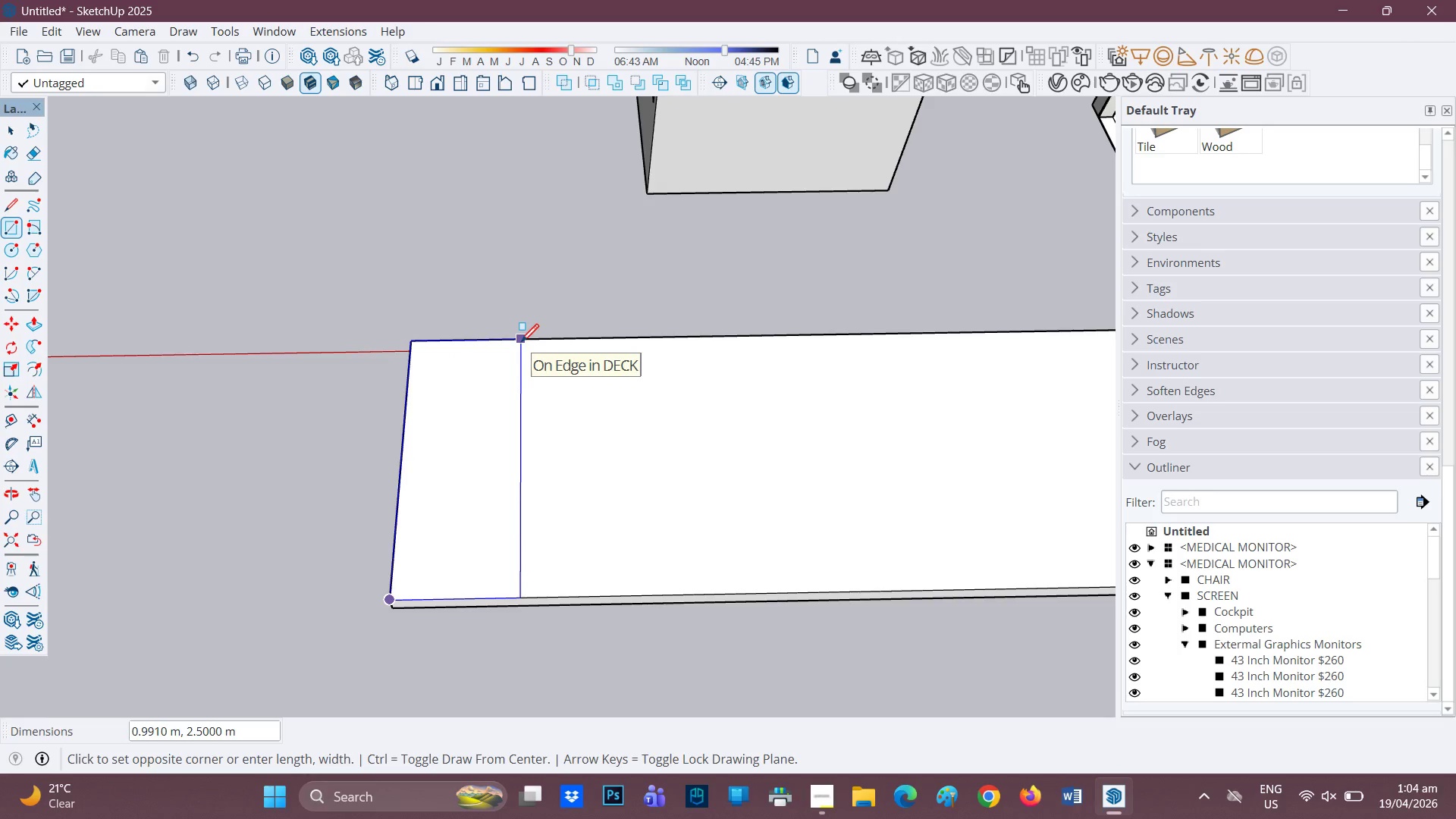 
wait(27.75)
 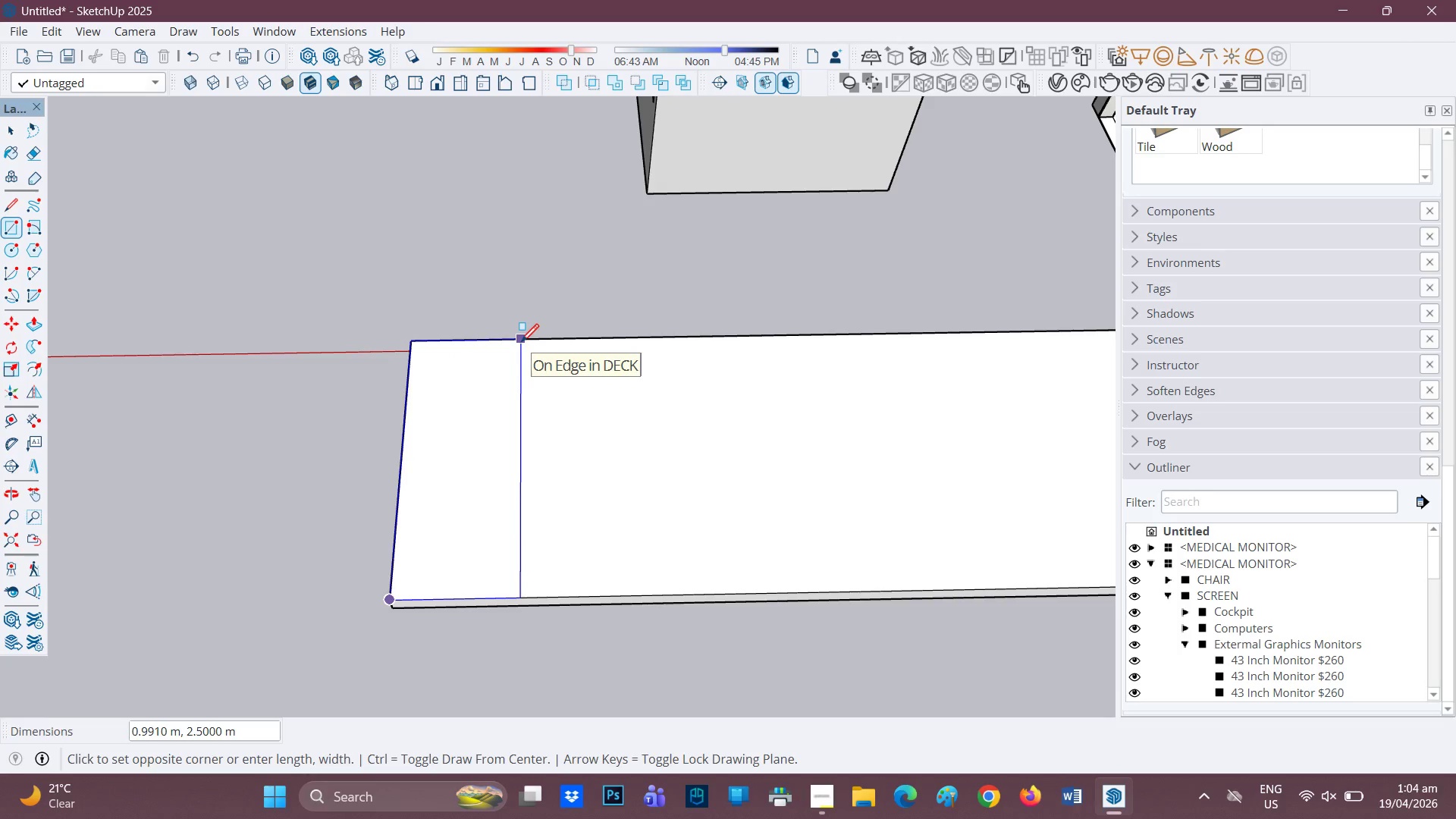 
key(0)
 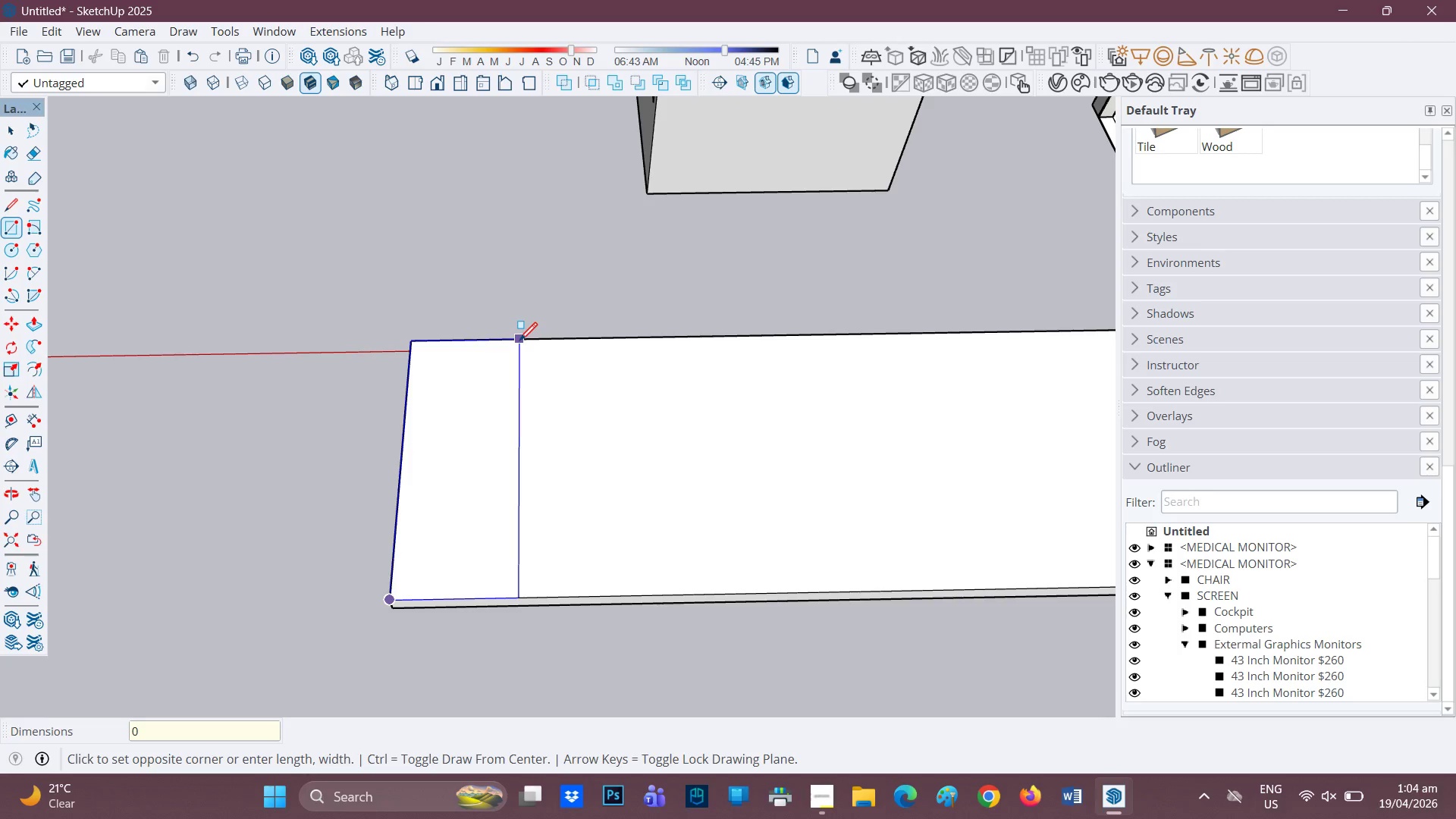 
key(Period)
 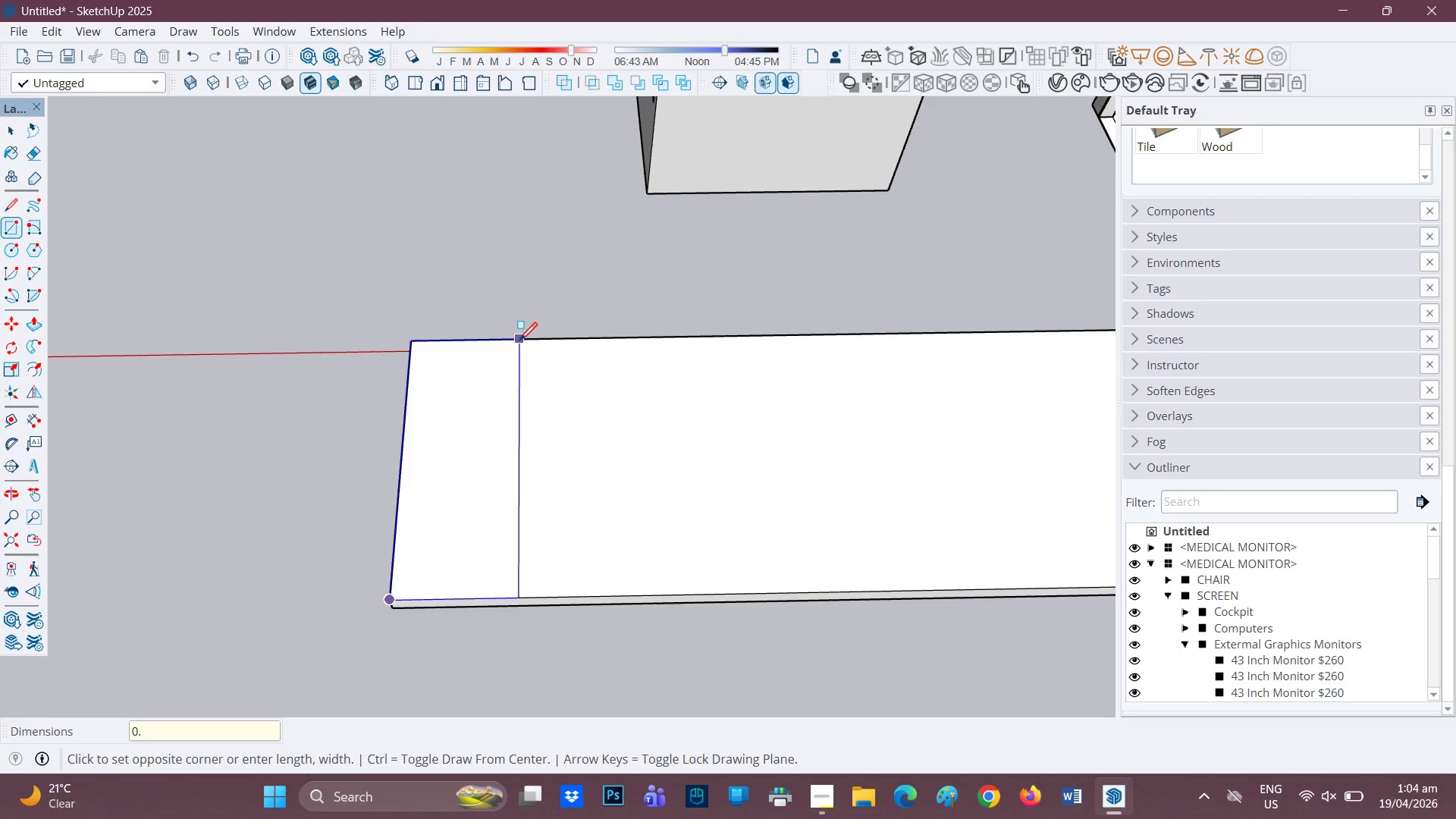 
key(5)
 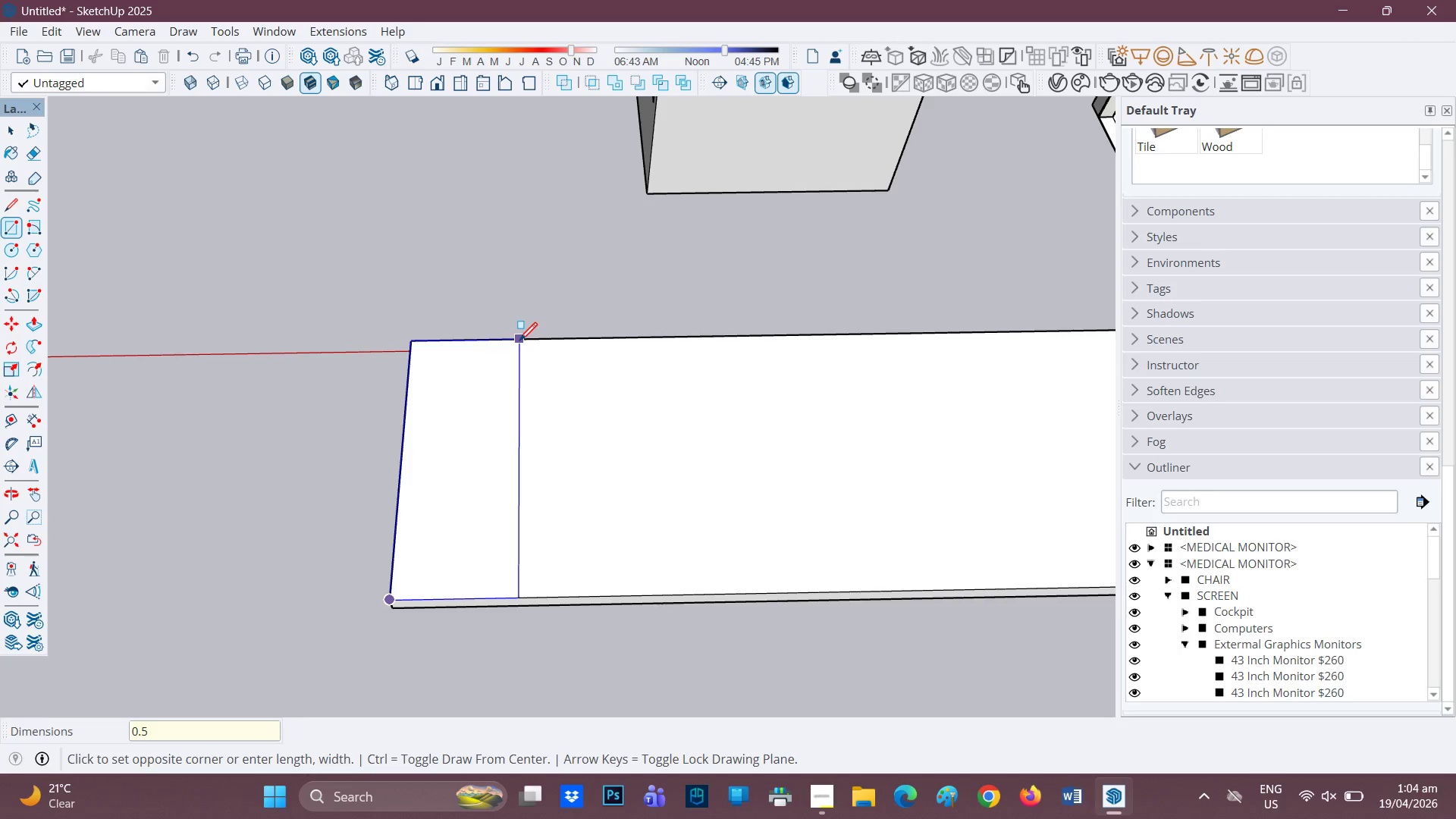 
key(Enter)
 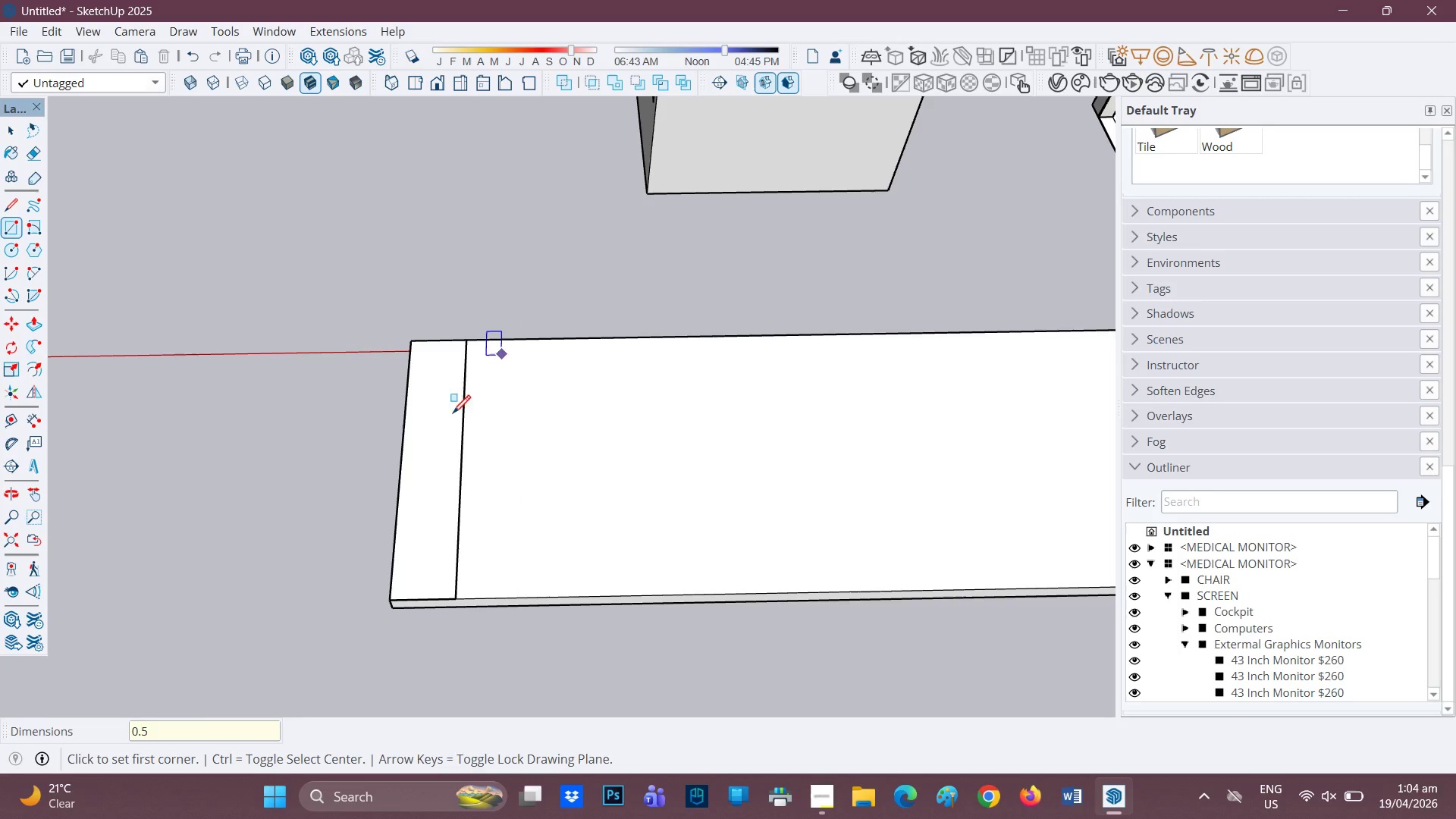 
scroll: coordinate [432, 445], scroll_direction: up, amount: 2.0
 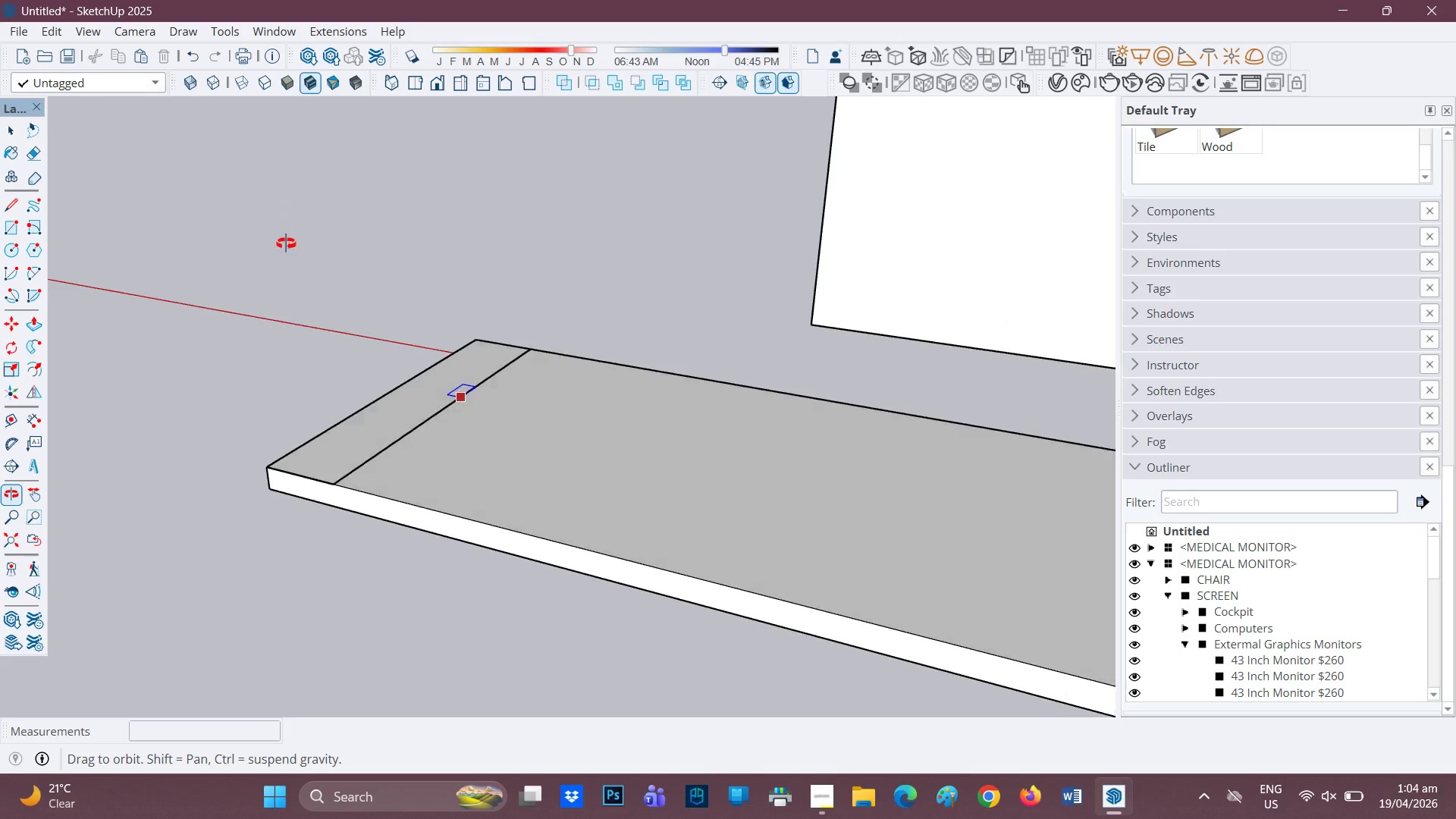 
scroll: coordinate [459, 413], scroll_direction: down, amount: 1.0
 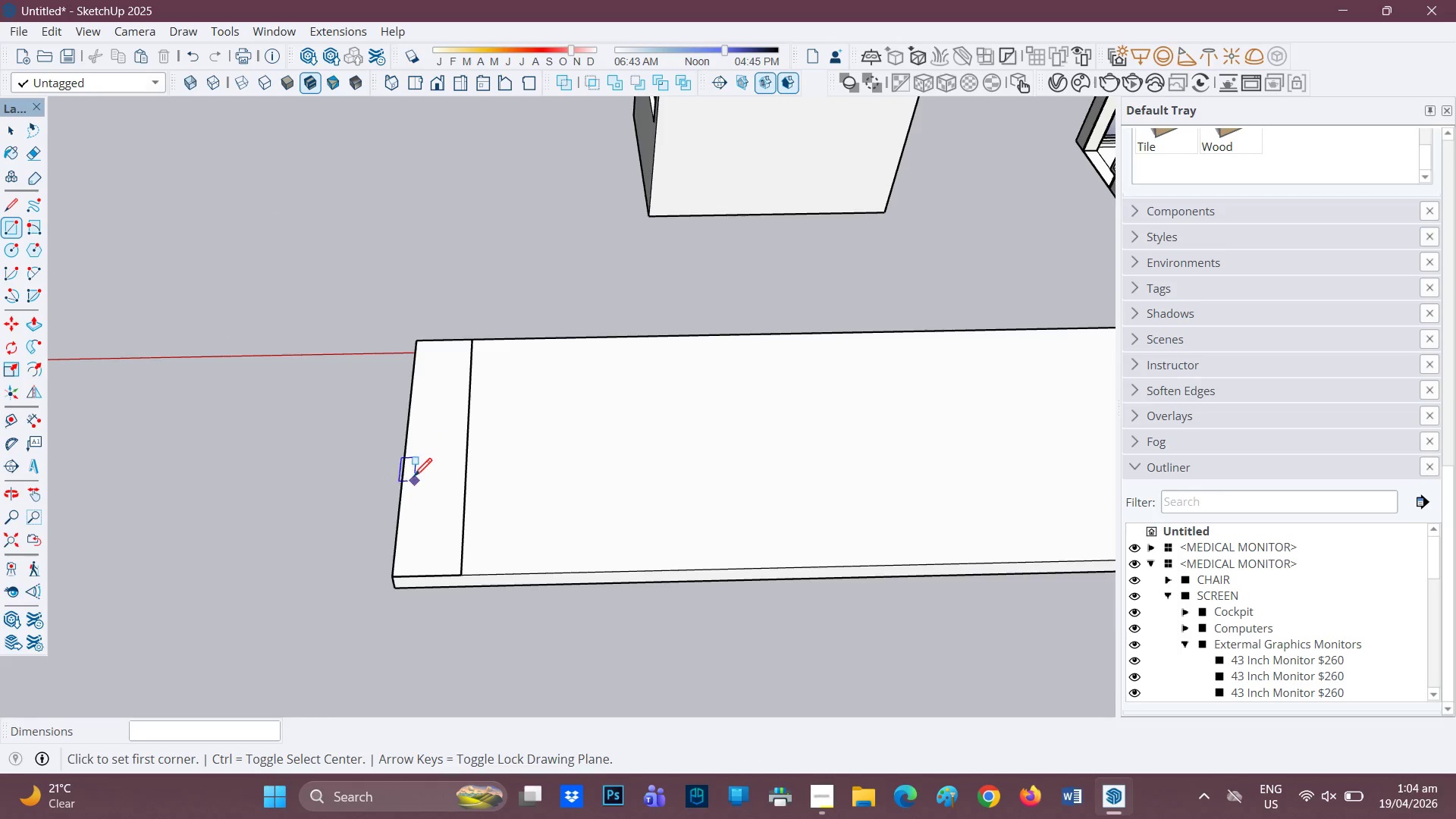 
key(Space)
 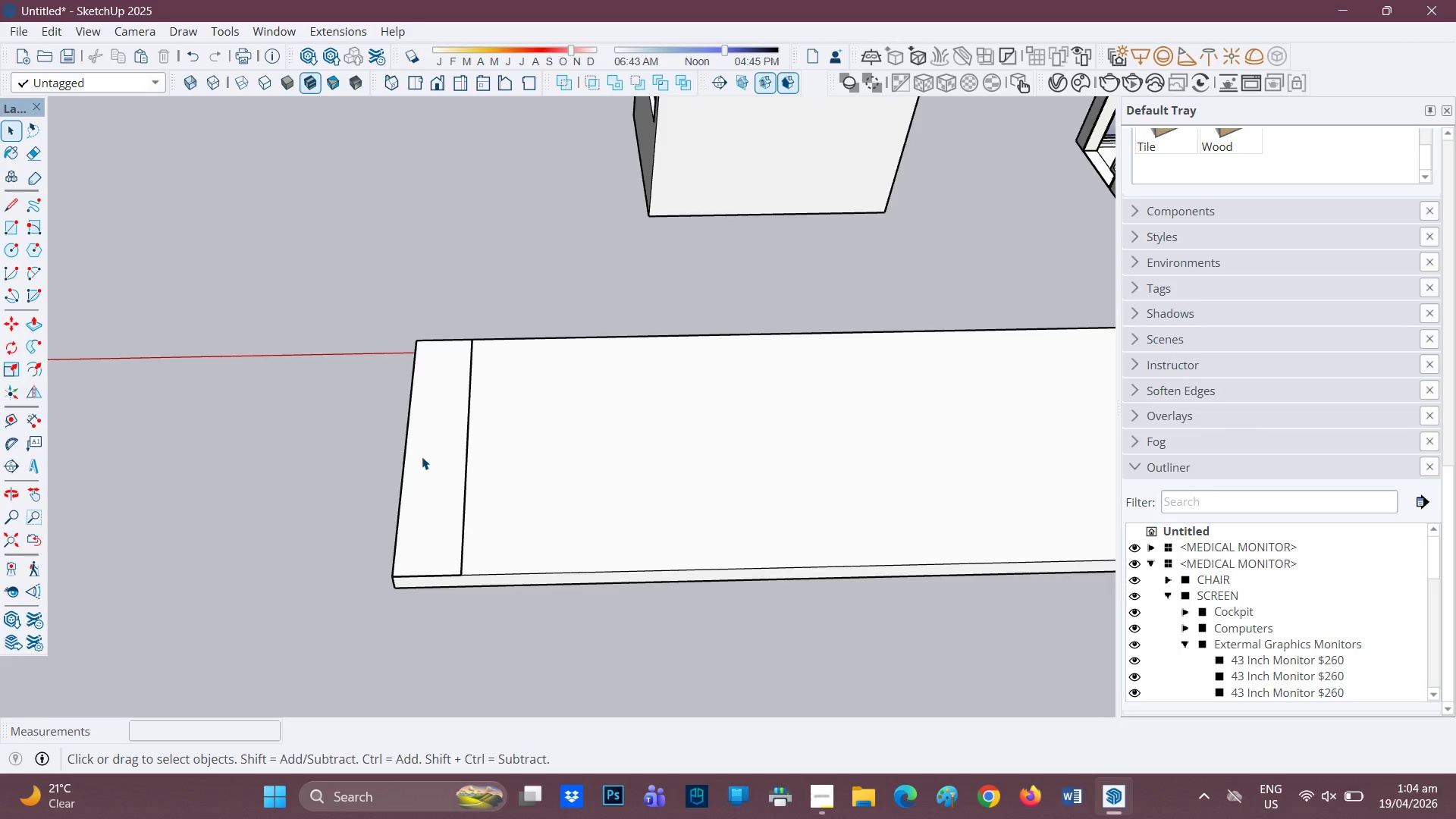 
left_click([422, 457])
 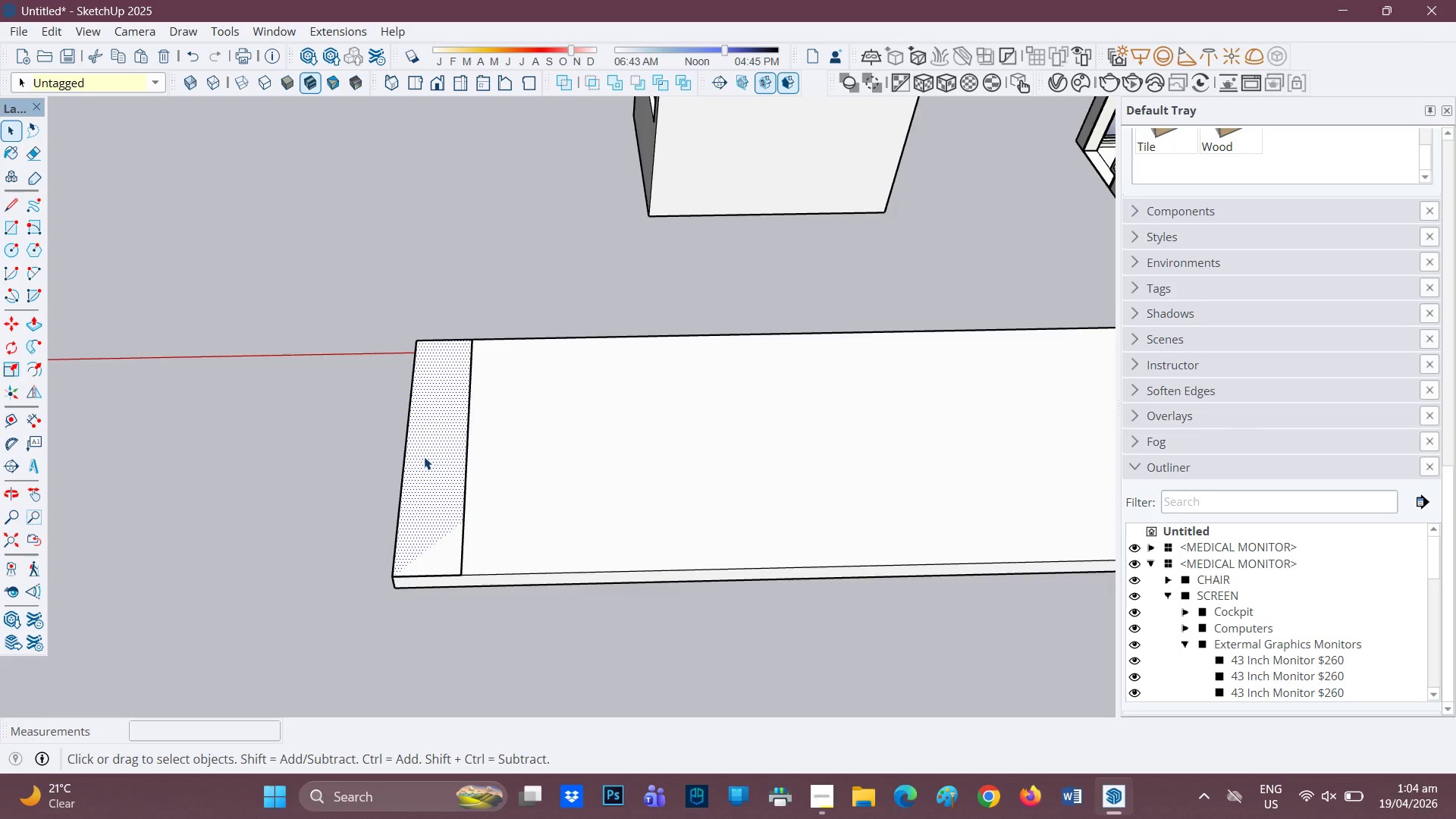 
key(P)
 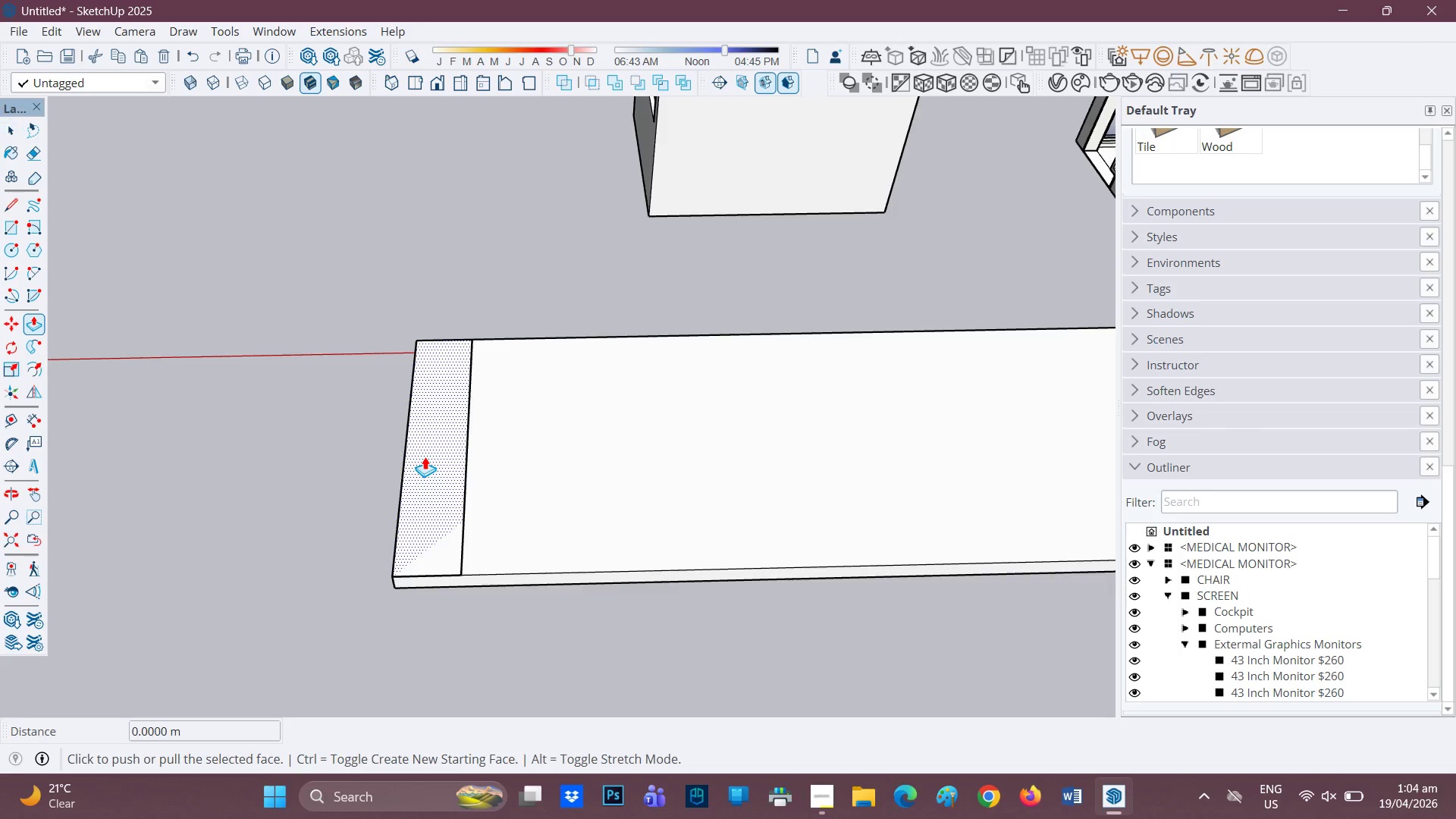 
left_click([425, 457])
 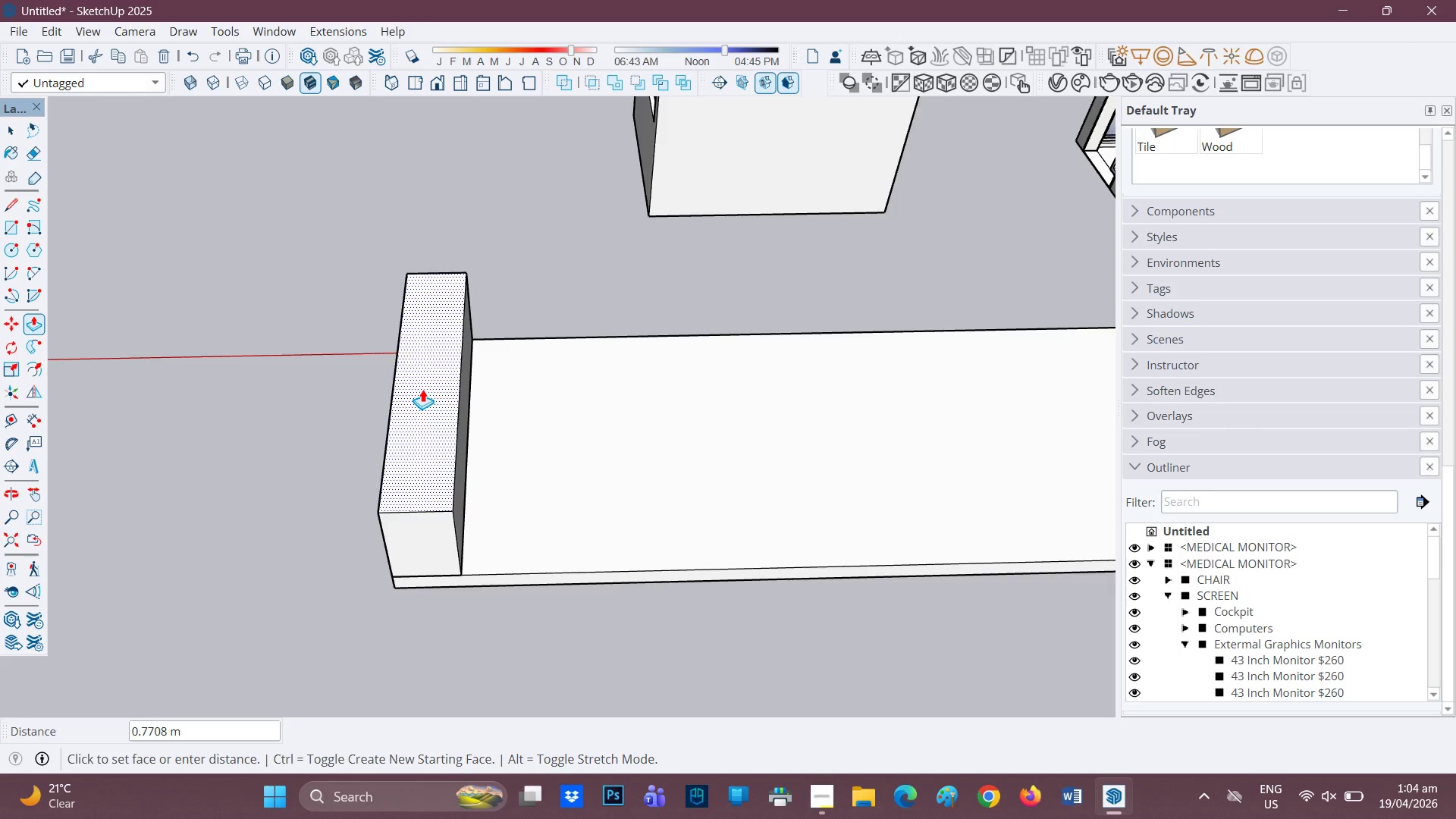 
key(0)
 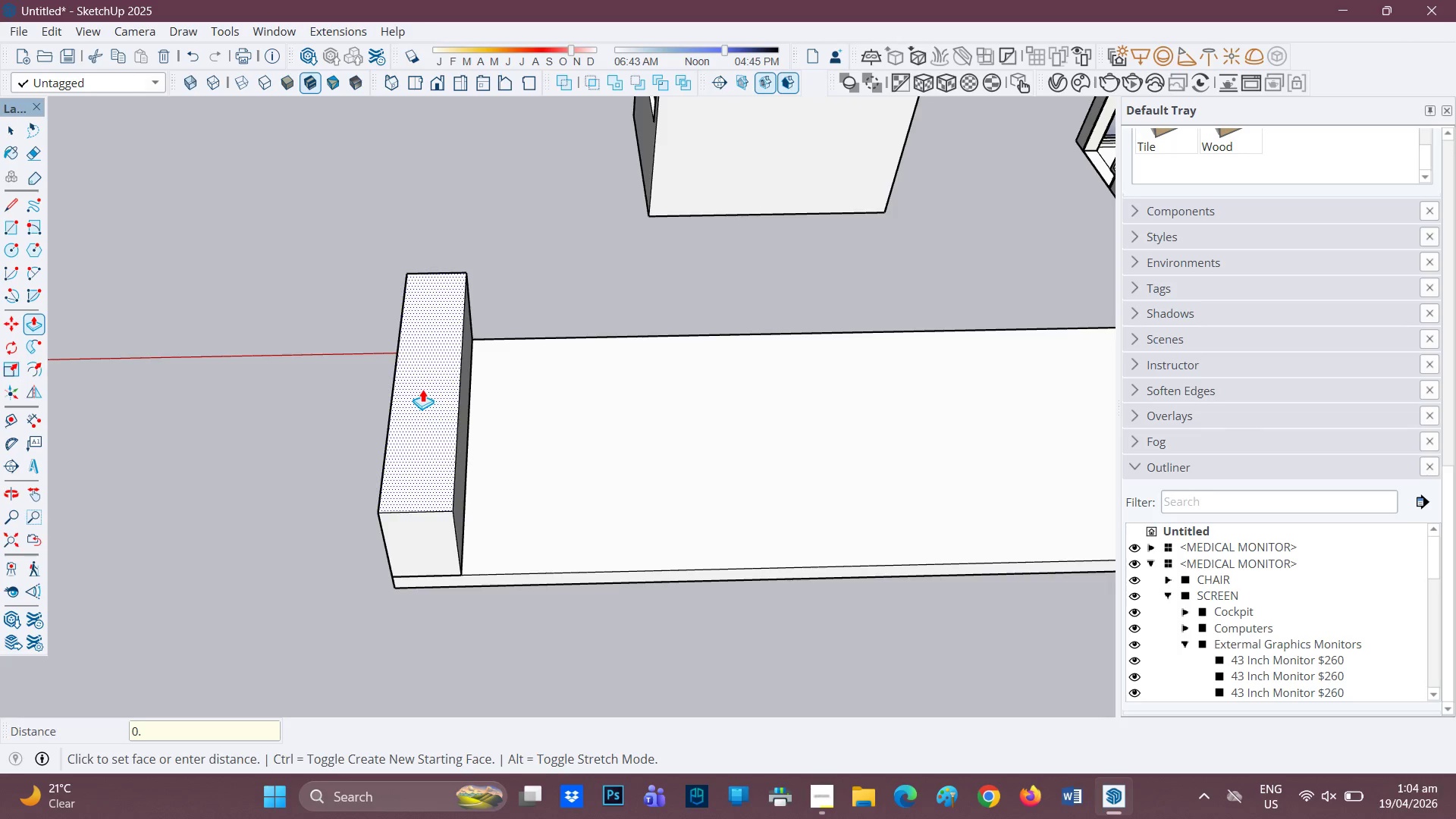 
key(Period)
 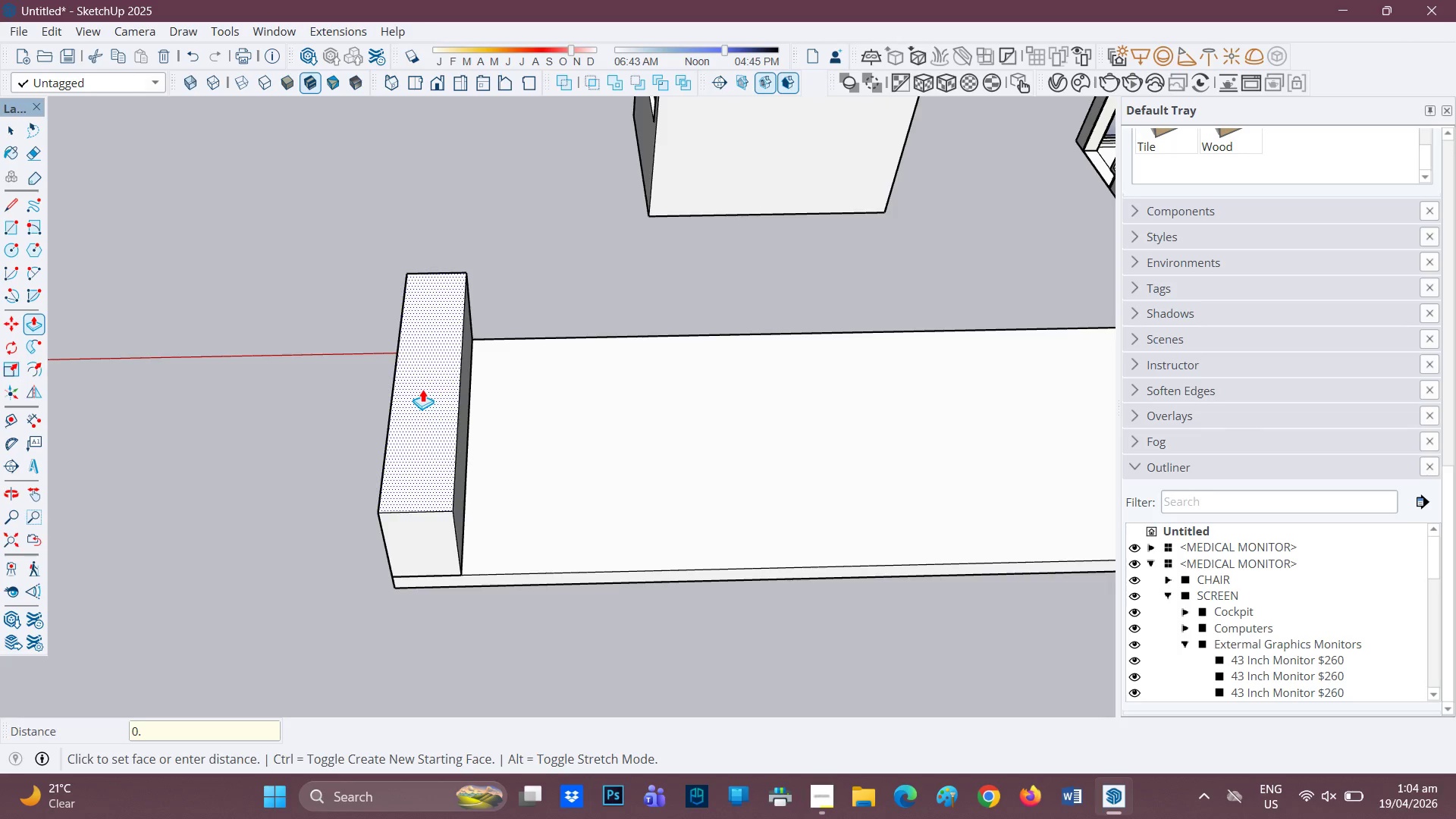 
key(6)
 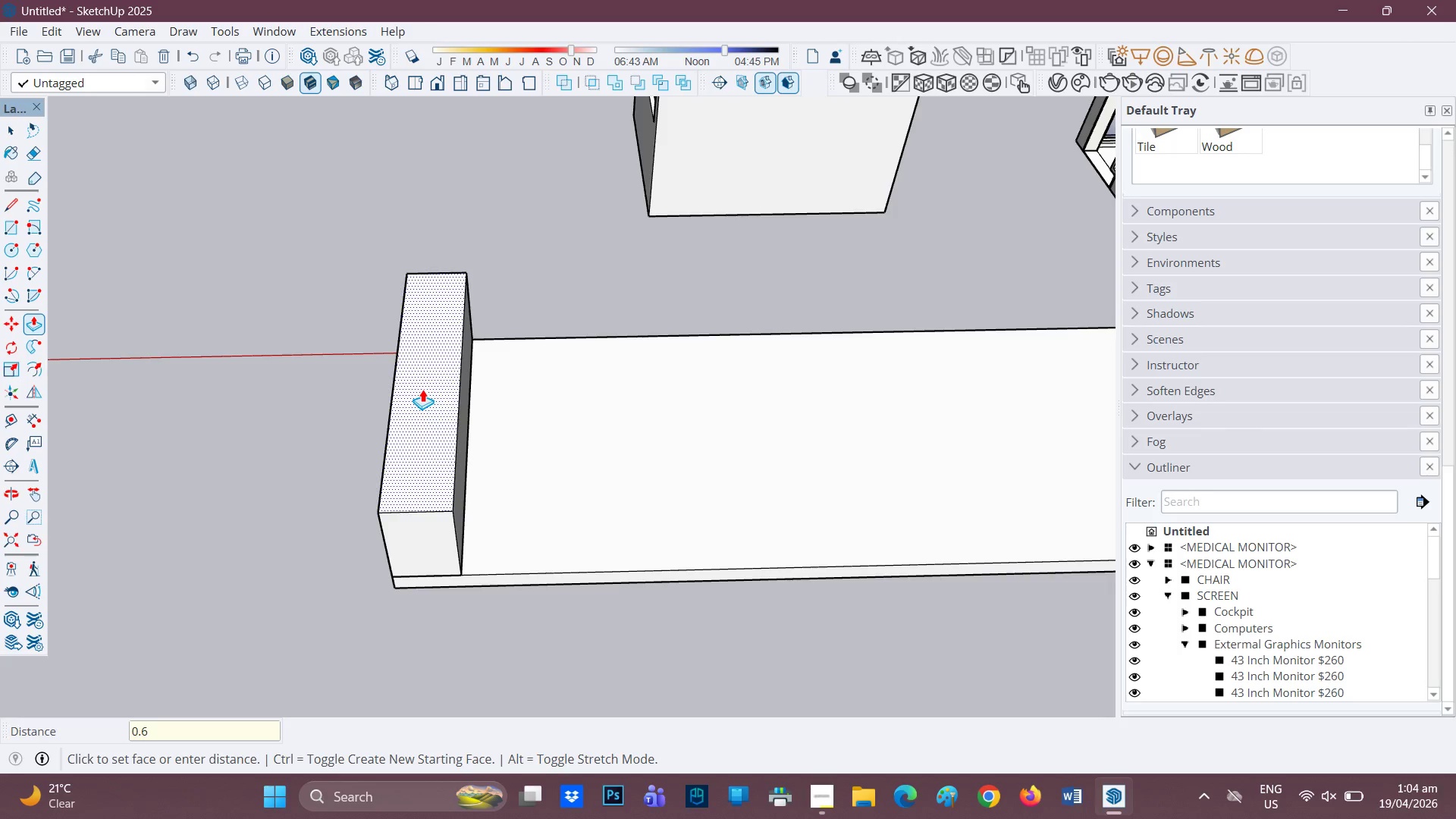 
key(Enter)
 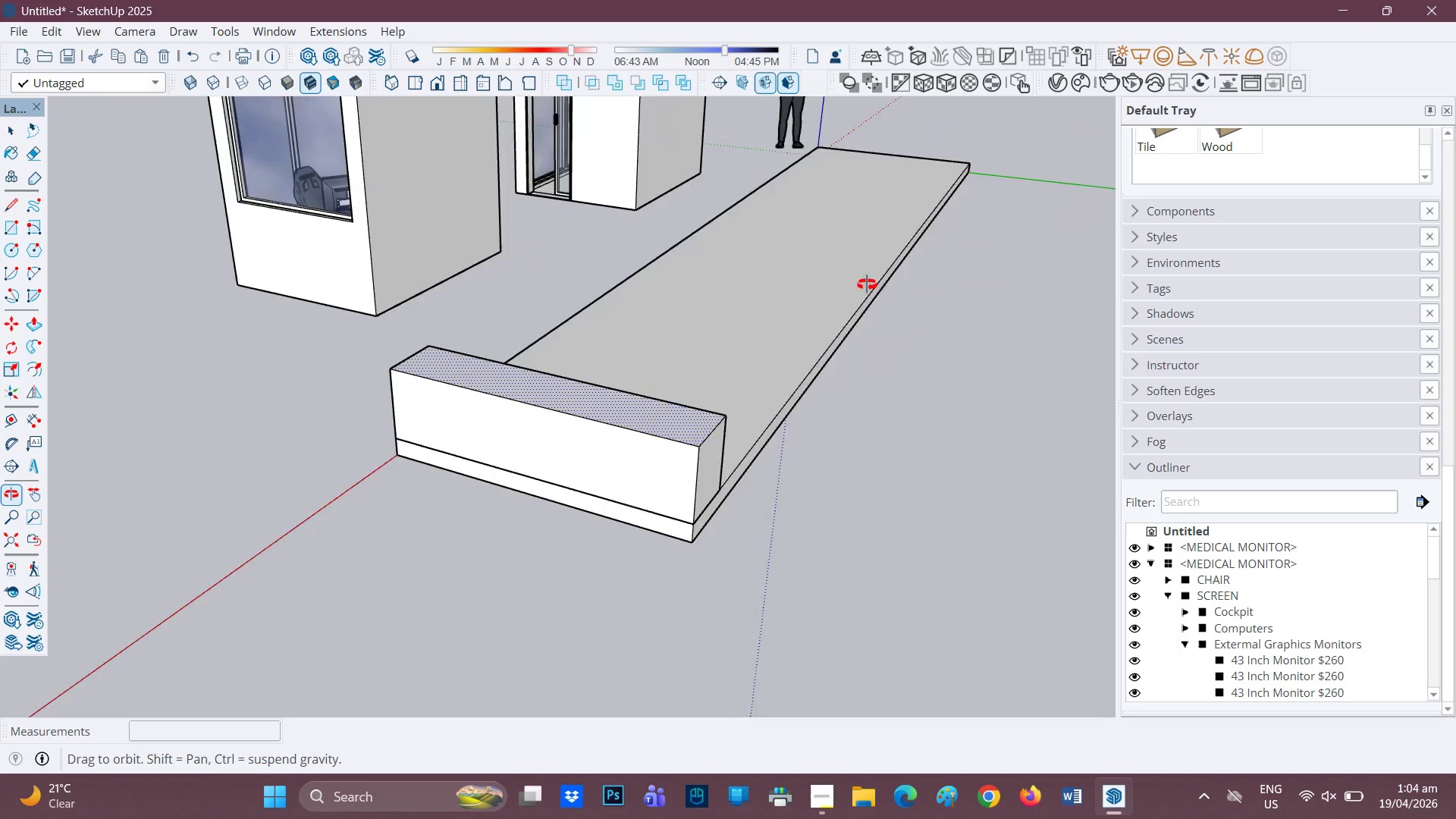 
scroll: coordinate [843, 369], scroll_direction: down, amount: 5.0
 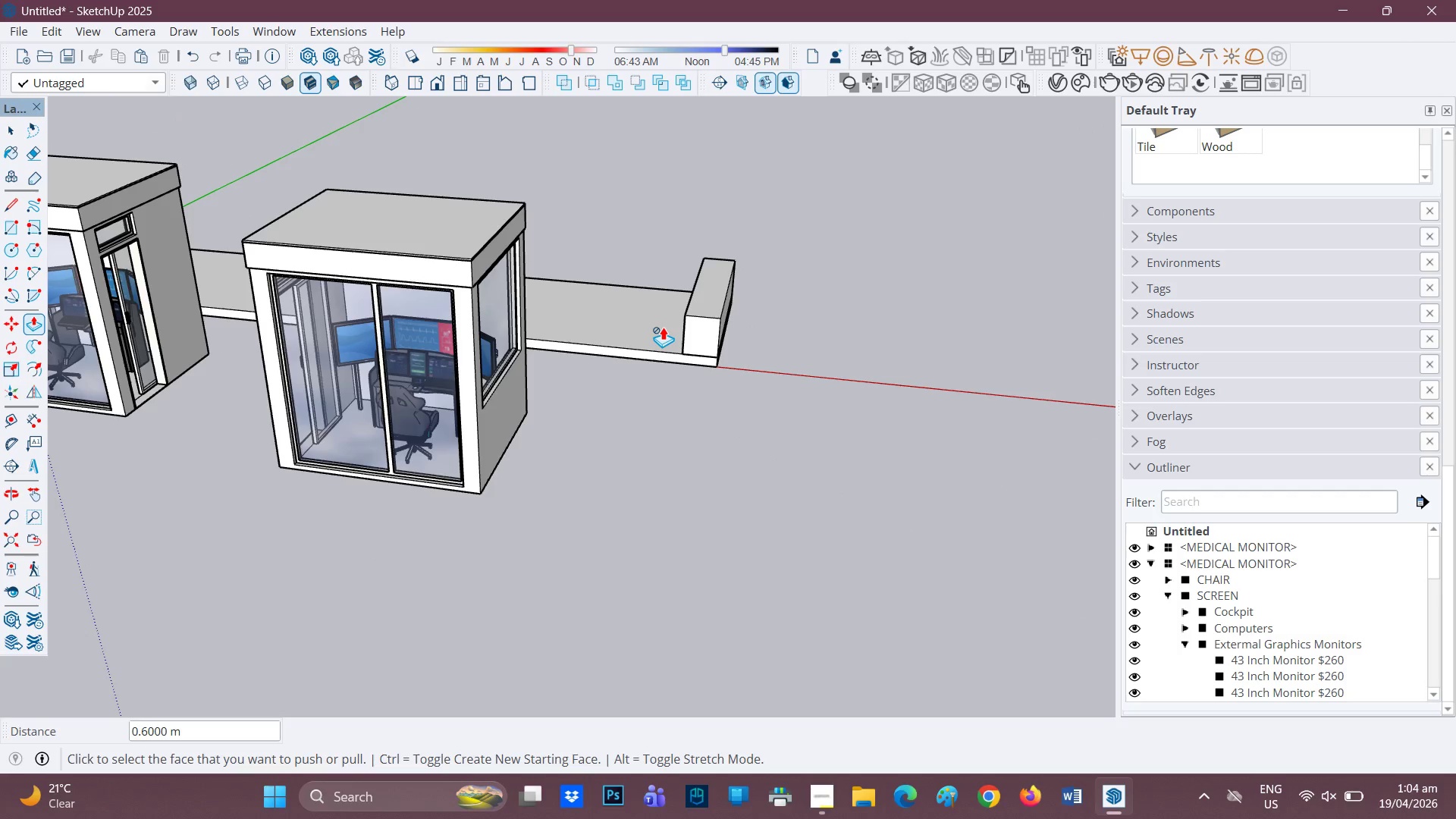 
wait(6.42)
 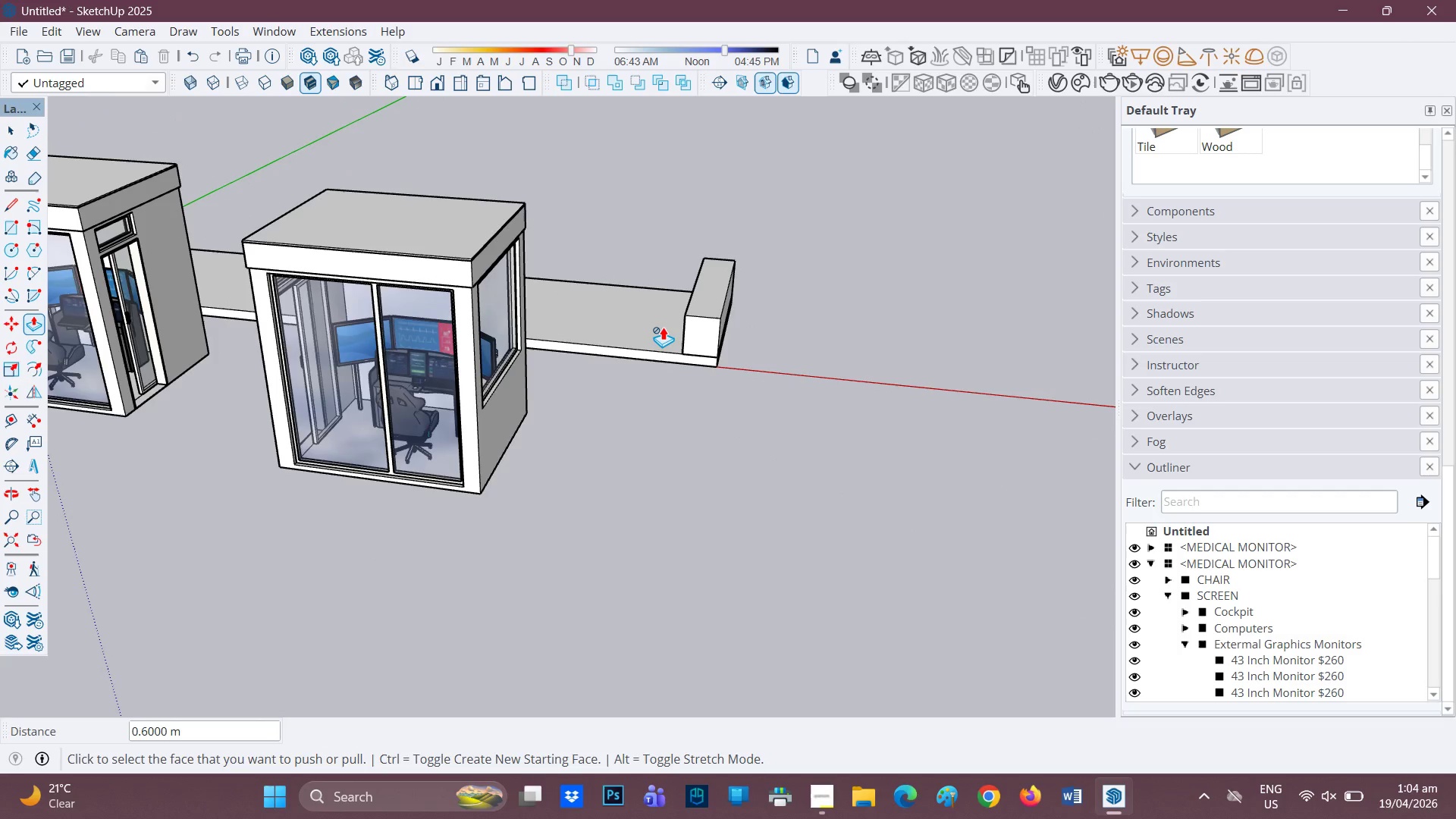 
scroll: coordinate [548, 372], scroll_direction: up, amount: 1.0
 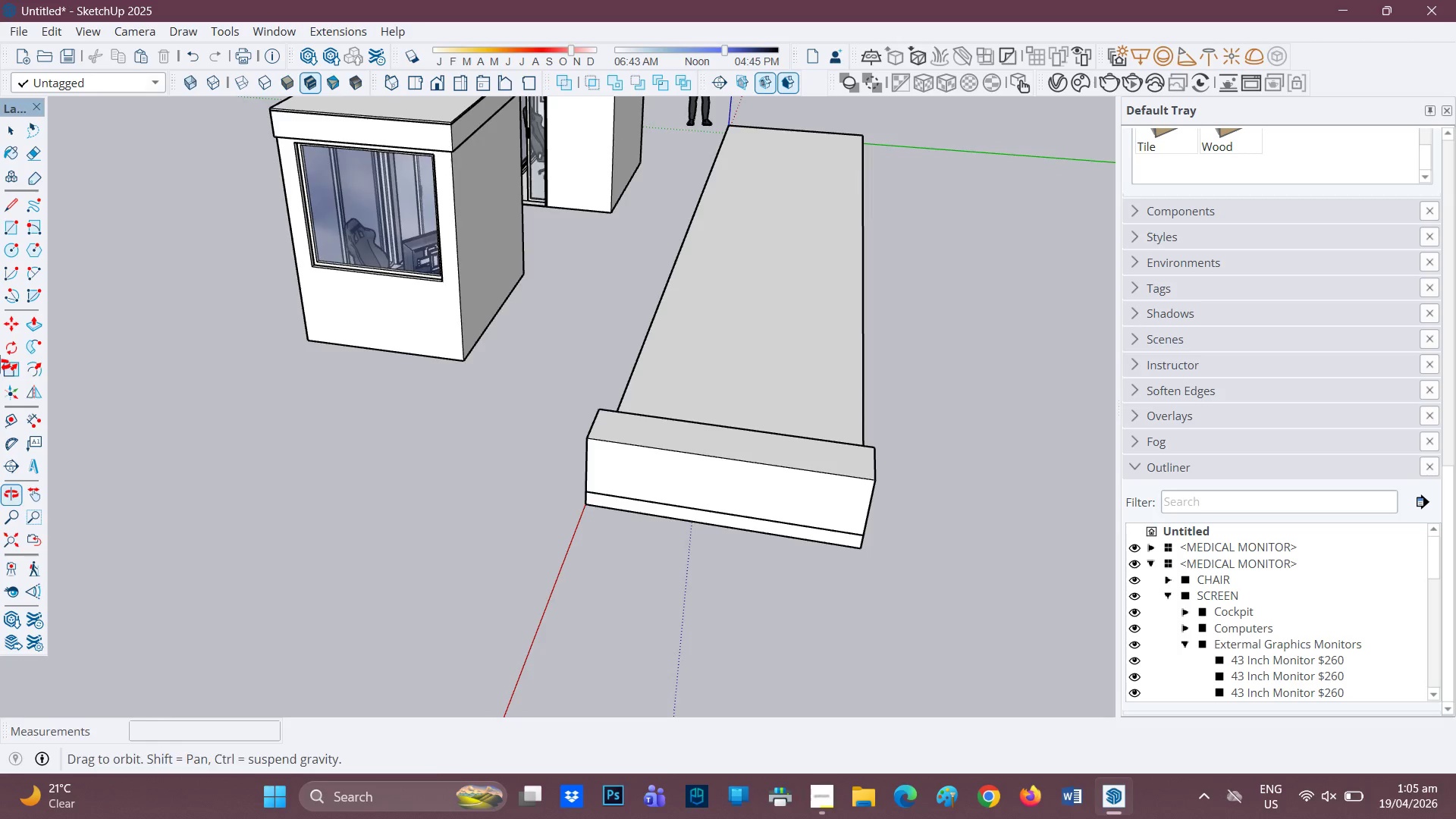 
scroll: coordinate [512, 464], scroll_direction: none, amount: 0.0
 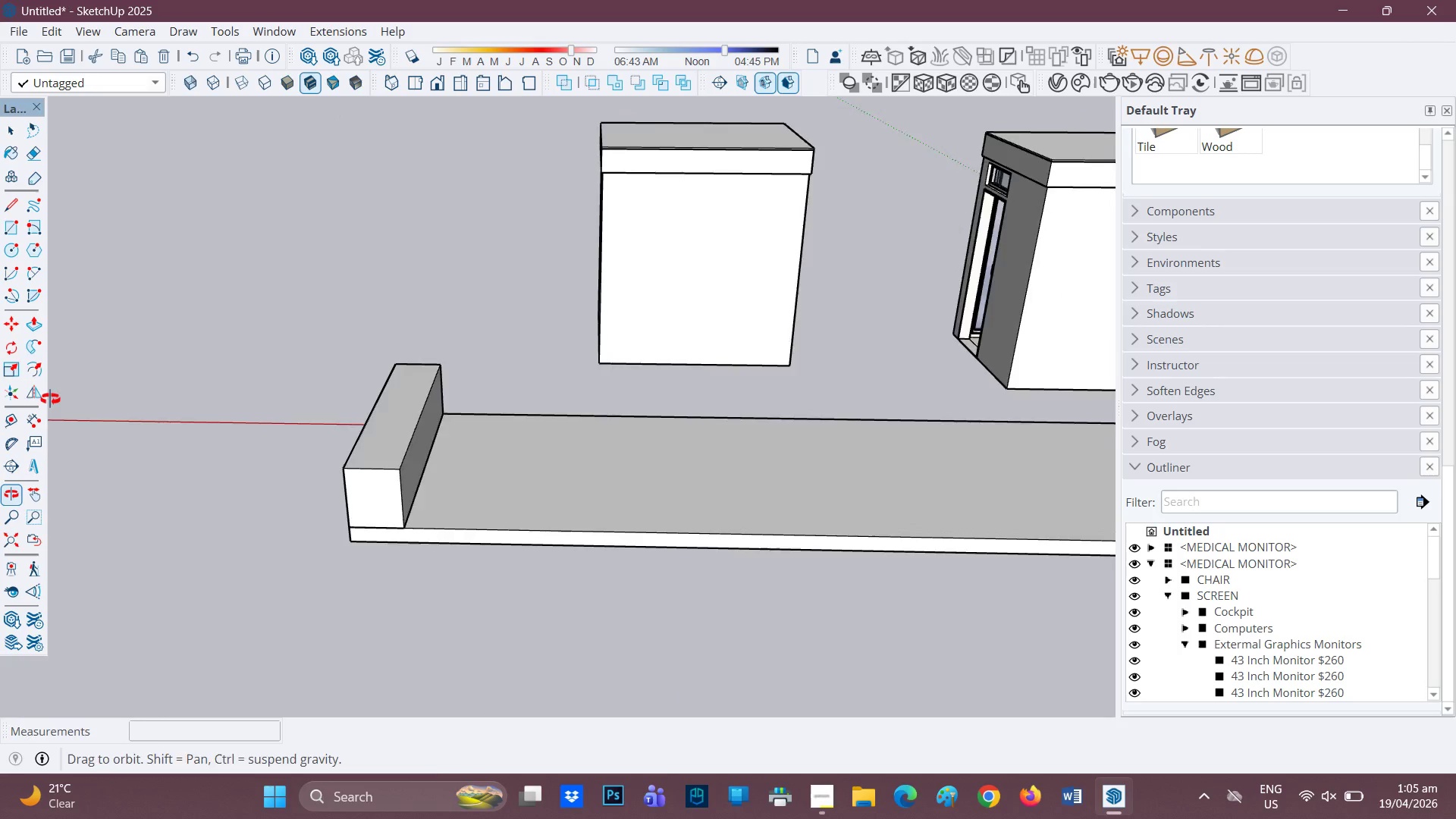 
key(Space)
 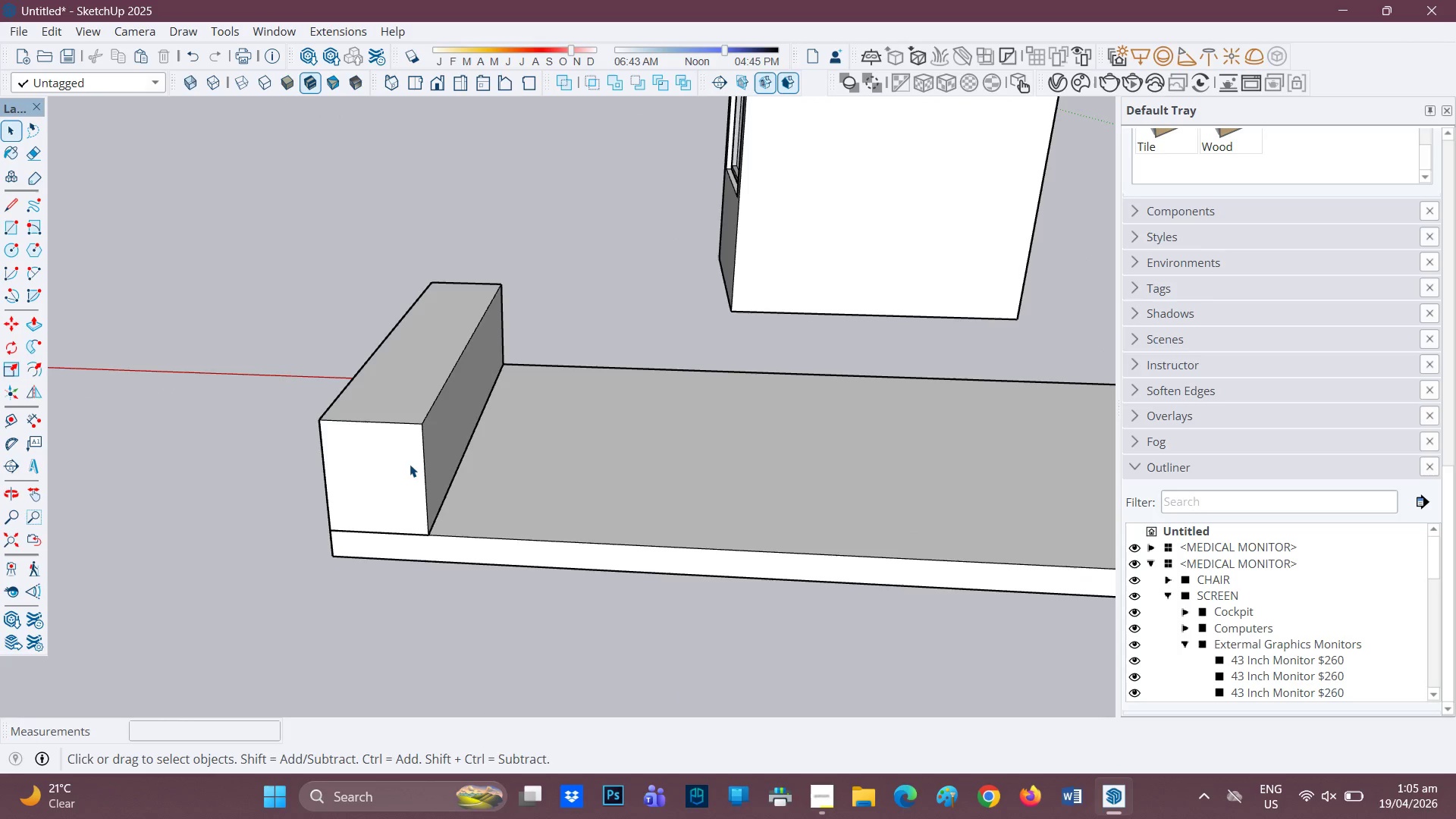 
scroll: coordinate [334, 477], scroll_direction: up, amount: 5.0
 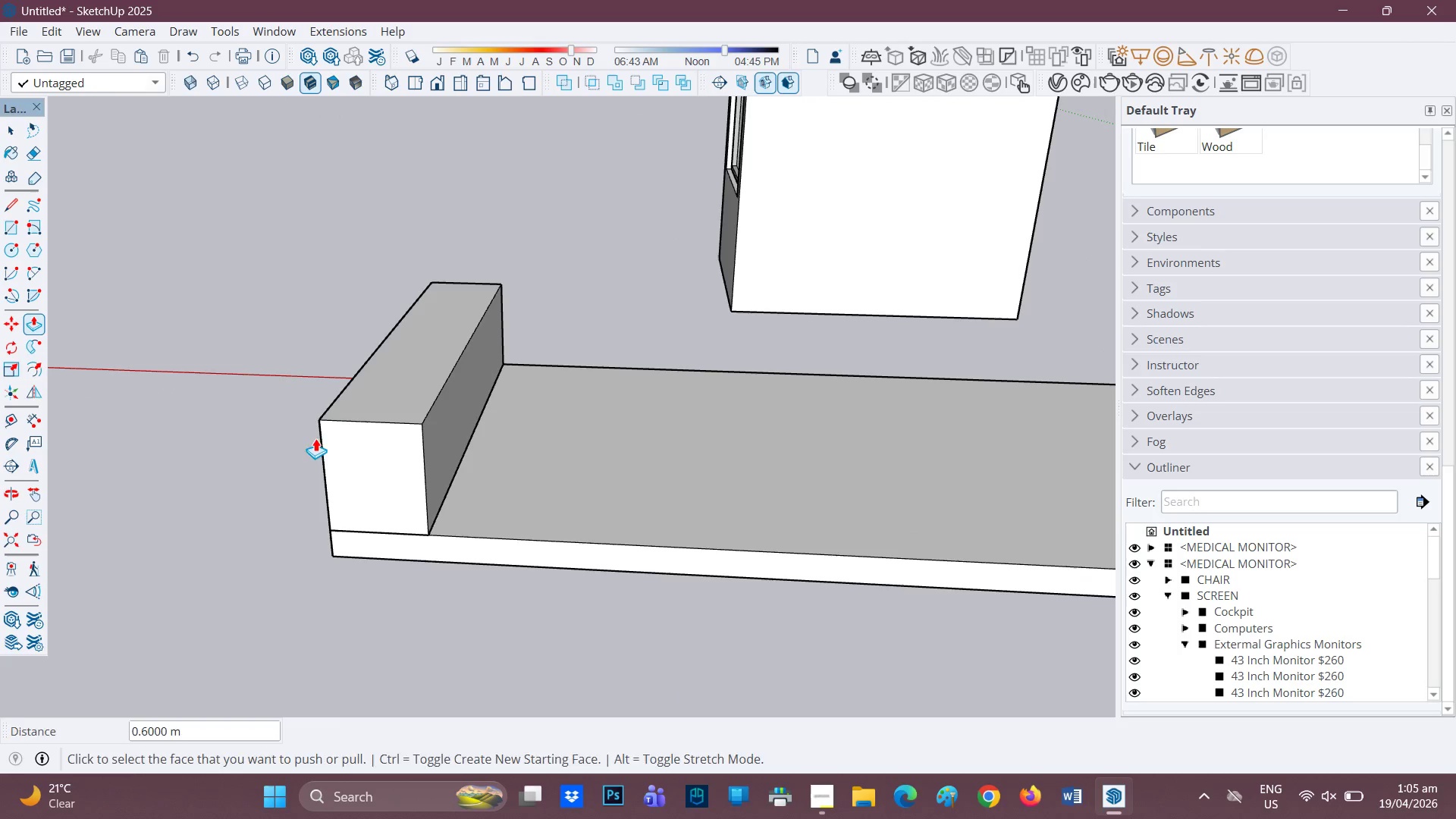 
double_click([410, 464])
 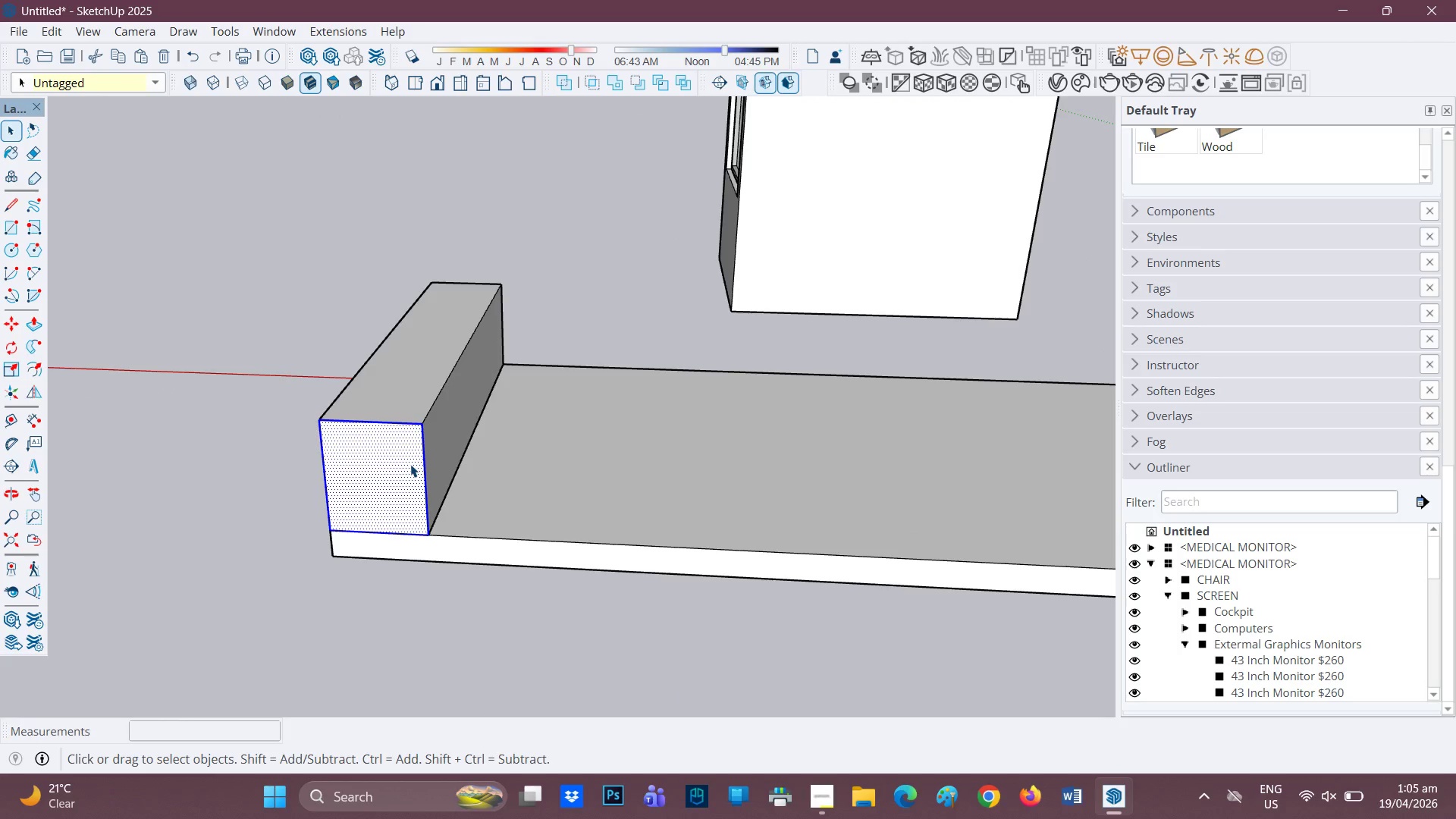 
triple_click([410, 464])
 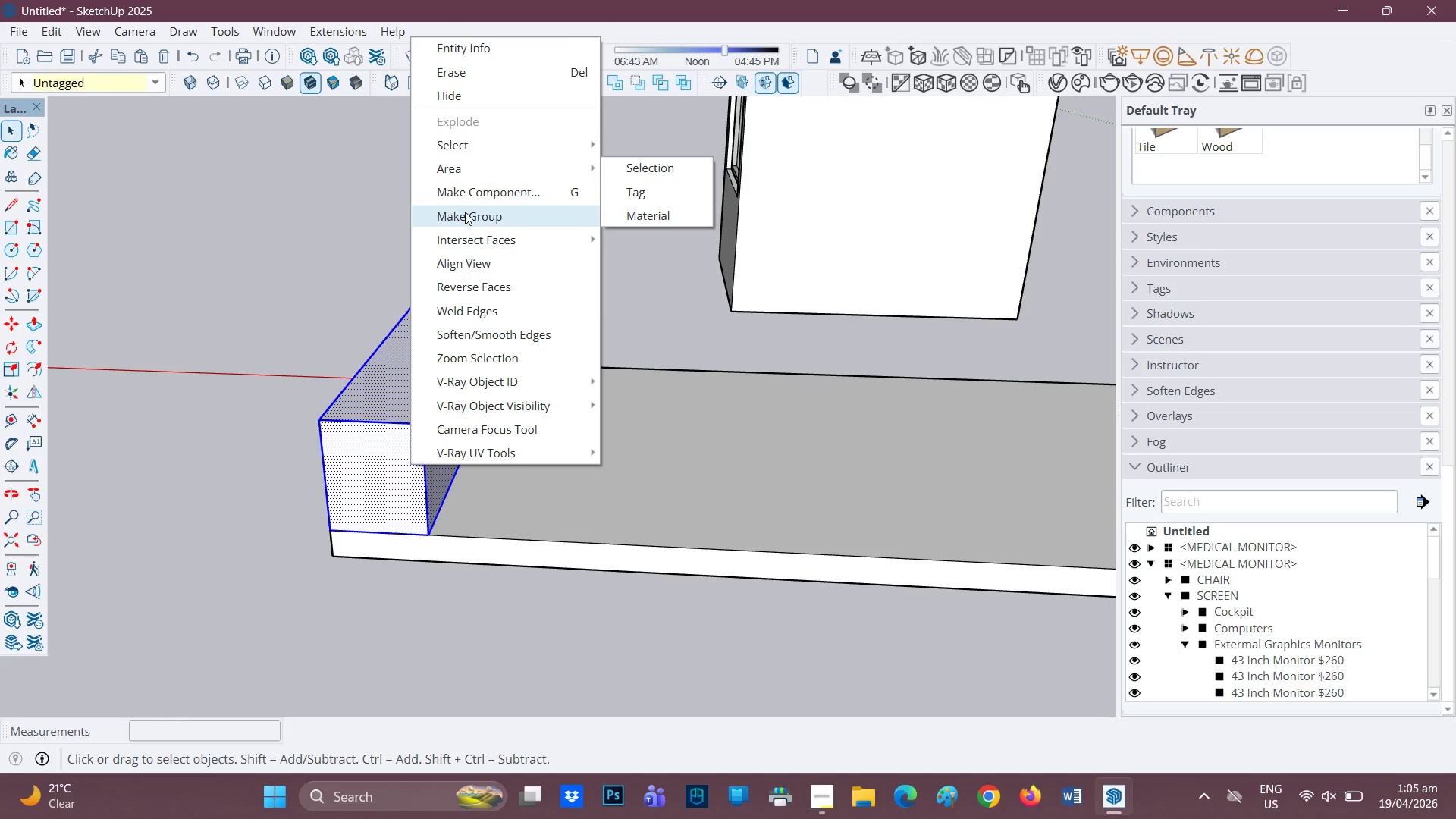 
left_click([465, 212])
 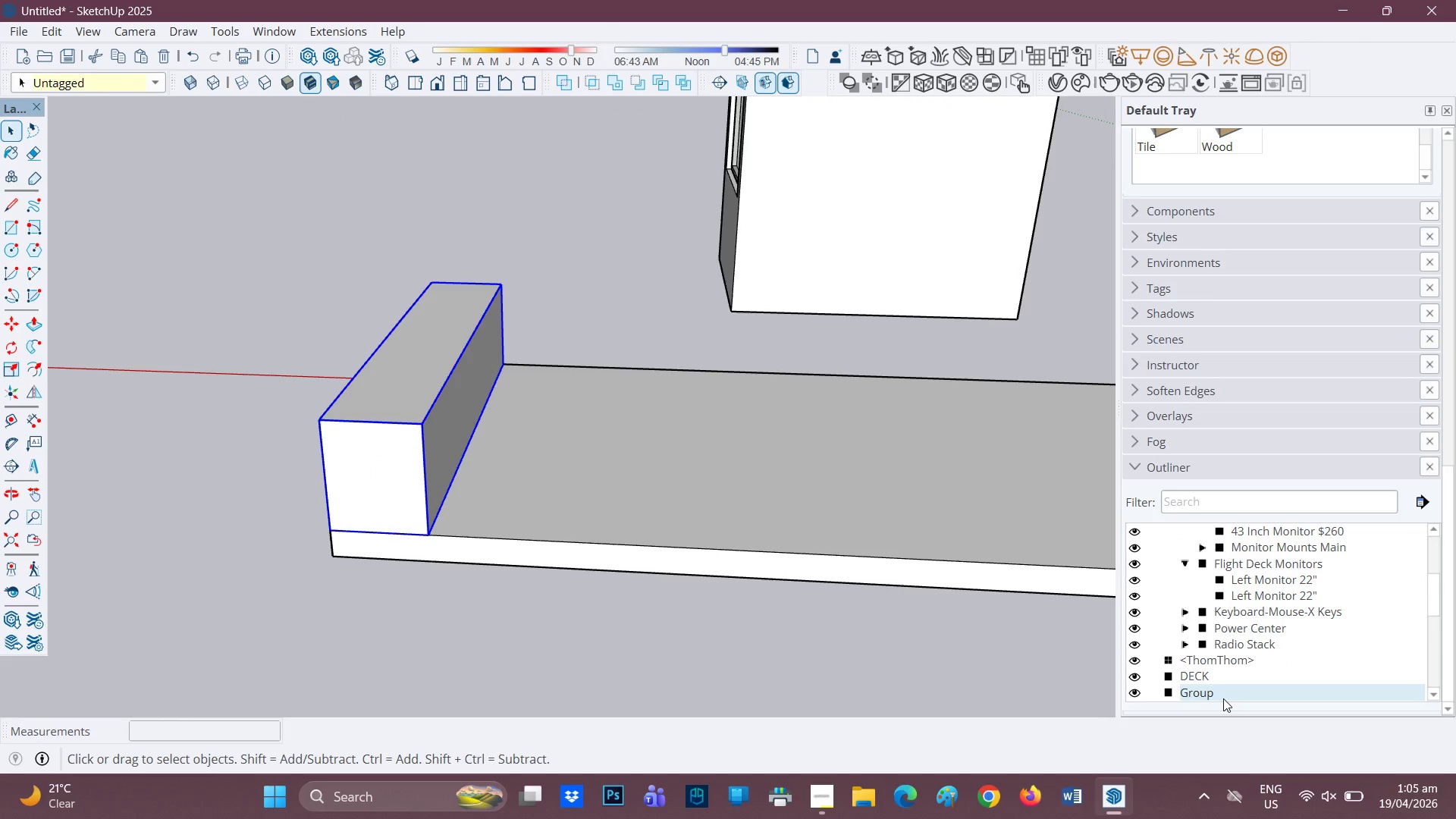 
left_click([1222, 695])
 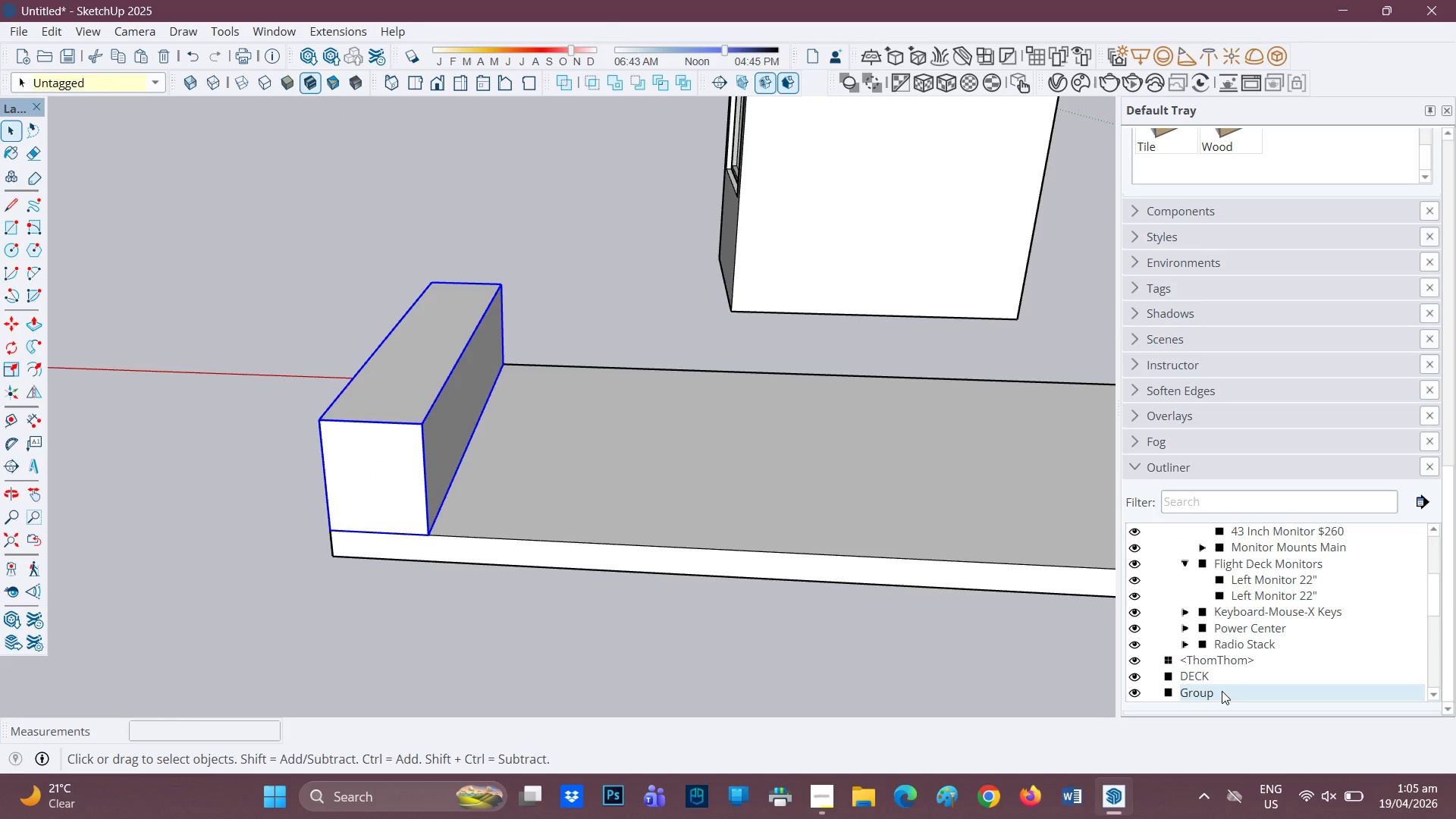 
left_click([1222, 691])
 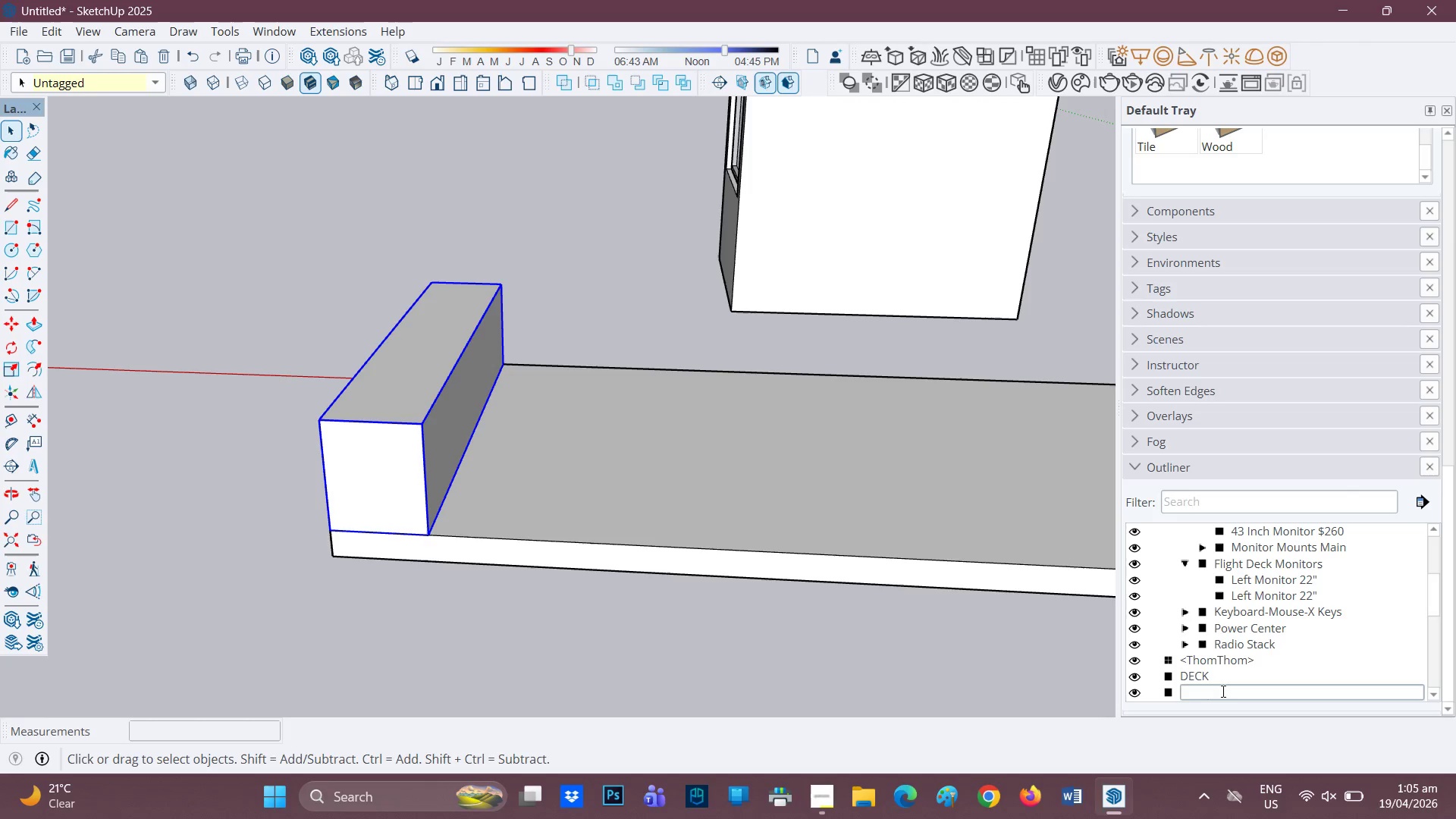 
type(PAL)
key(Backspace)
key(Backspace)
type(LNT)
key(Backspace)
key(Backspace)
type(ANTES)
 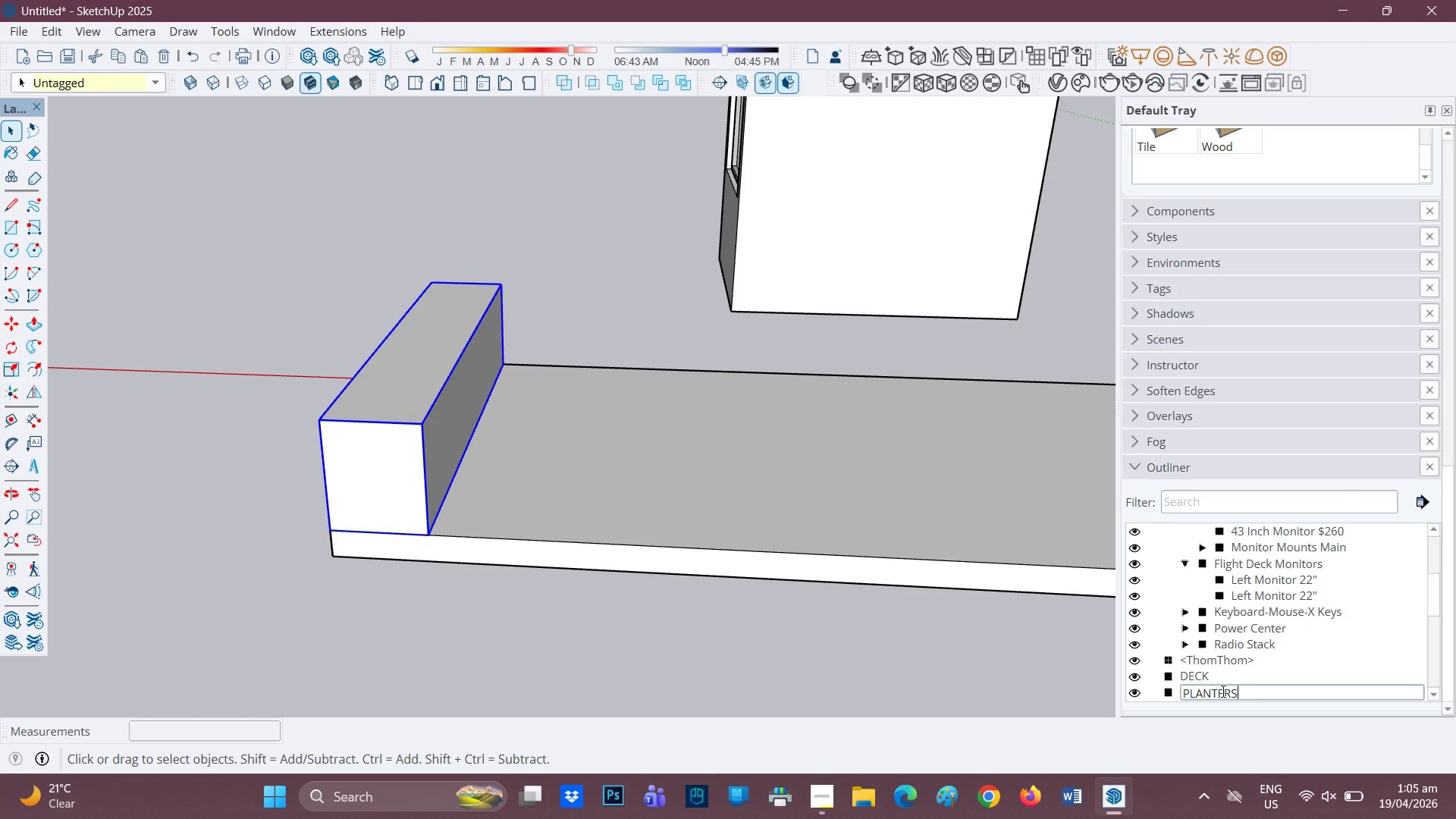 
scroll: coordinate [396, 541], scroll_direction: up, amount: 2.0
 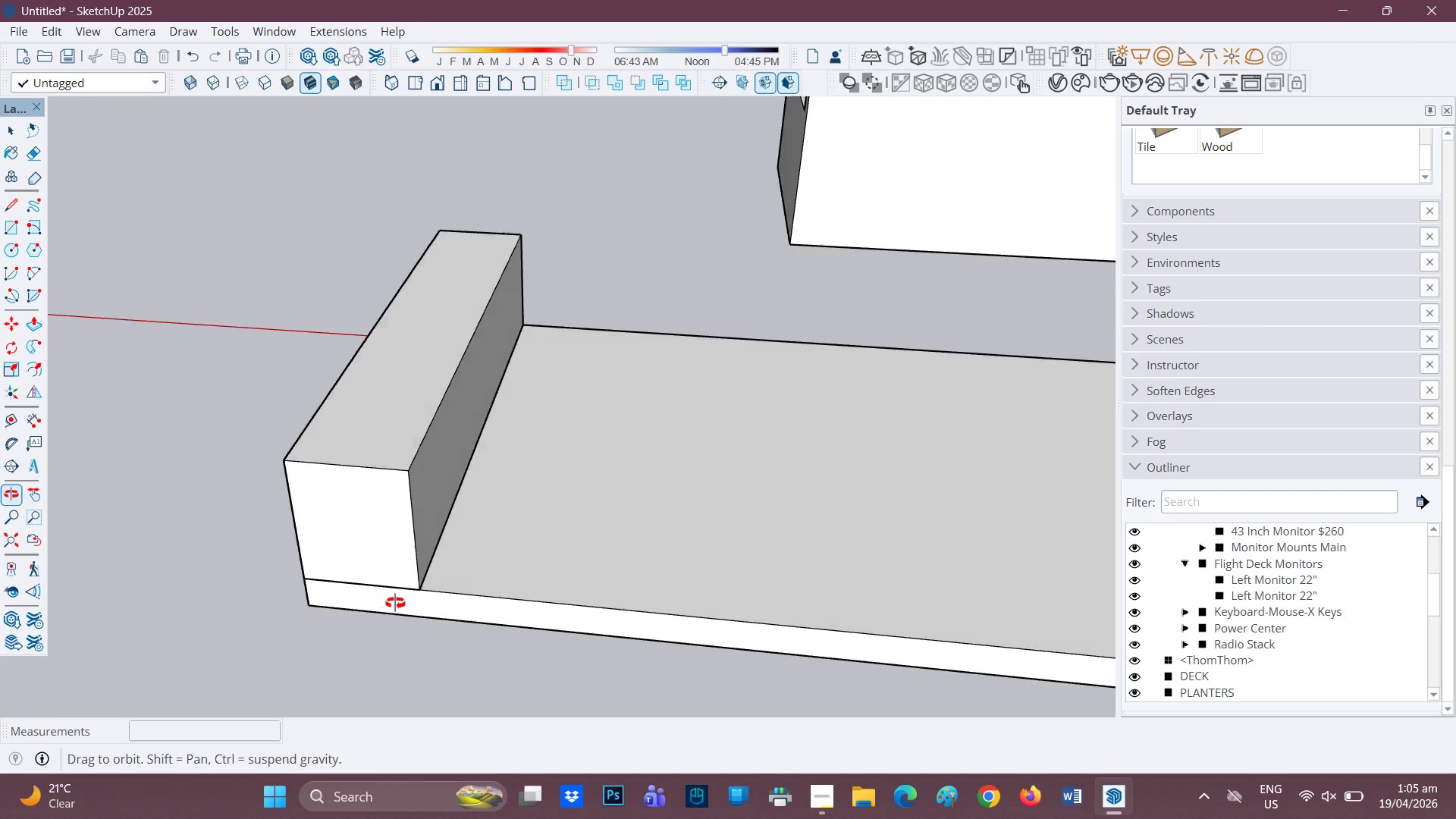 
key(Space)
 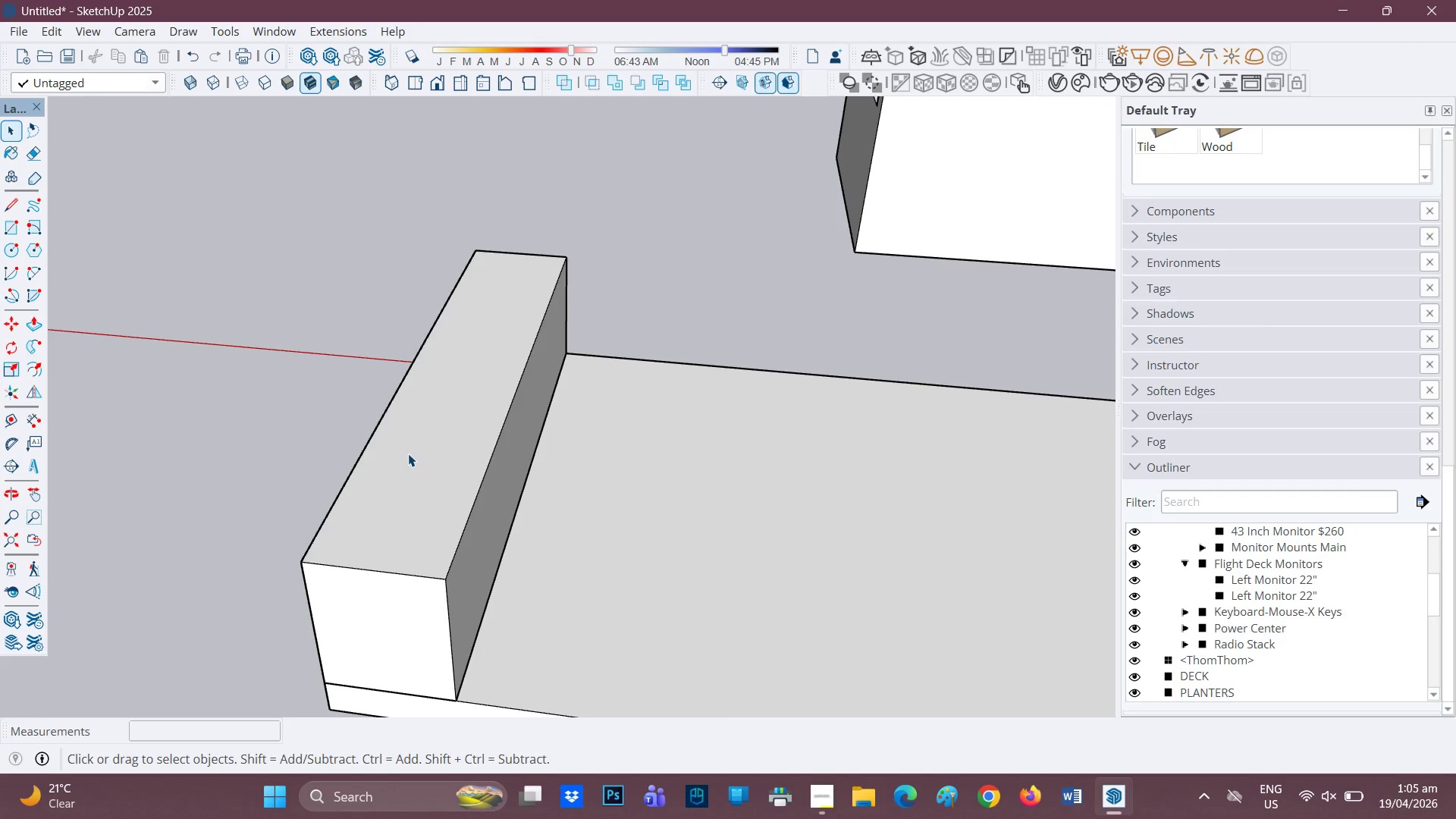 
left_click([408, 453])
 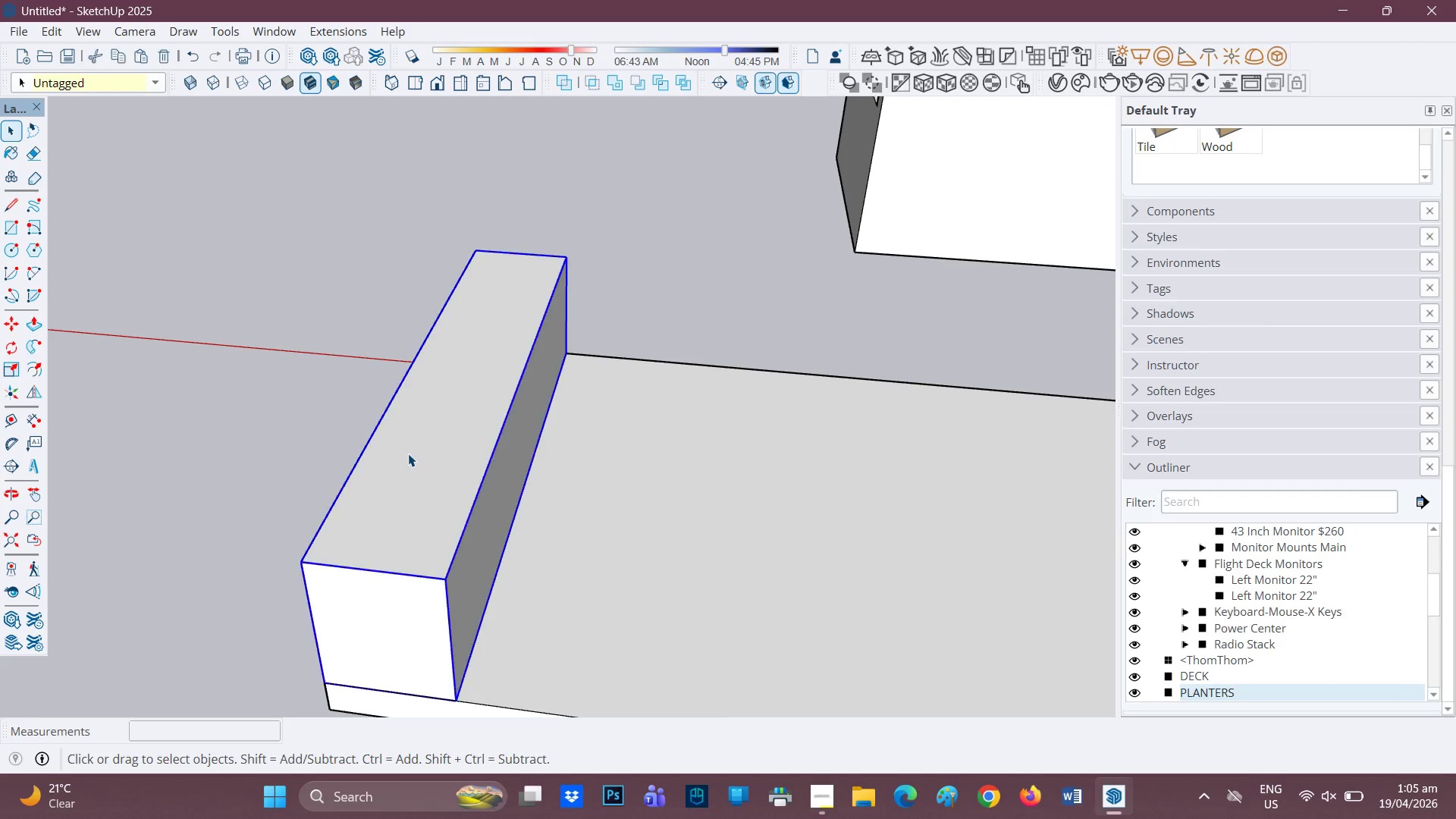 
scroll: coordinate [390, 457], scroll_direction: up, amount: 2.0
 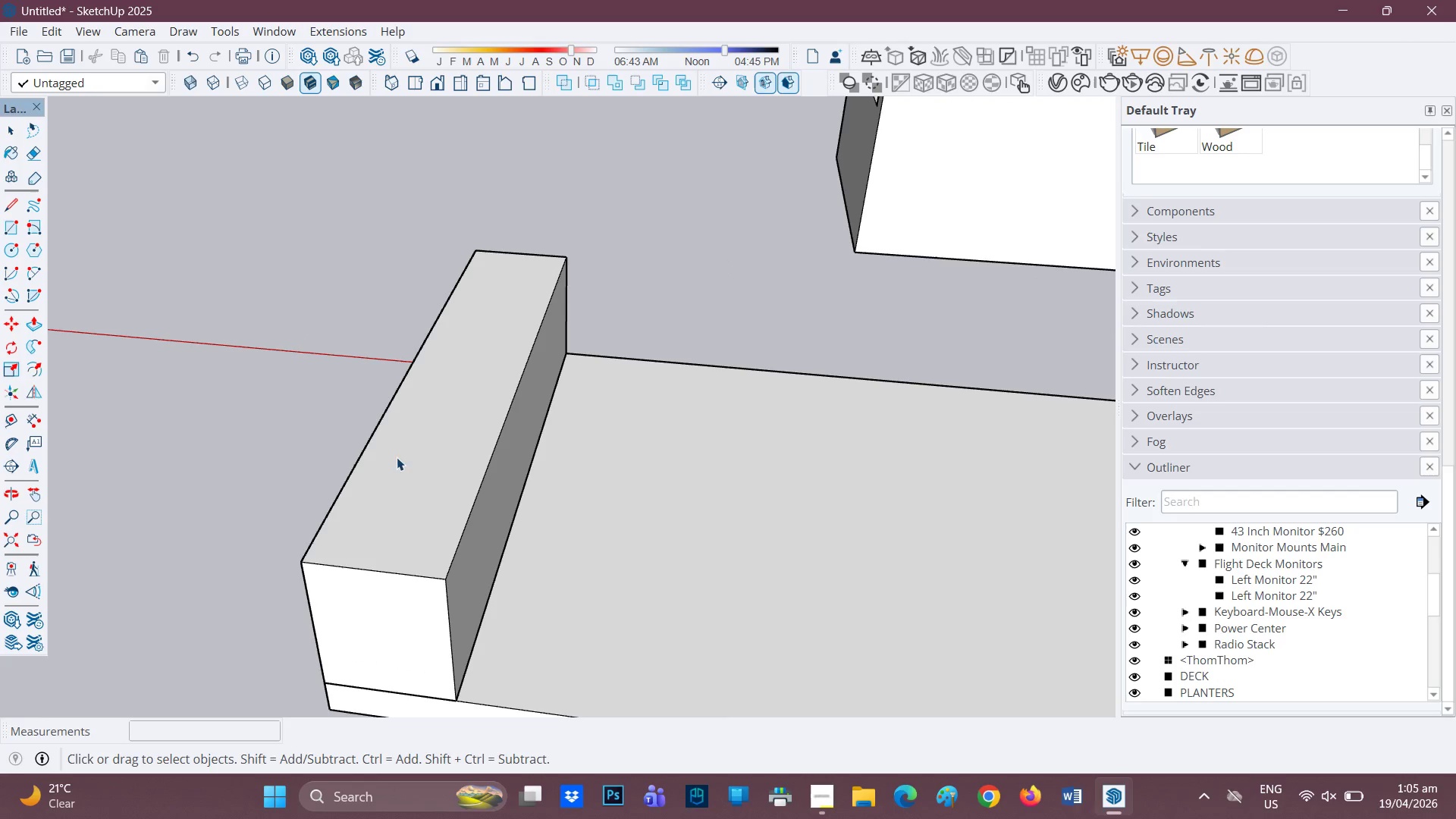 
double_click([408, 453])
 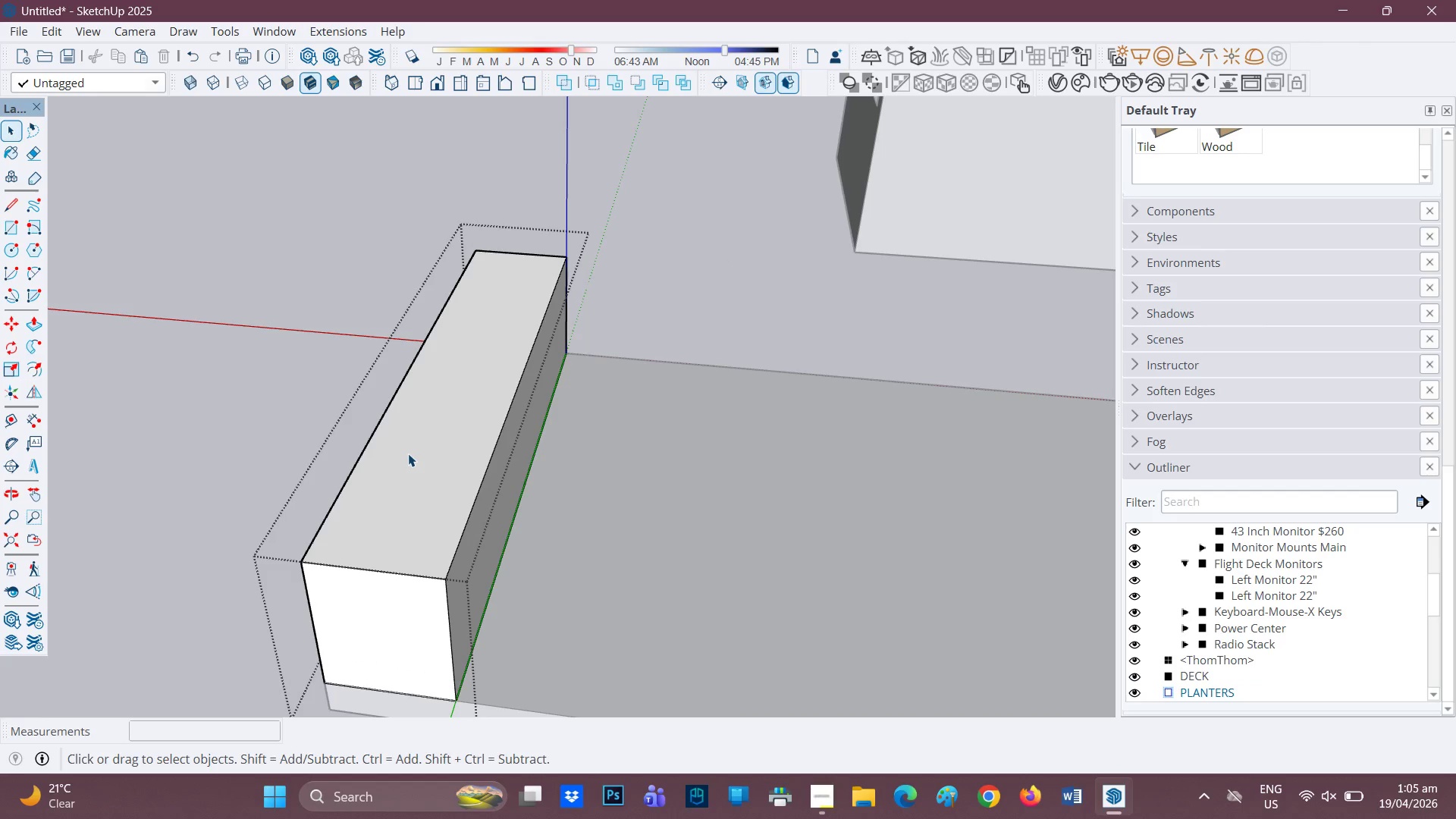 
scroll: coordinate [406, 450], scroll_direction: up, amount: 2.0
 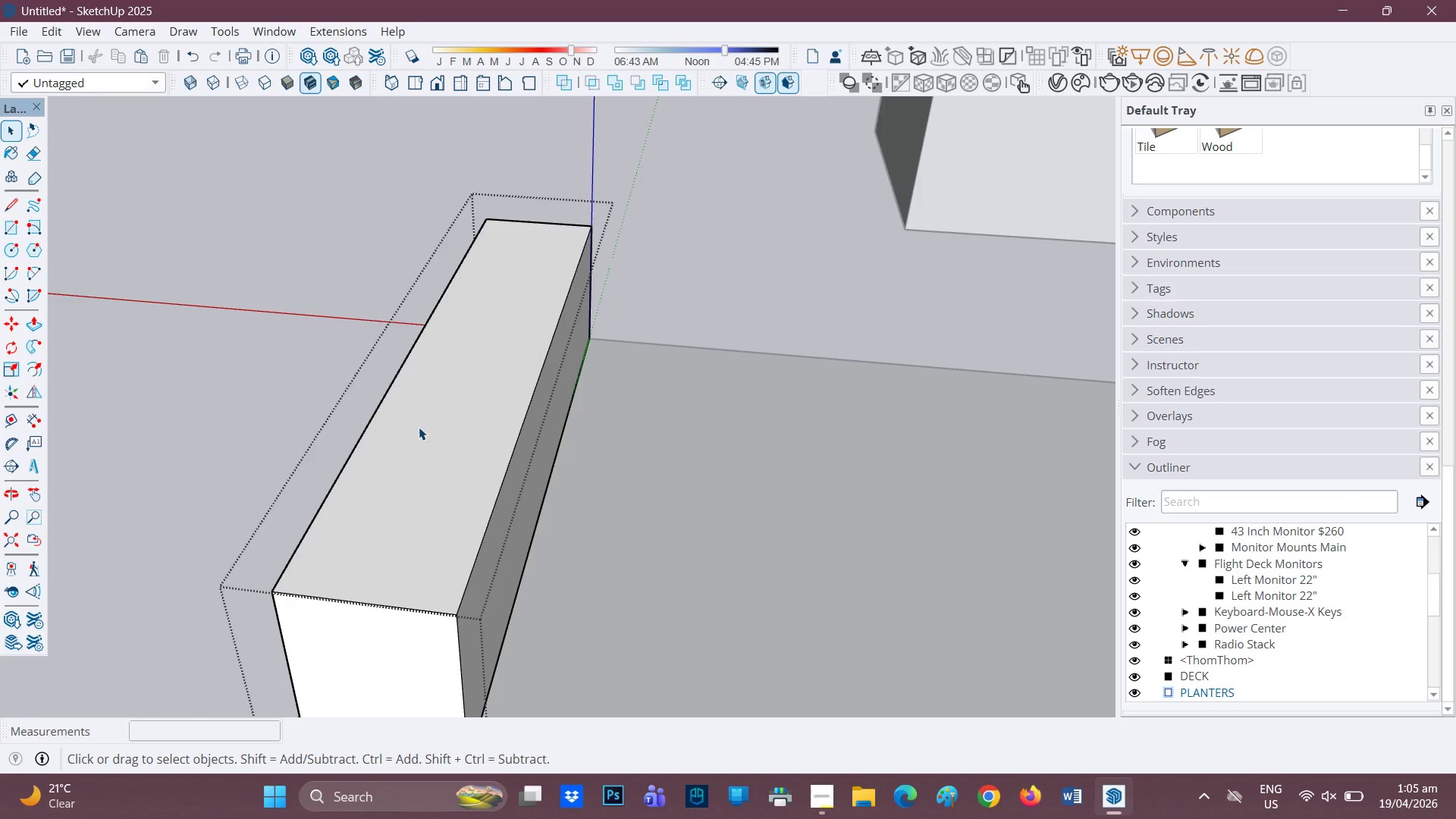 
wait(15.4)
 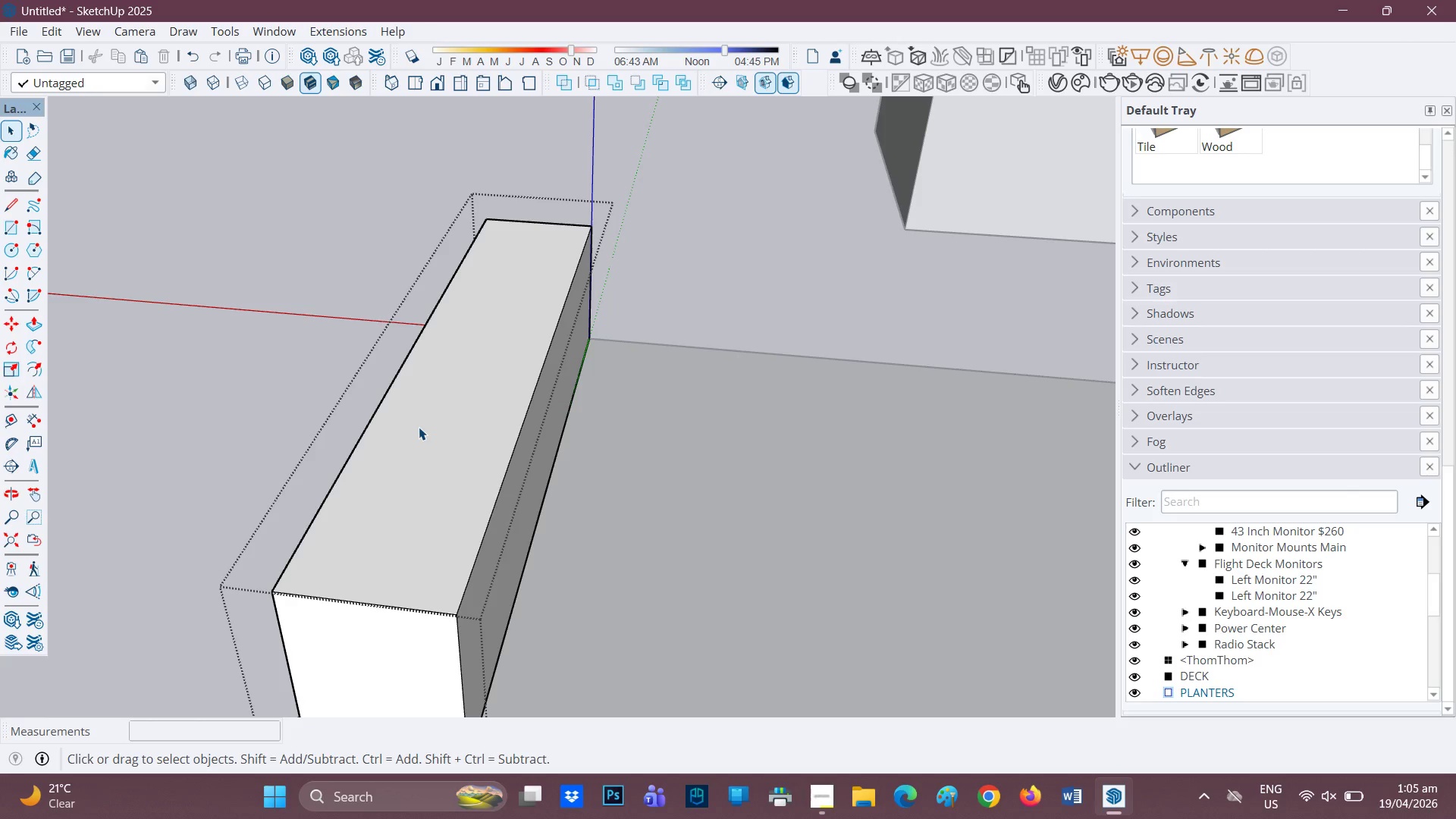 
scroll: coordinate [449, 428], scroll_direction: up, amount: 1.0
 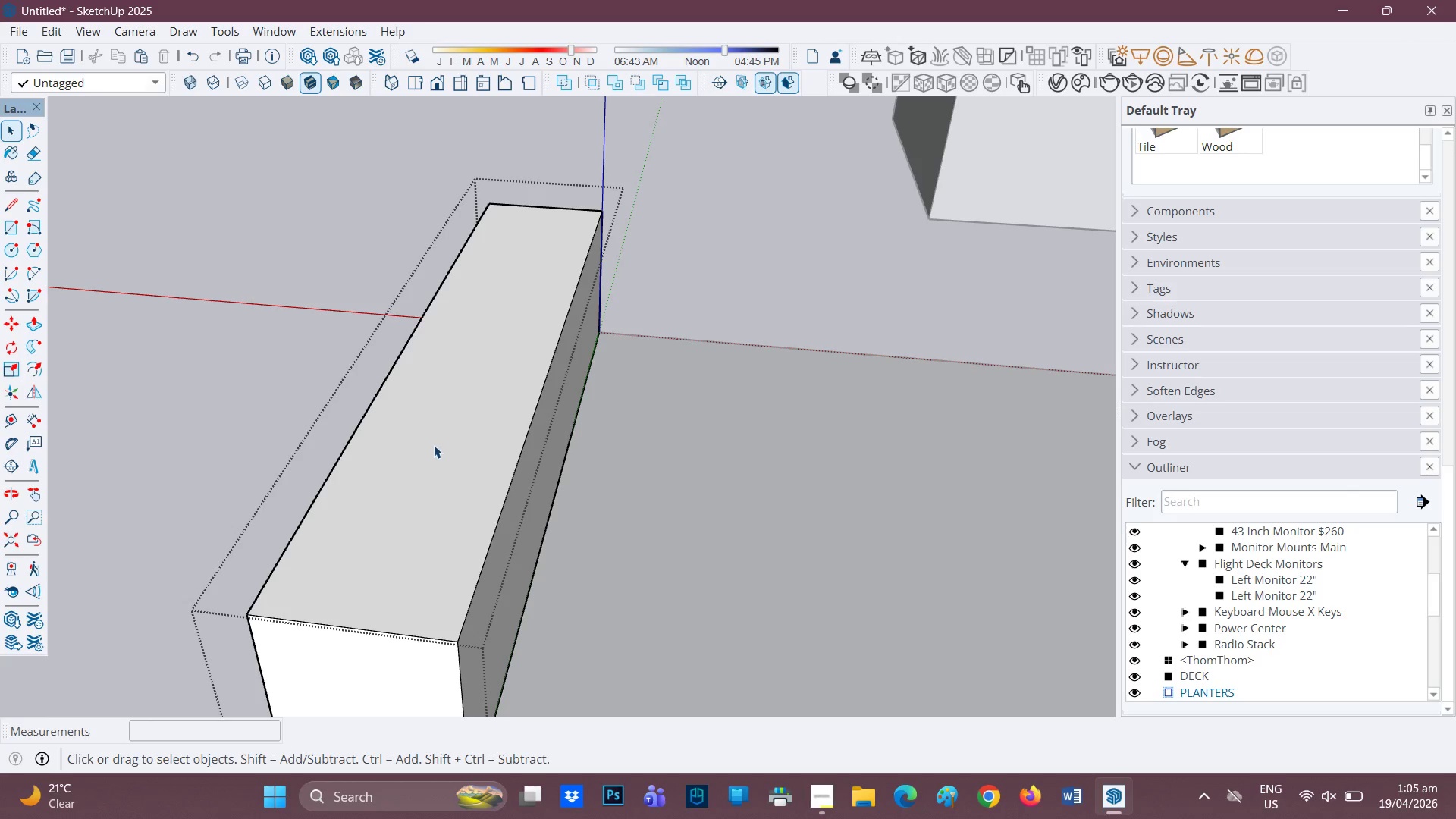 
key(H)
 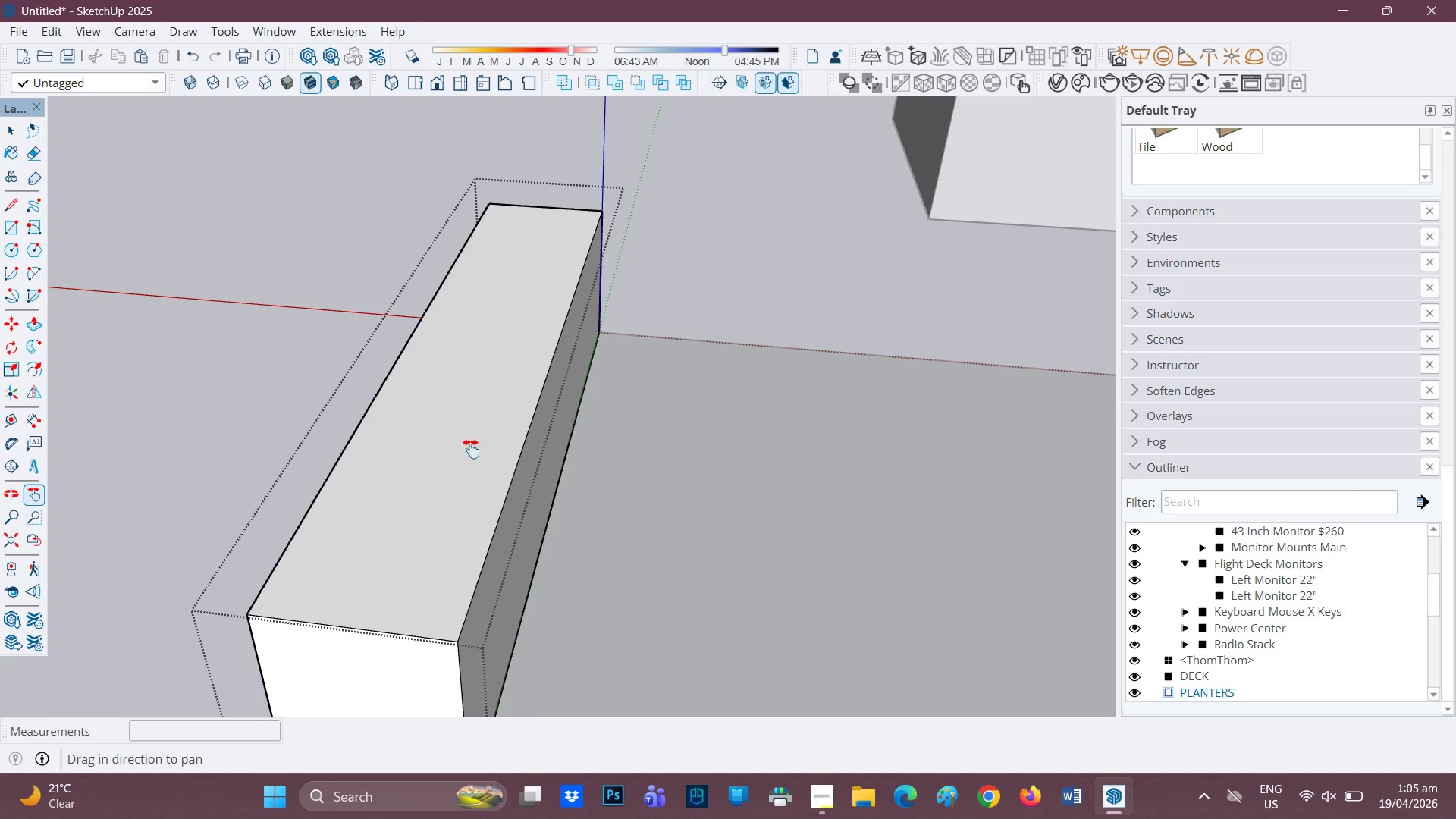 
left_click_drag(start_coordinate=[462, 450], to_coordinate=[616, 439])
 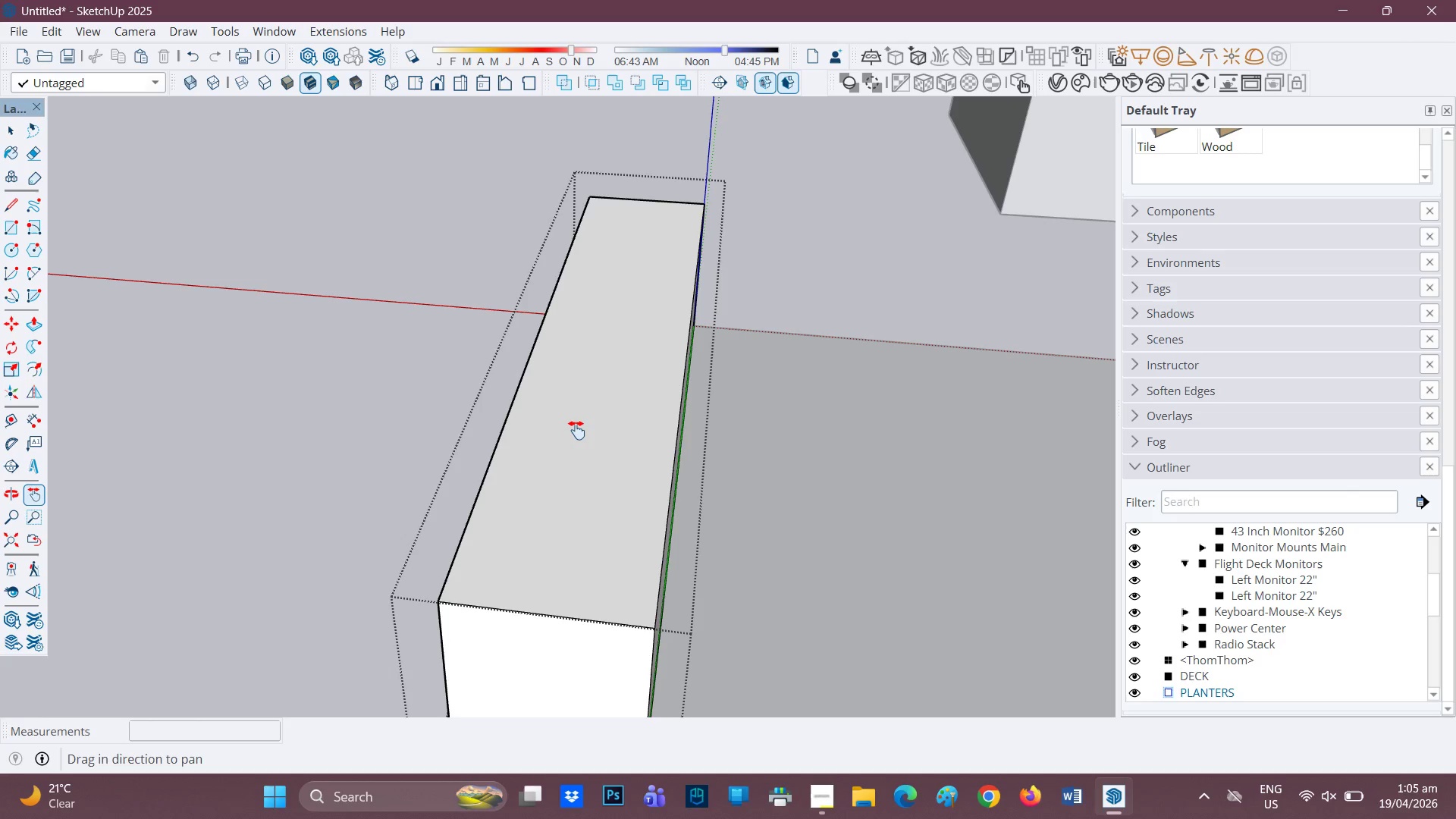 
scroll: coordinate [579, 431], scroll_direction: up, amount: 1.0
 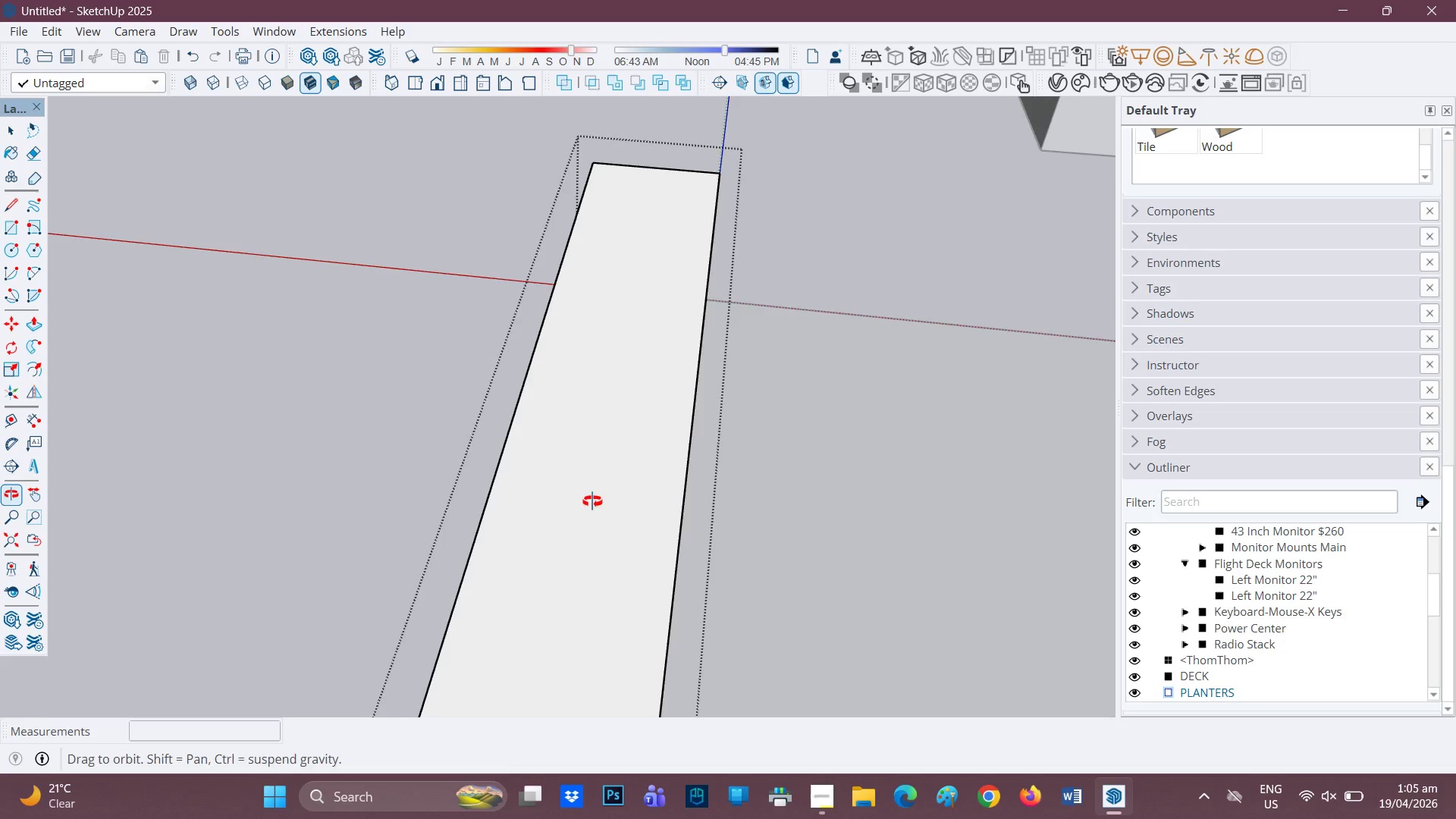 
key(F)
 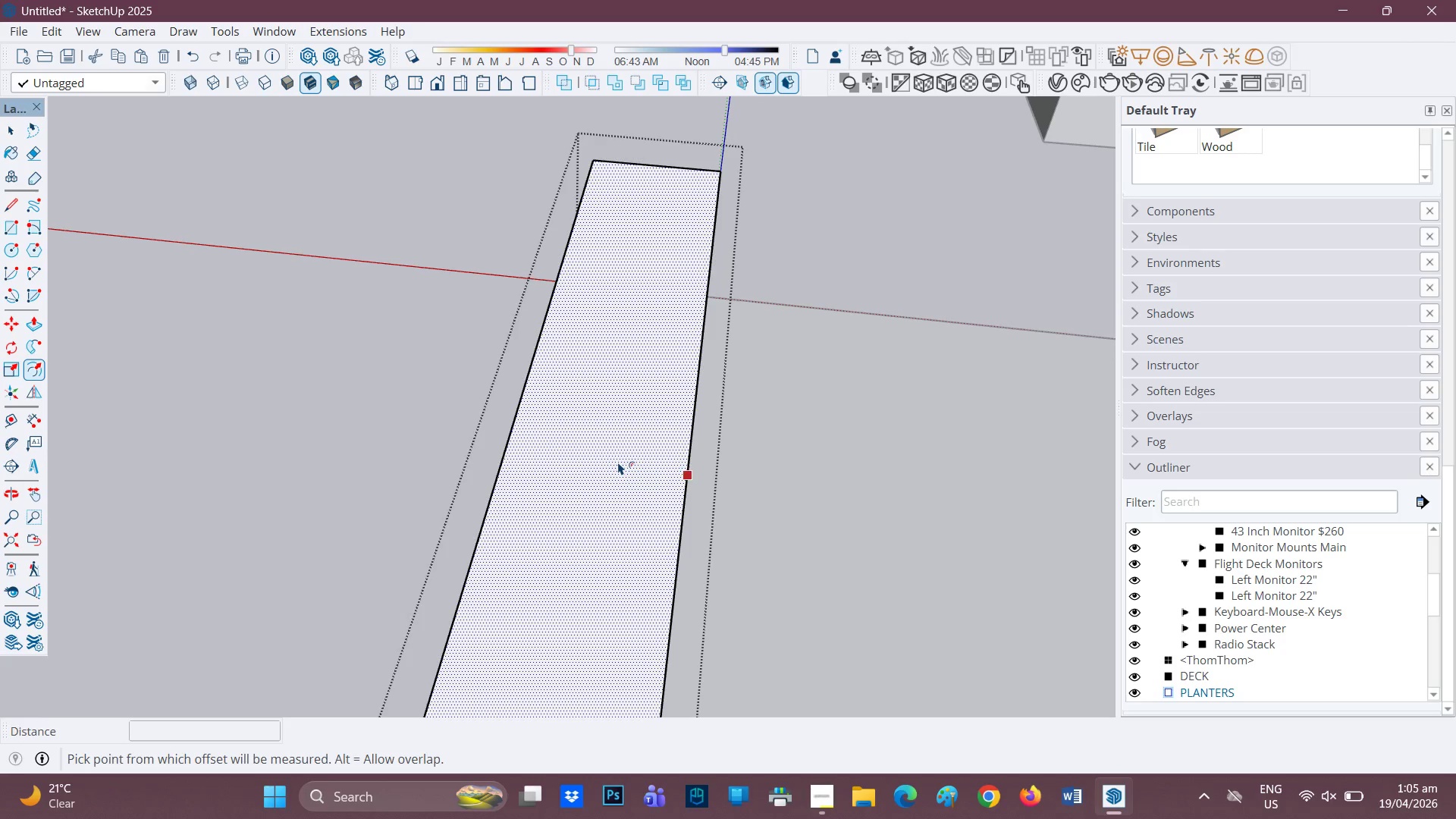 
left_click([618, 462])
 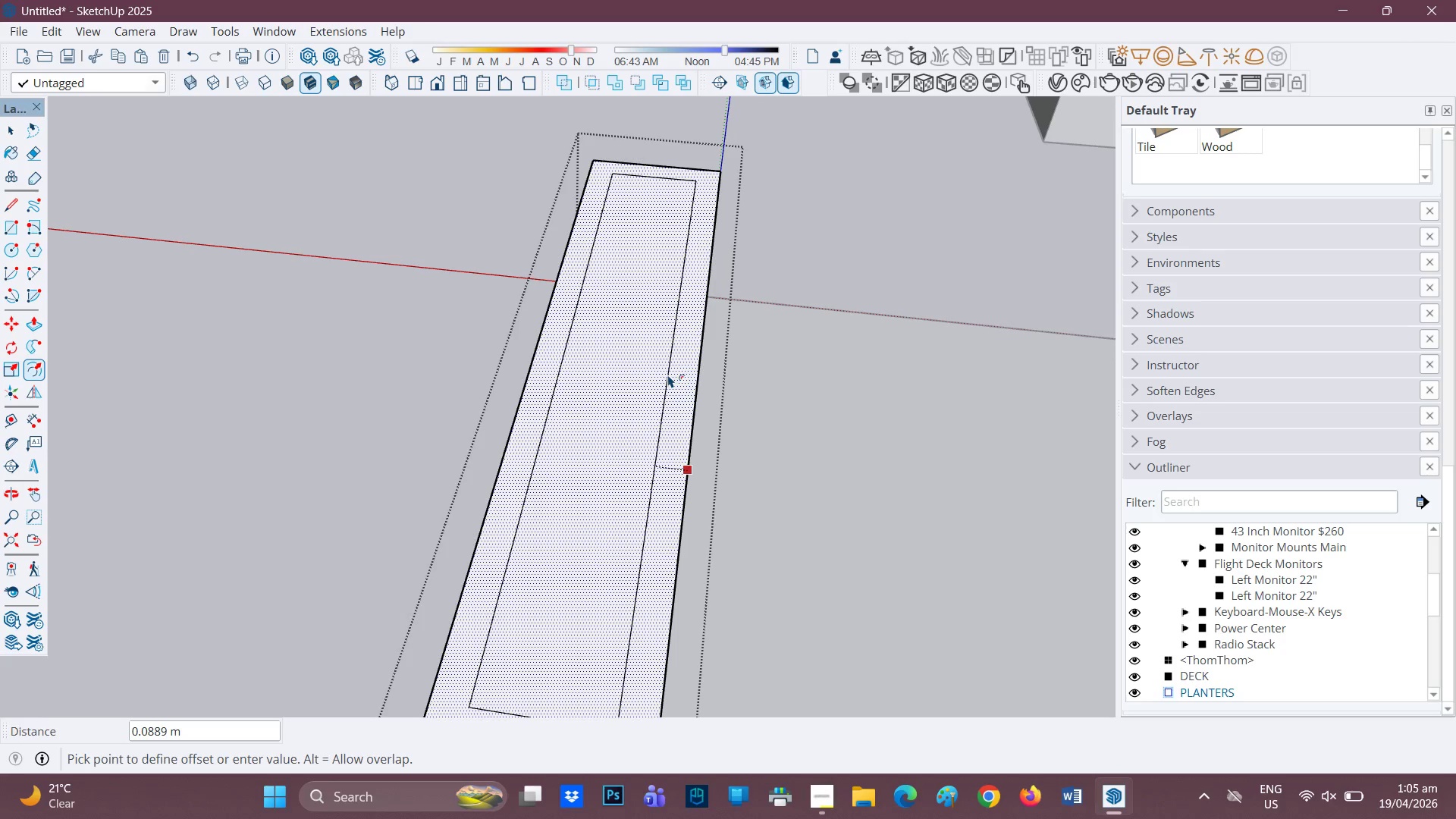 
type(0.04)
 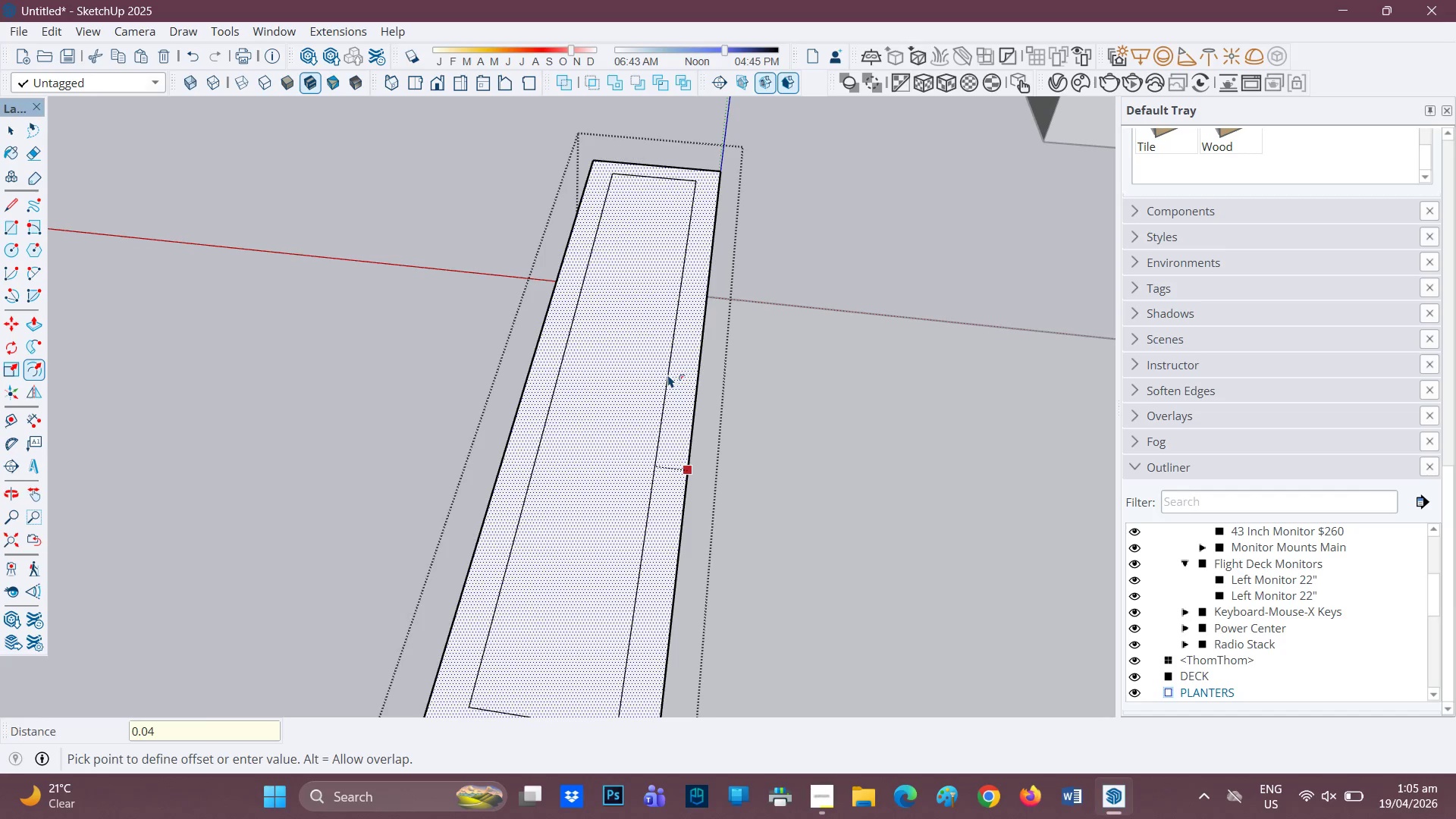 
key(Enter)
 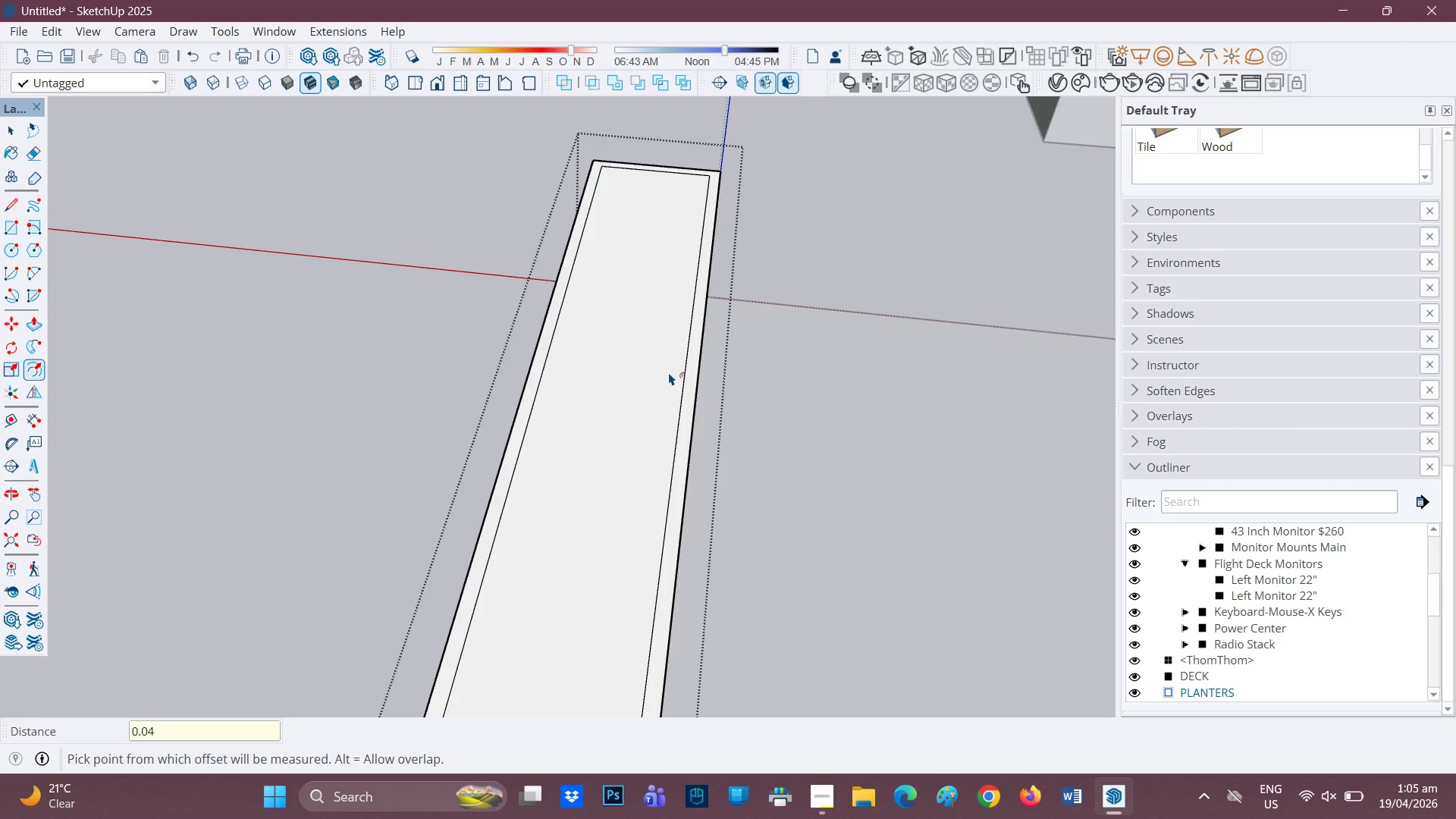 
scroll: coordinate [645, 393], scroll_direction: down, amount: 1.0
 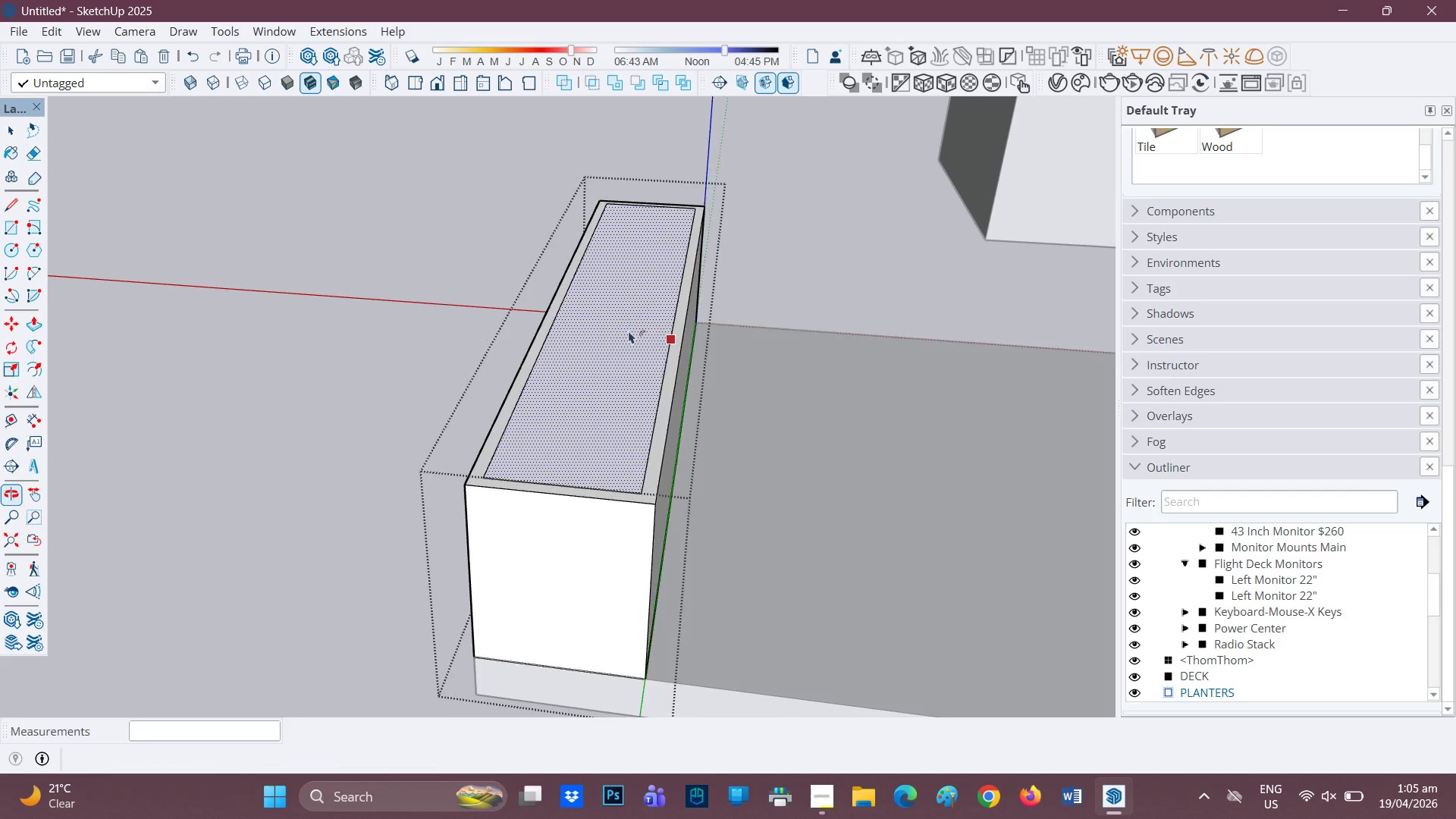 
key(Space)
 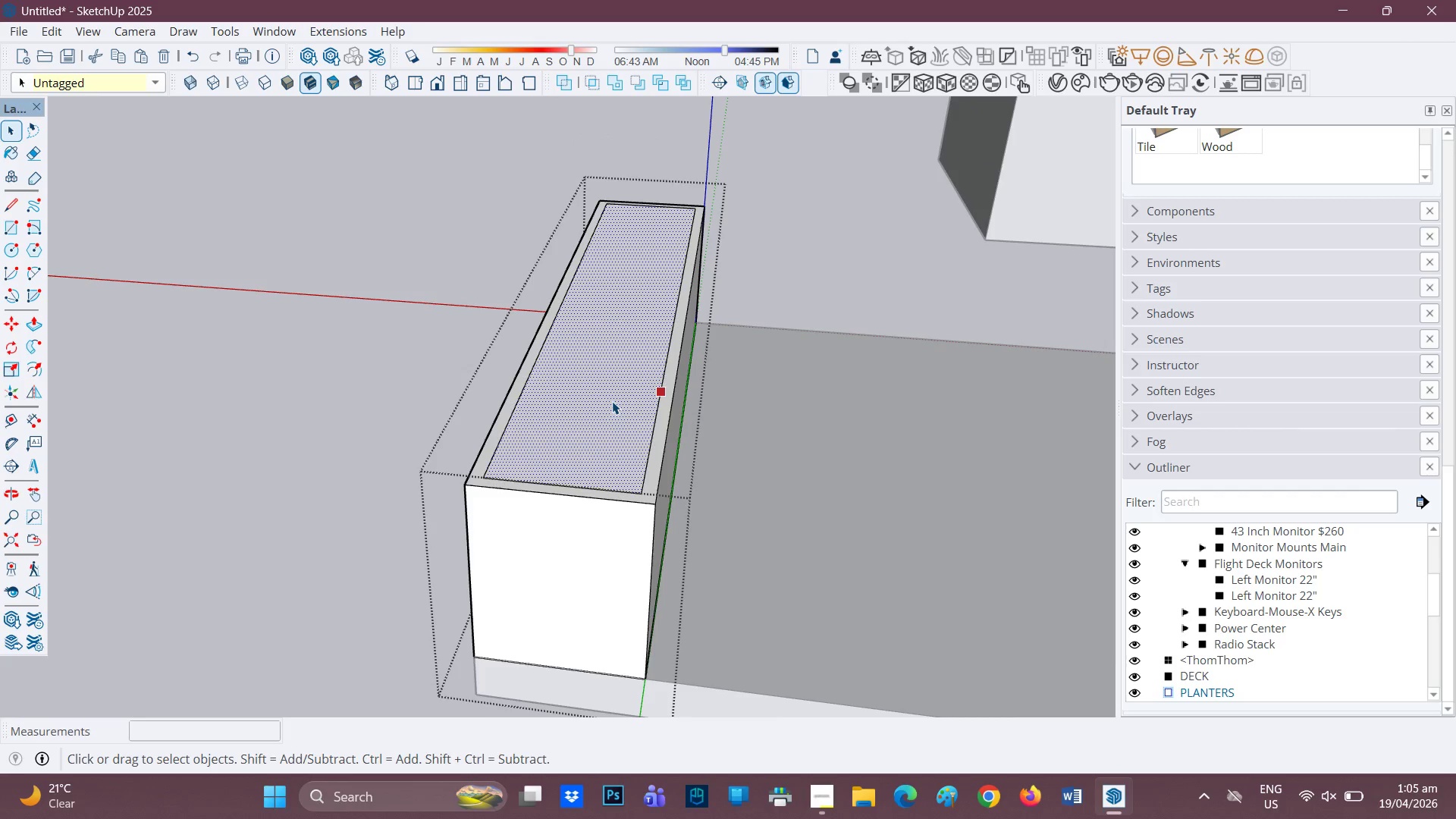 
left_click([612, 401])
 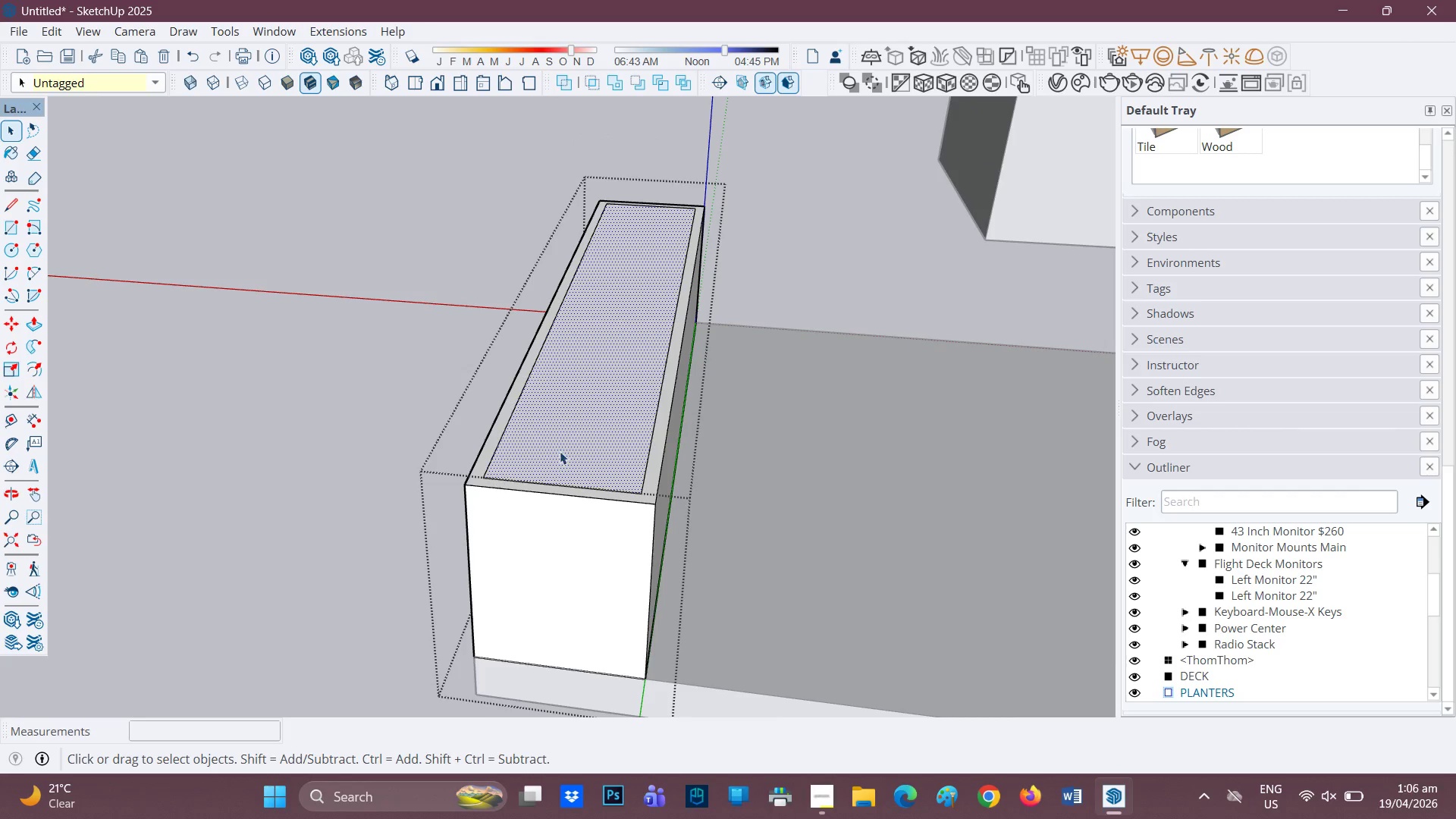 
key(P)
 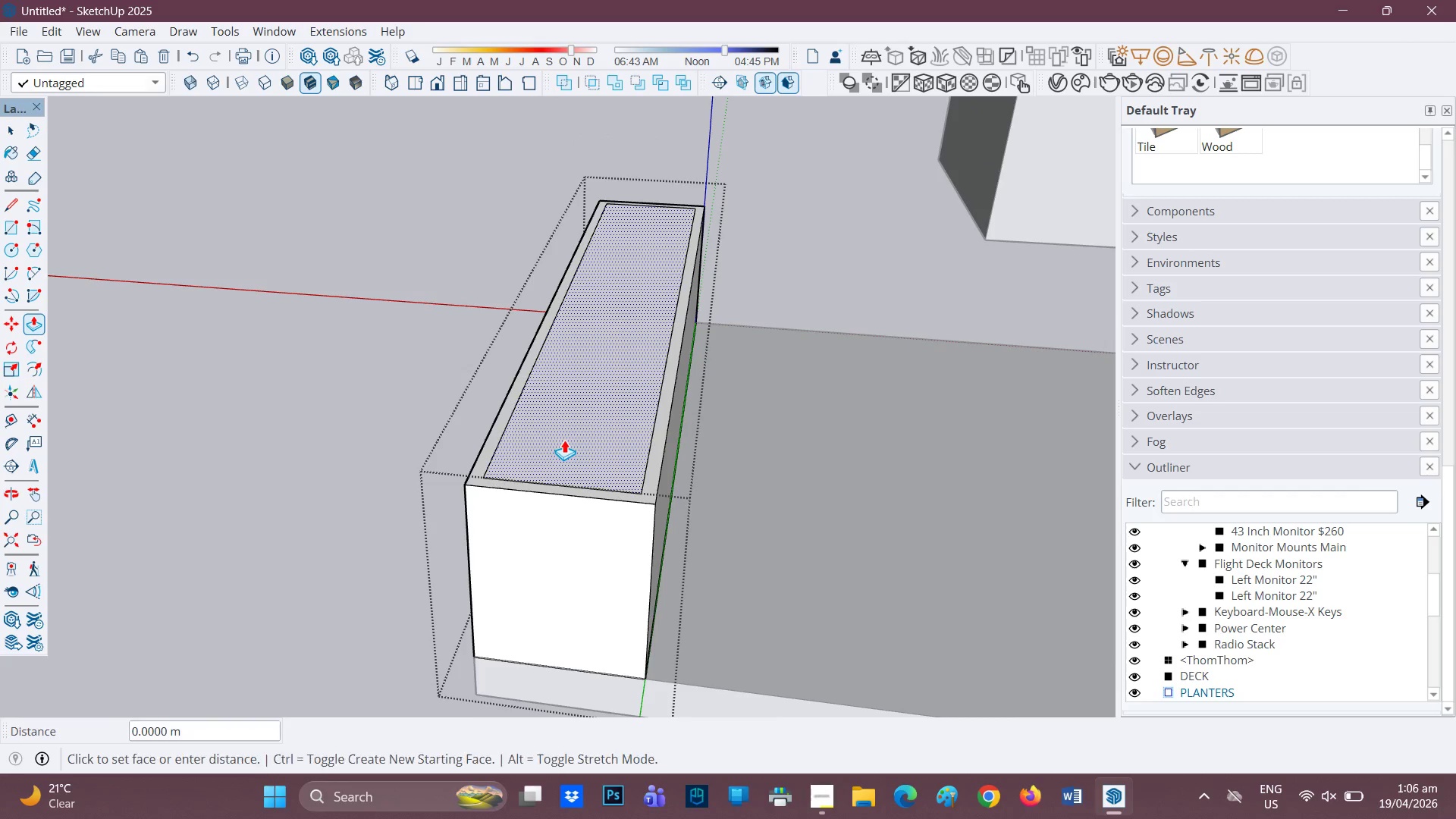 
left_click([564, 440])
 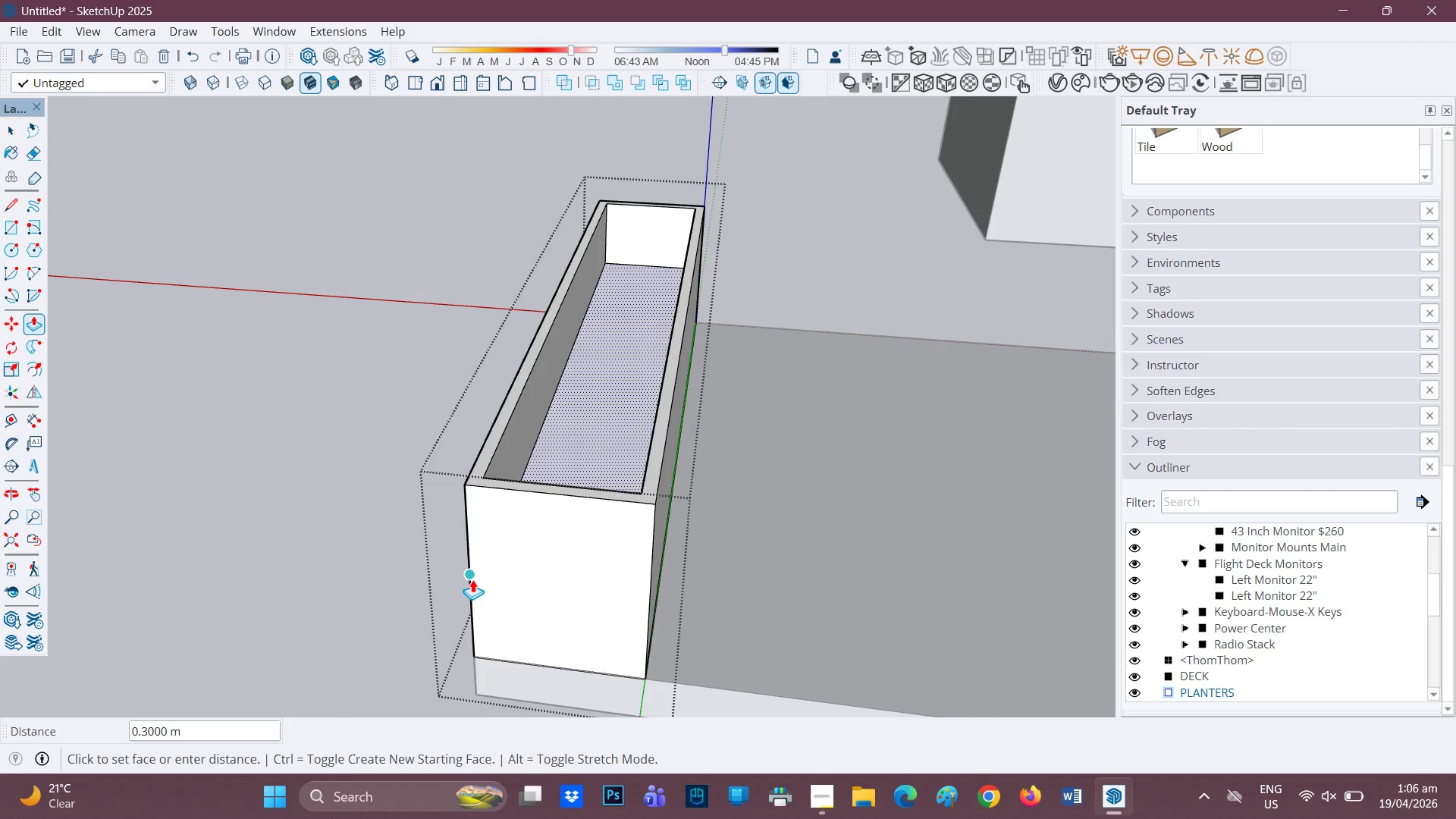 
left_click([472, 579])
 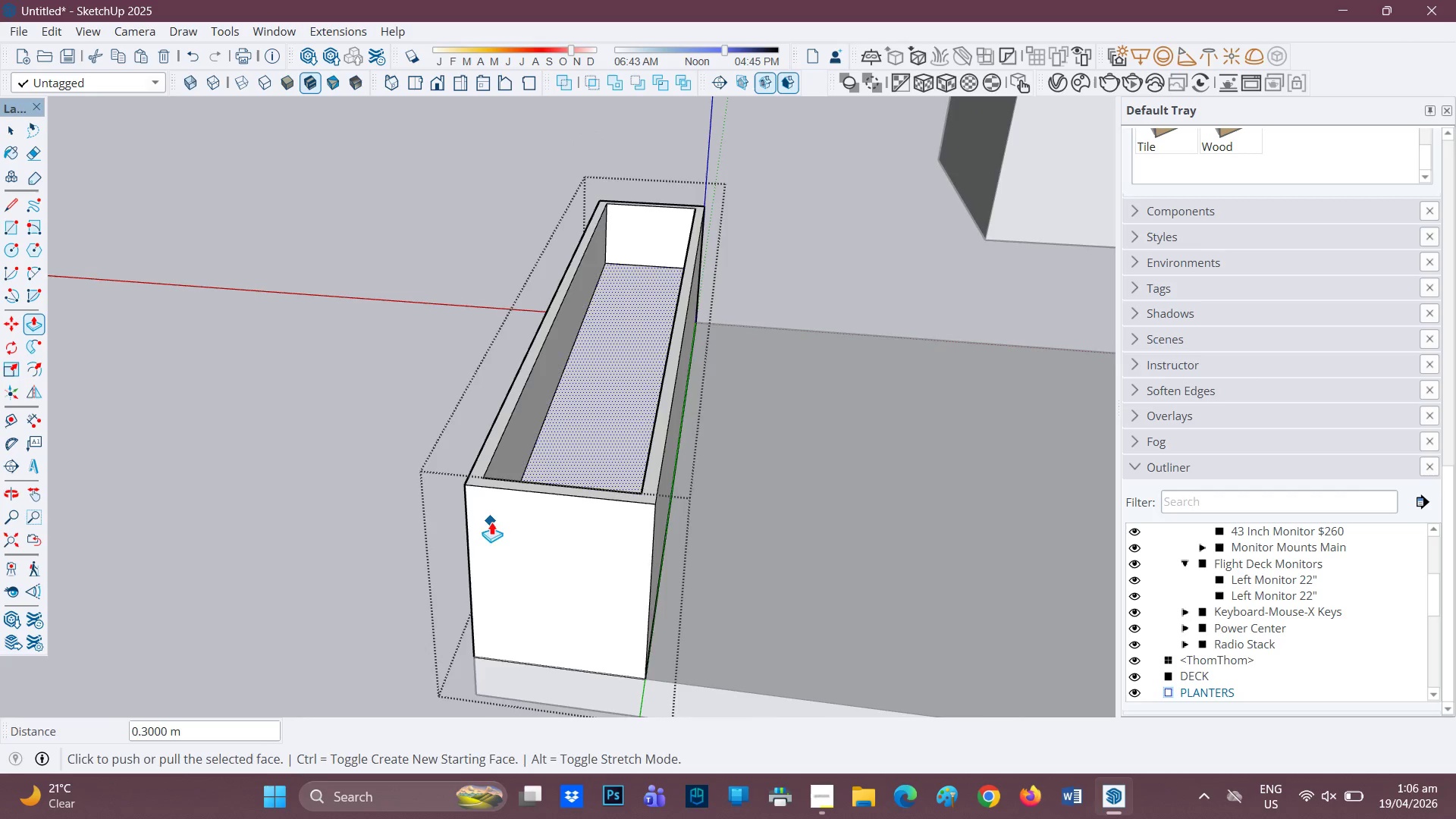 
scroll: coordinate [706, 400], scroll_direction: down, amount: 6.0
 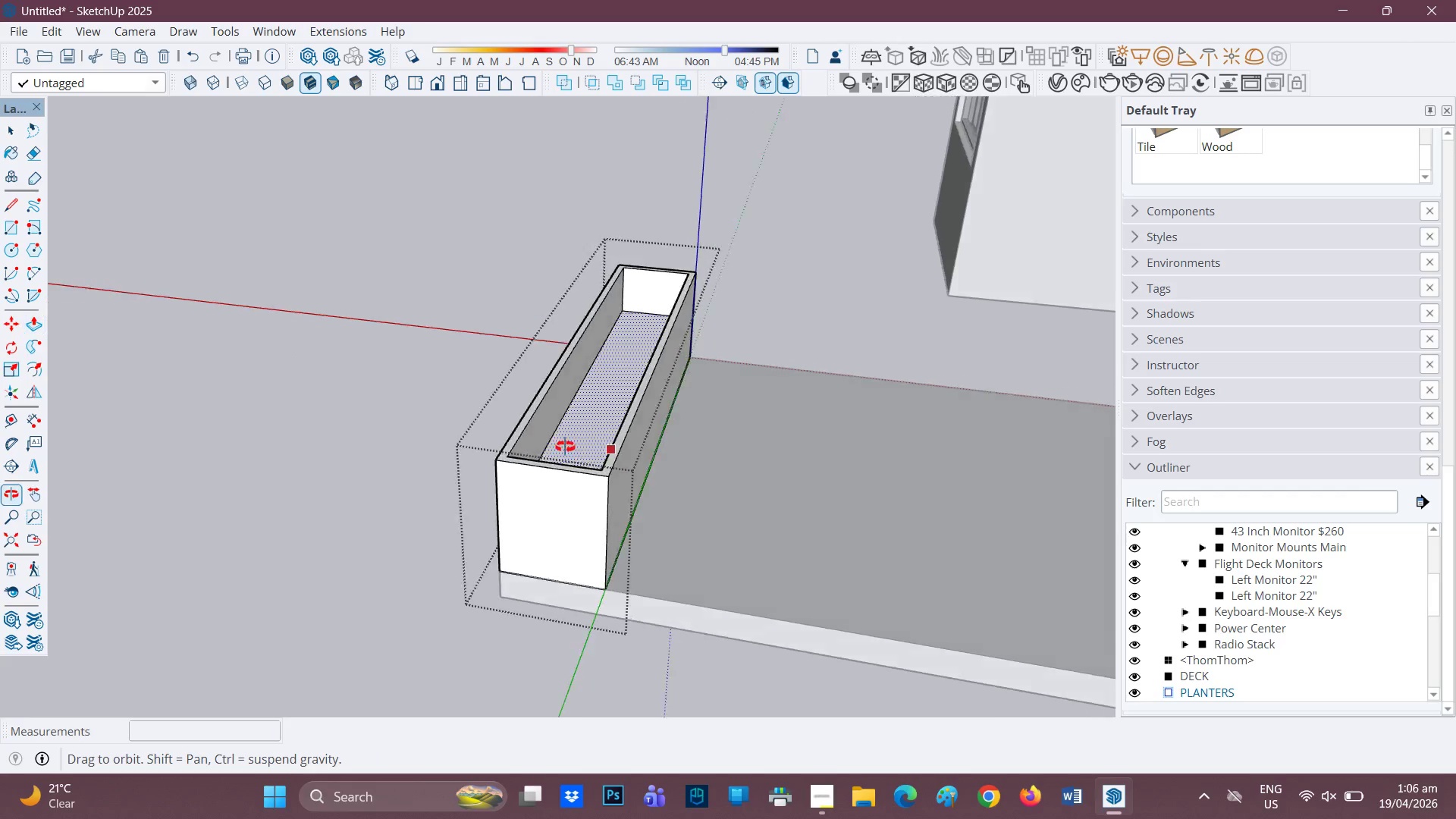 
key(Space)
 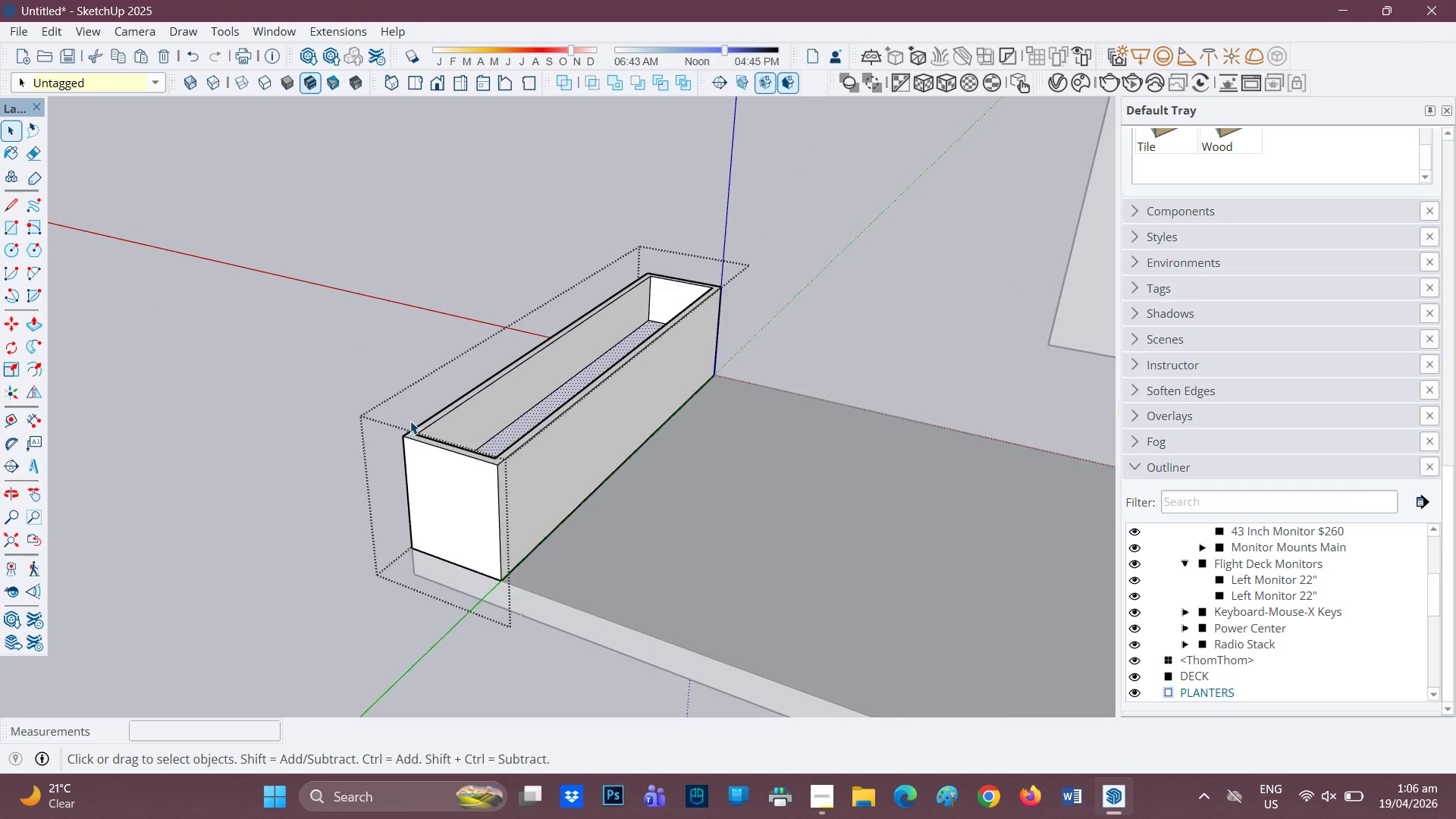 
left_click([410, 421])
 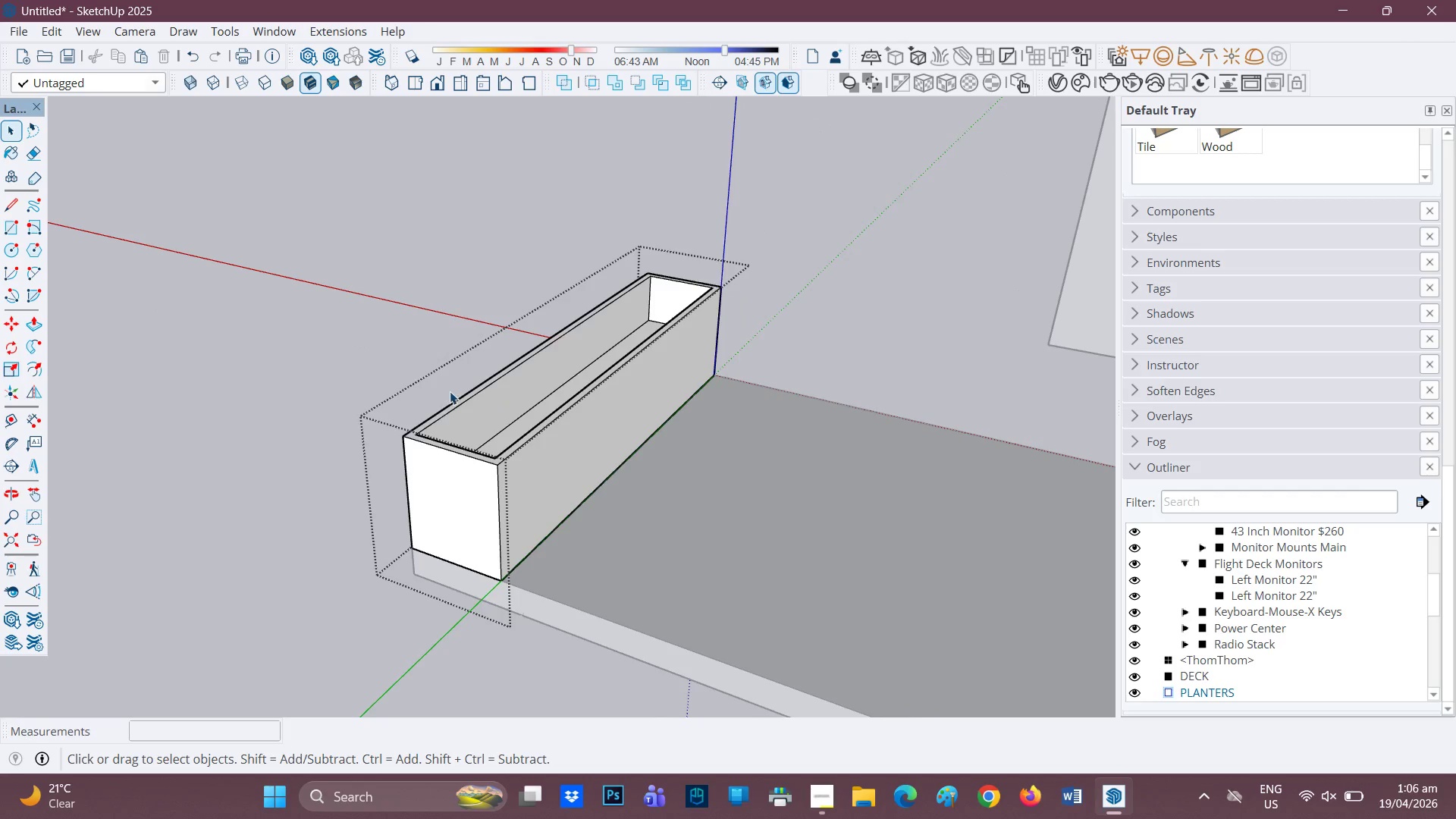 
scroll: coordinate [626, 440], scroll_direction: down, amount: 6.0
 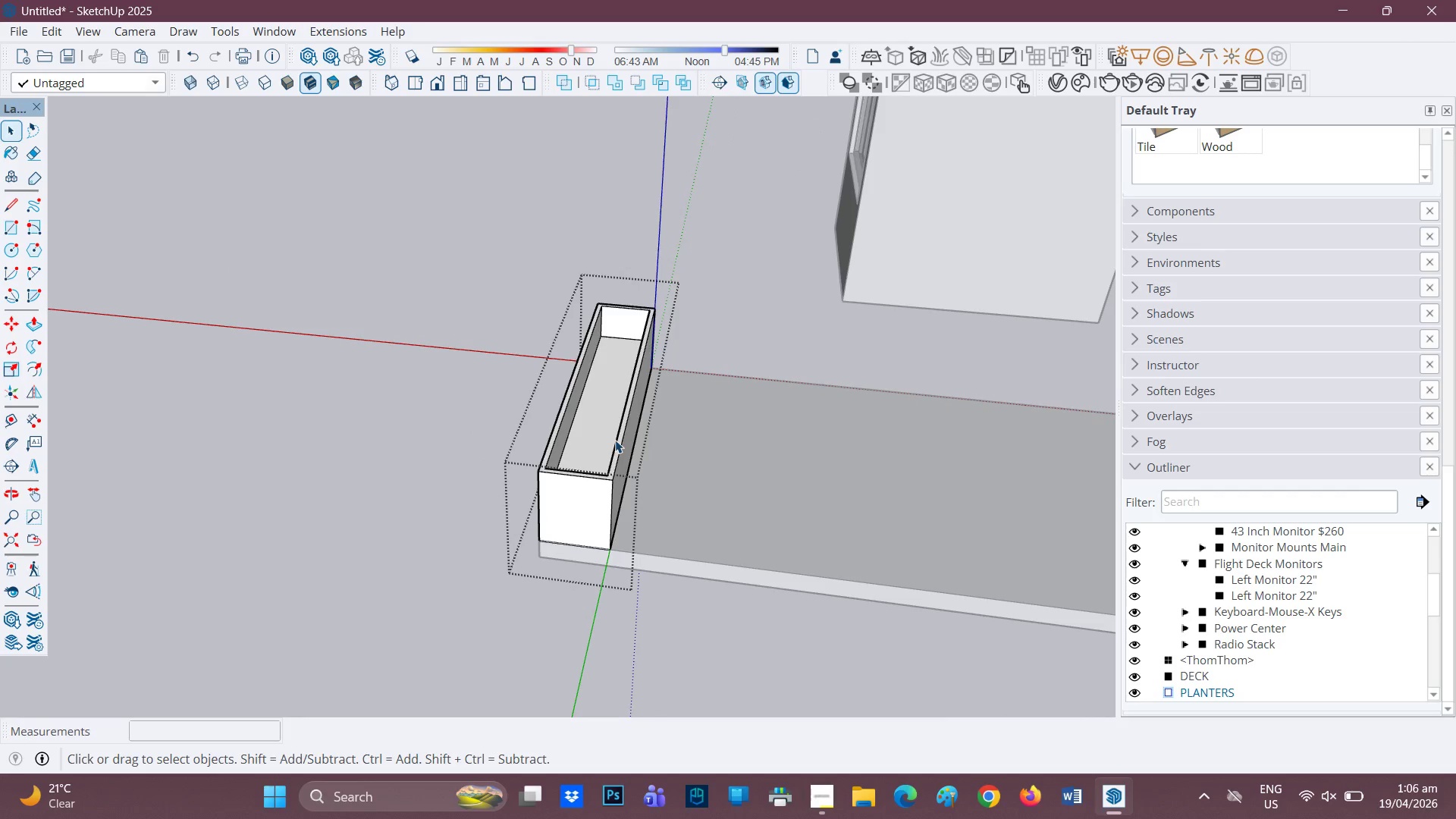 
left_click([615, 440])
 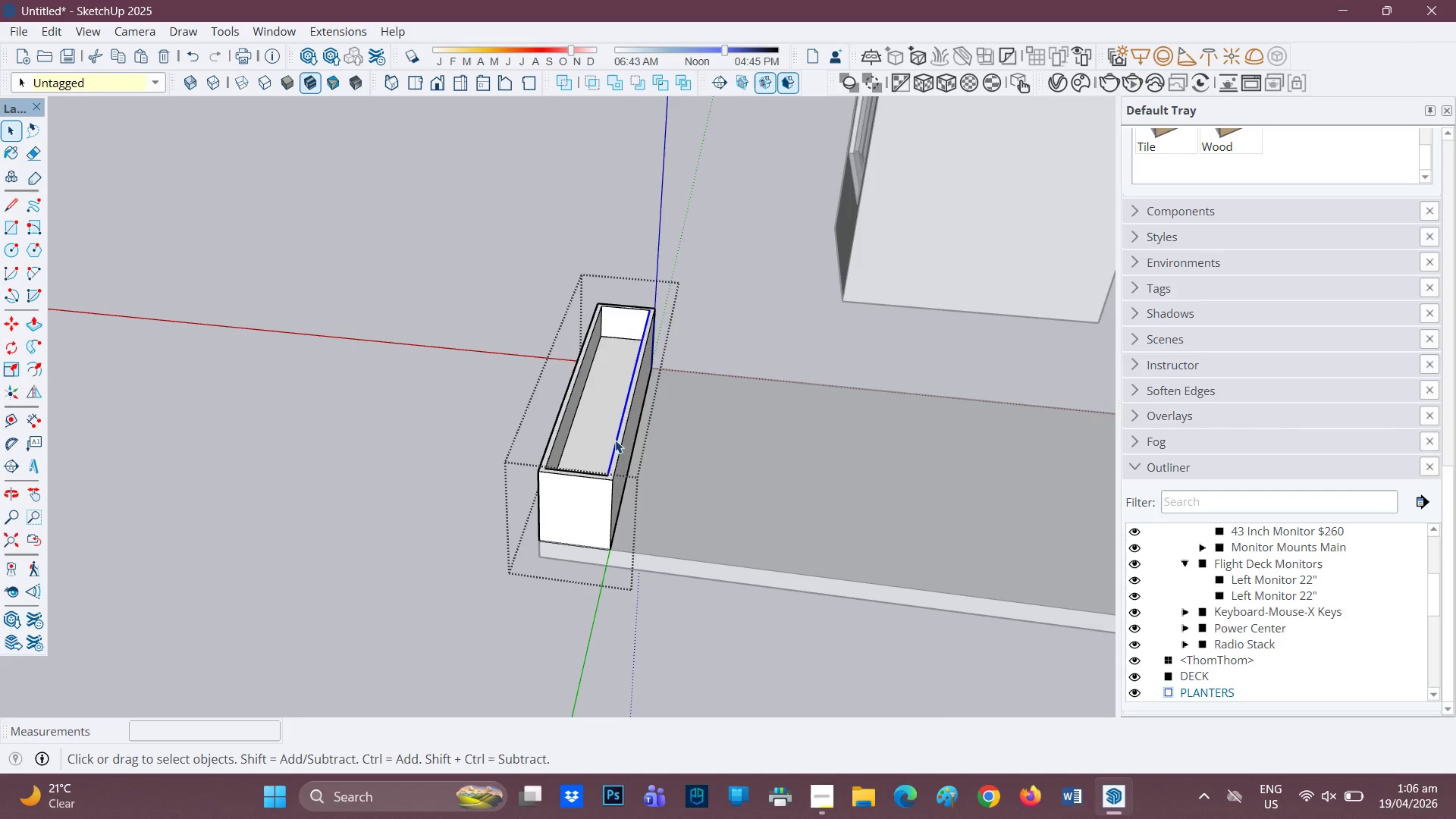 
left_click([357, 479])
 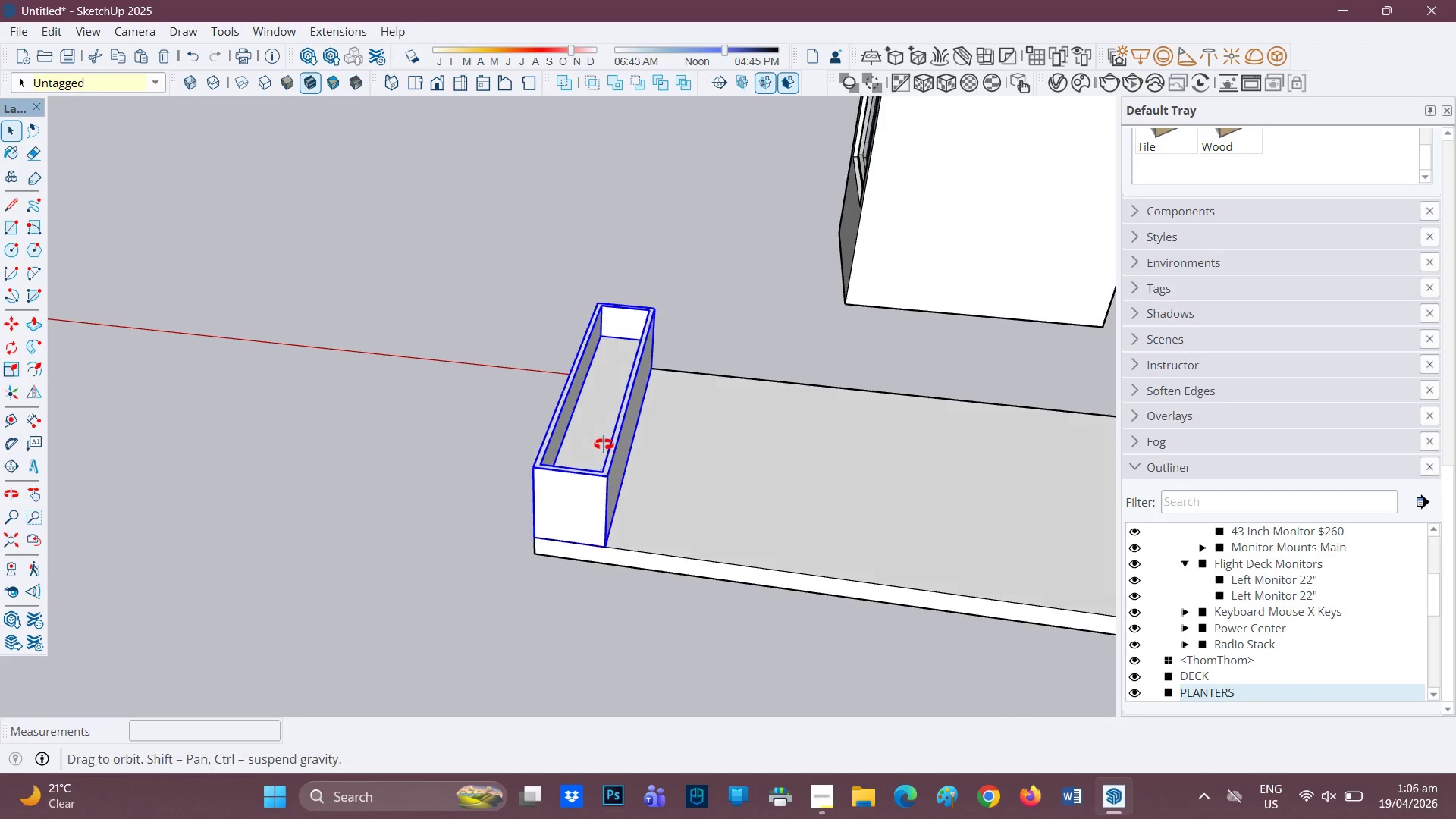 
key(Control+C)
 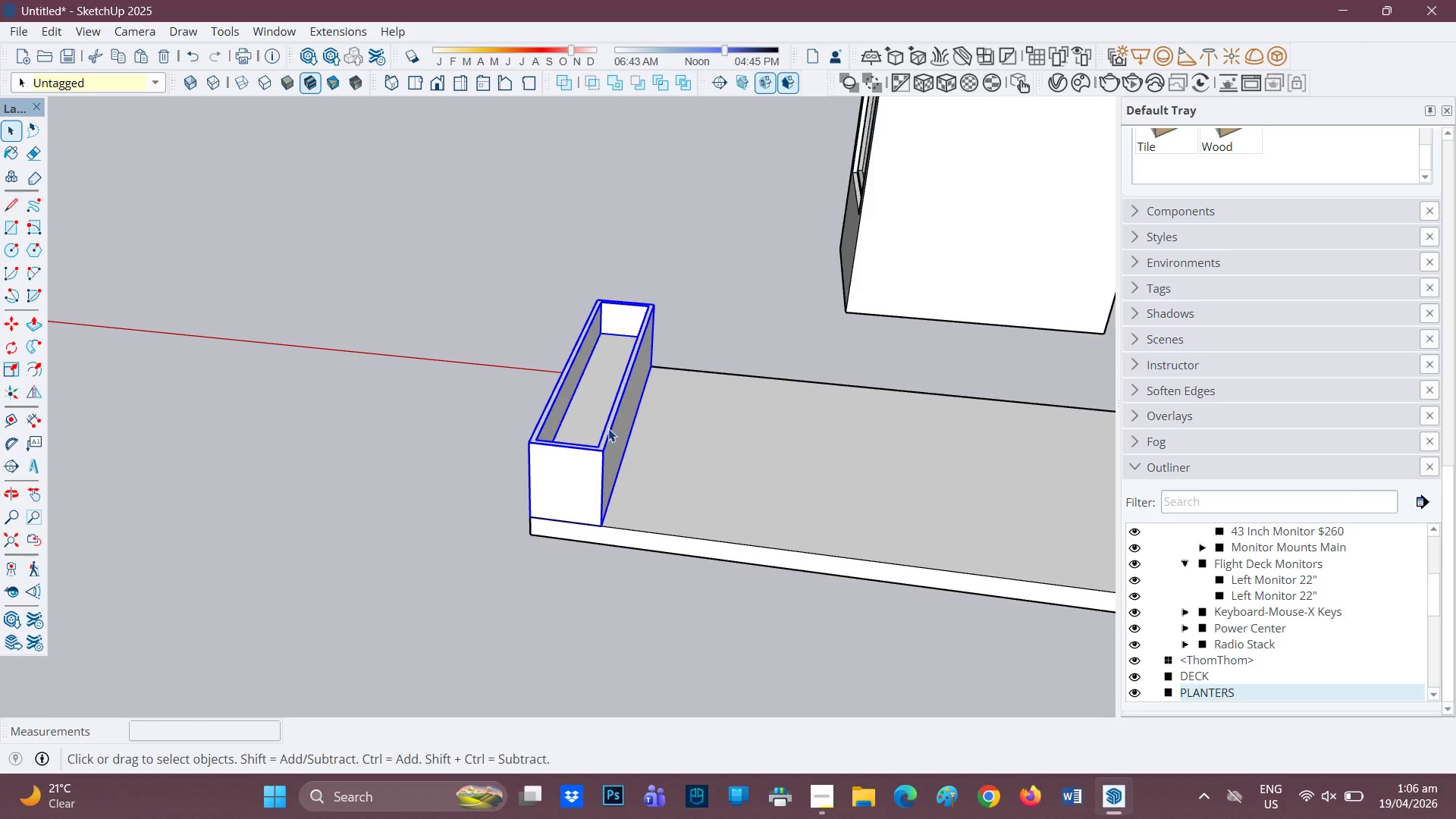 
scroll: coordinate [611, 446], scroll_direction: down, amount: 5.0
 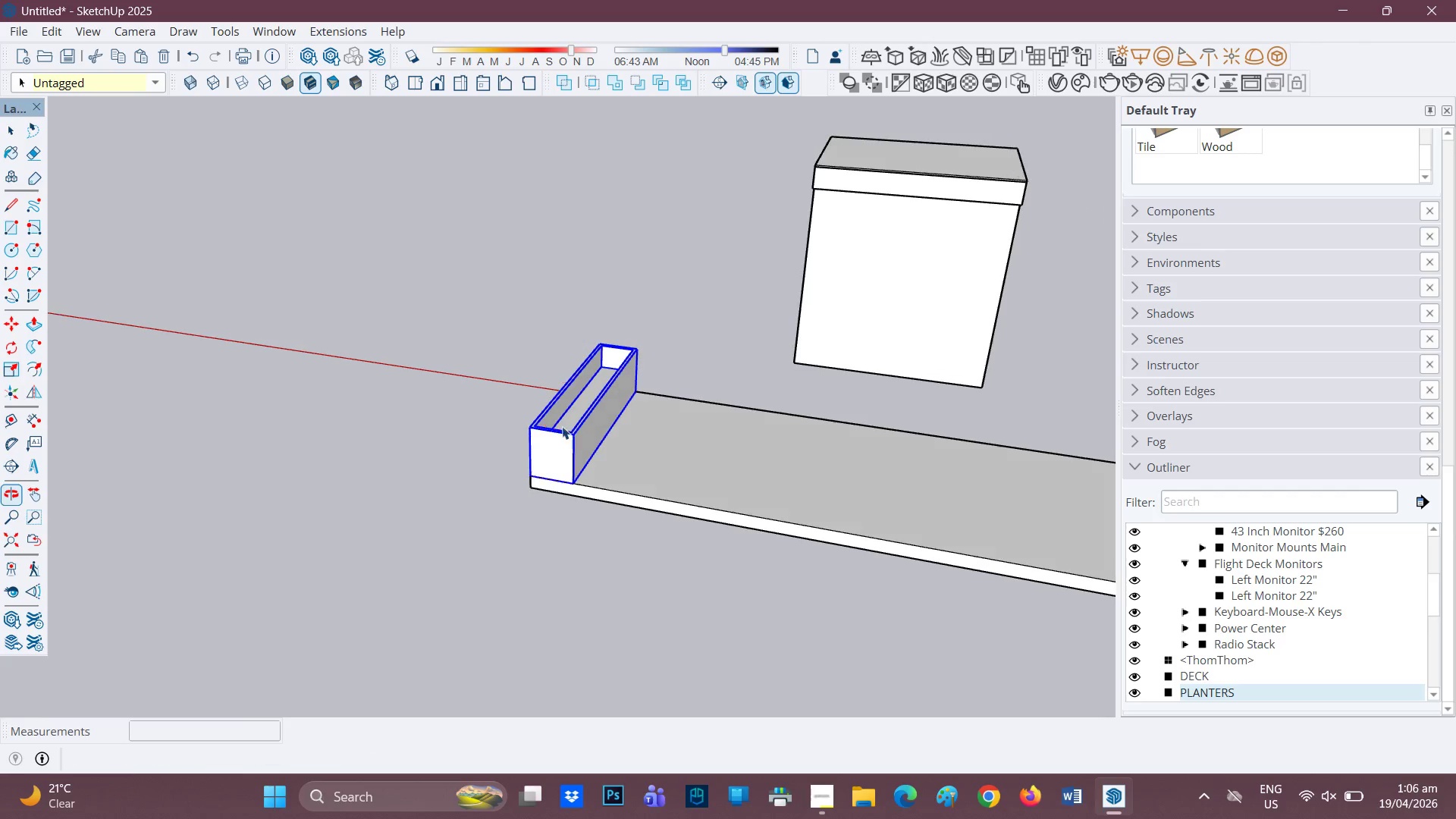 
key(Control+V)
 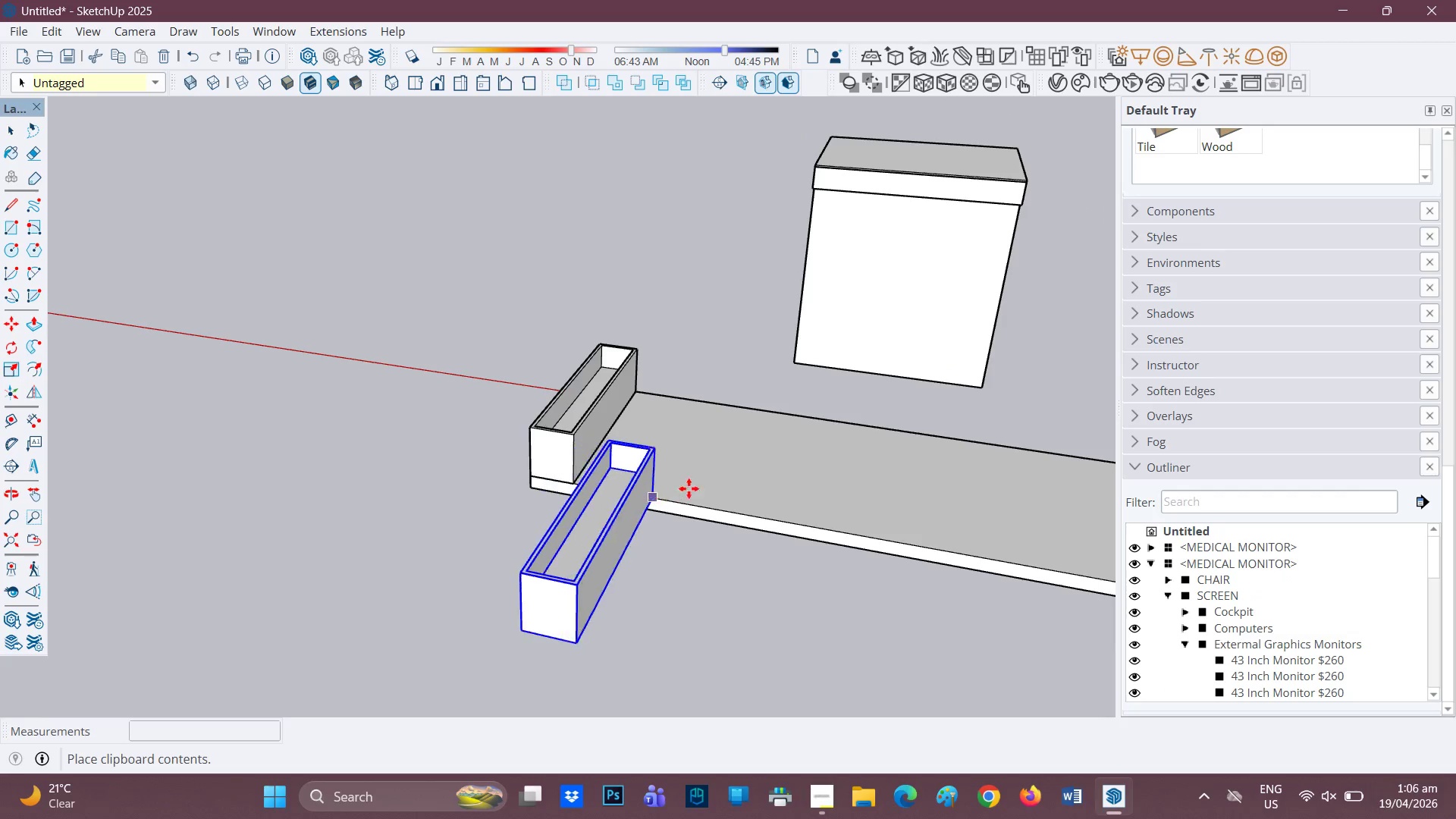 
scroll: coordinate [725, 502], scroll_direction: down, amount: 3.0
 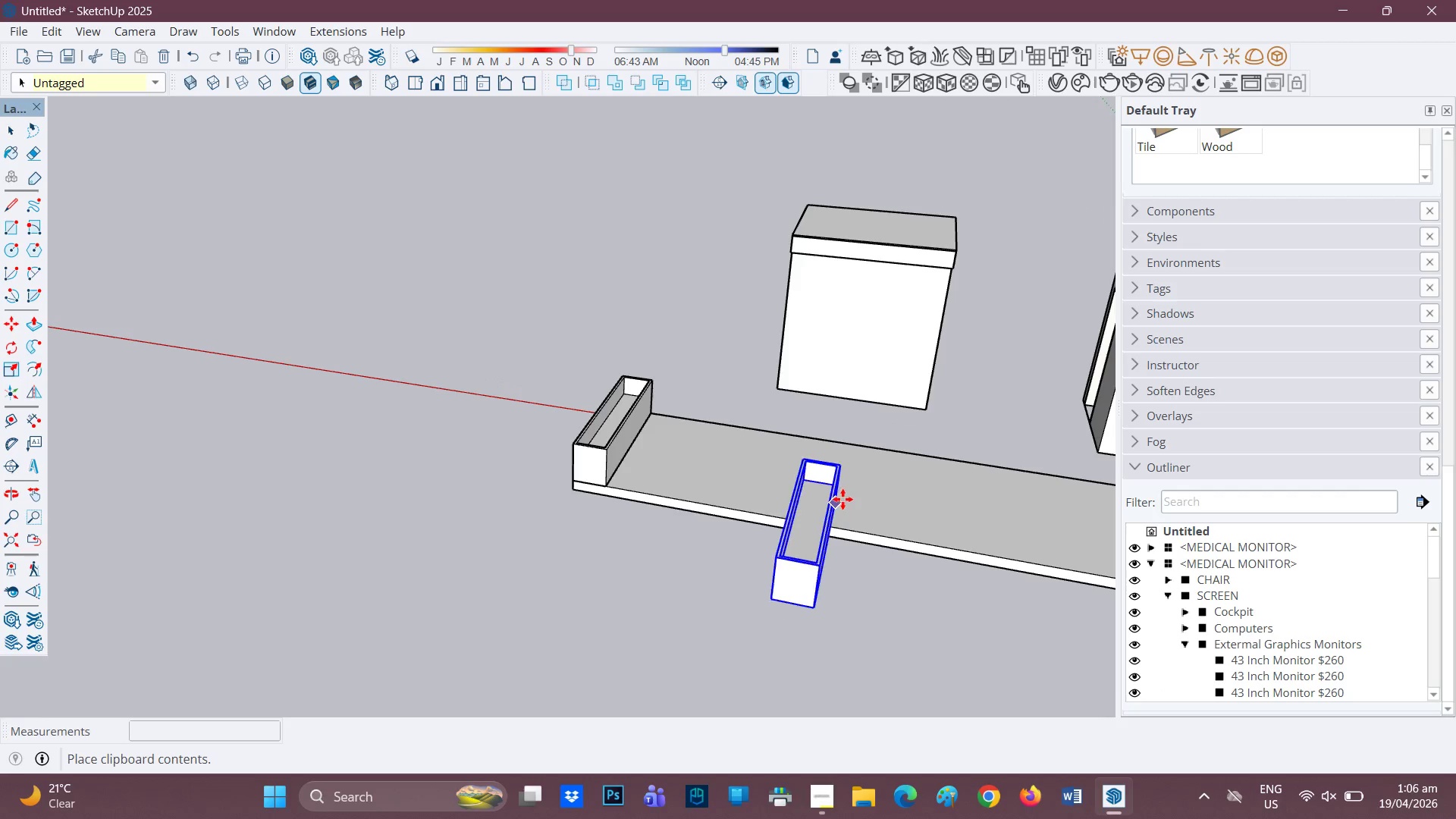 
key(H)
 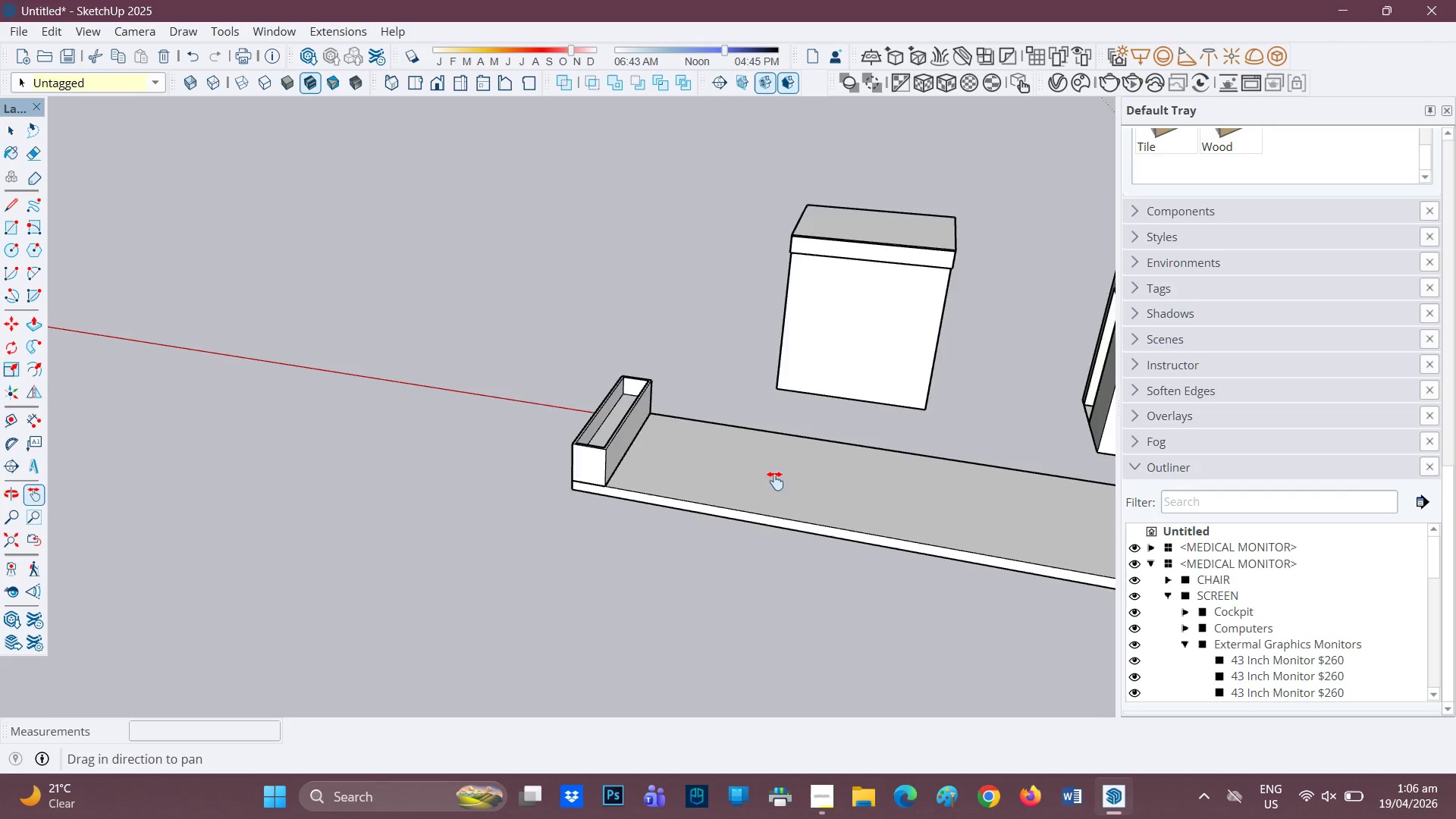 
left_click_drag(start_coordinate=[814, 490], to_coordinate=[235, 378])
 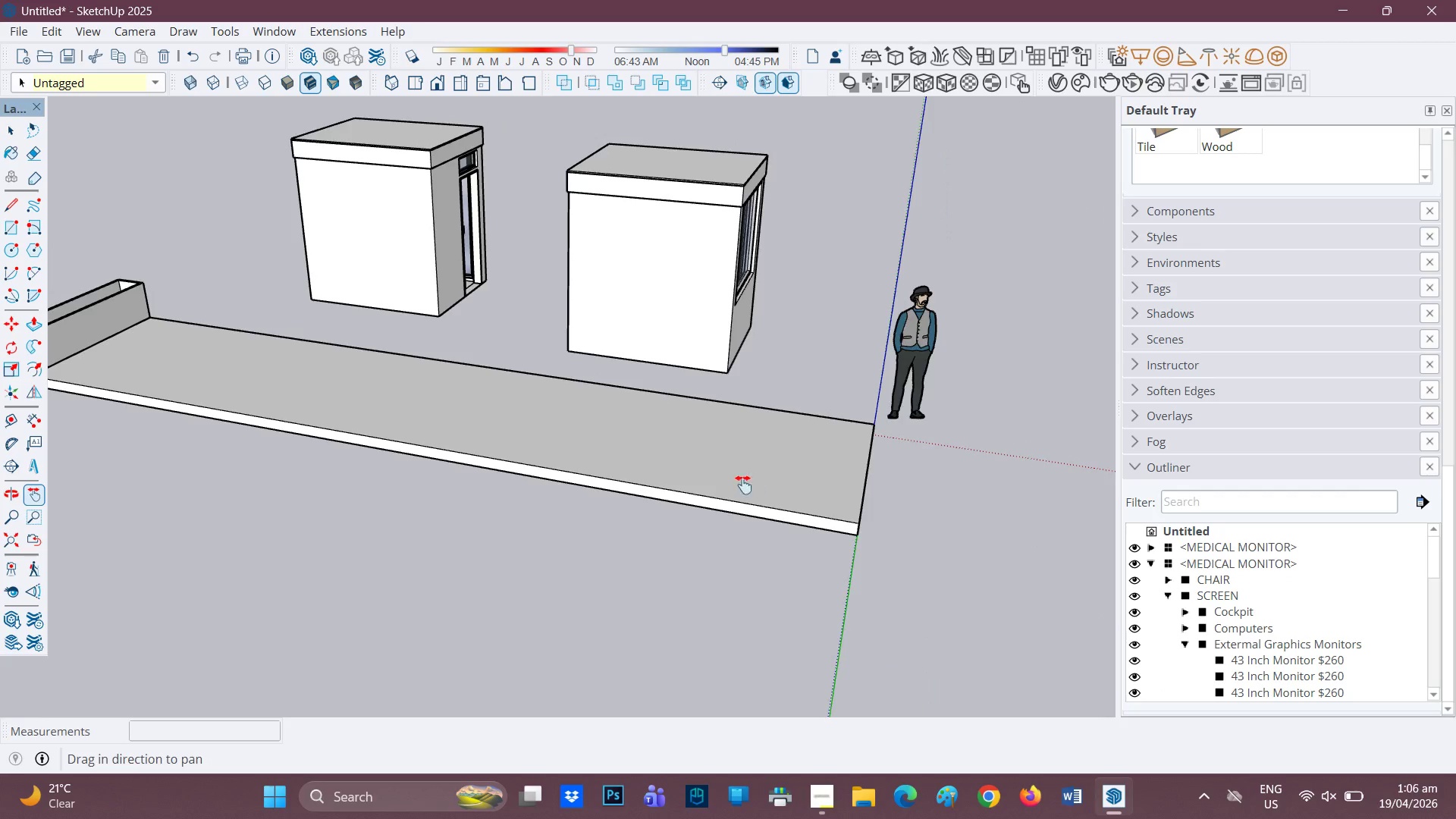 
left_click_drag(start_coordinate=[755, 485], to_coordinate=[635, 479])
 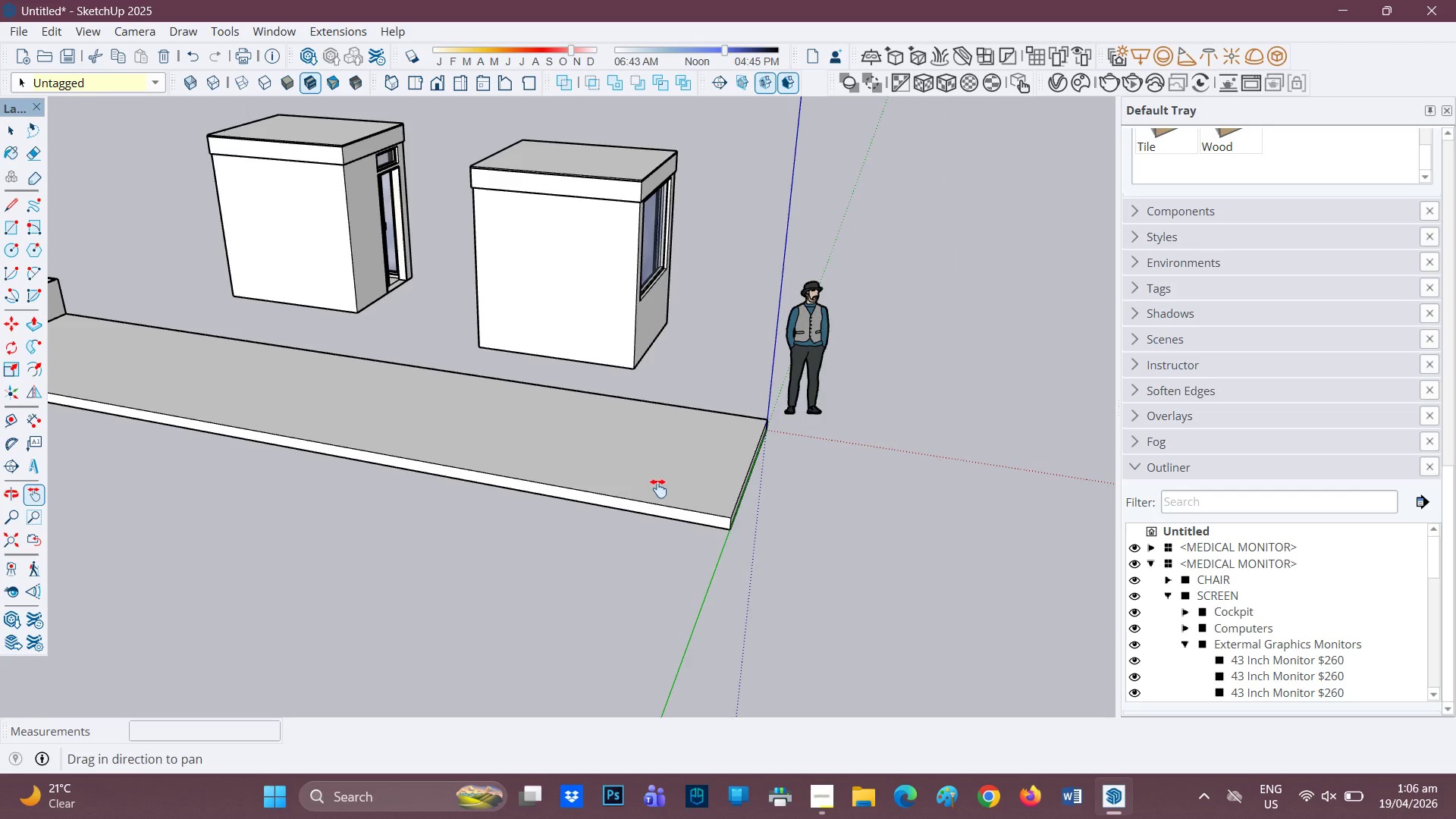 
scroll: coordinate [662, 490], scroll_direction: up, amount: 1.0
 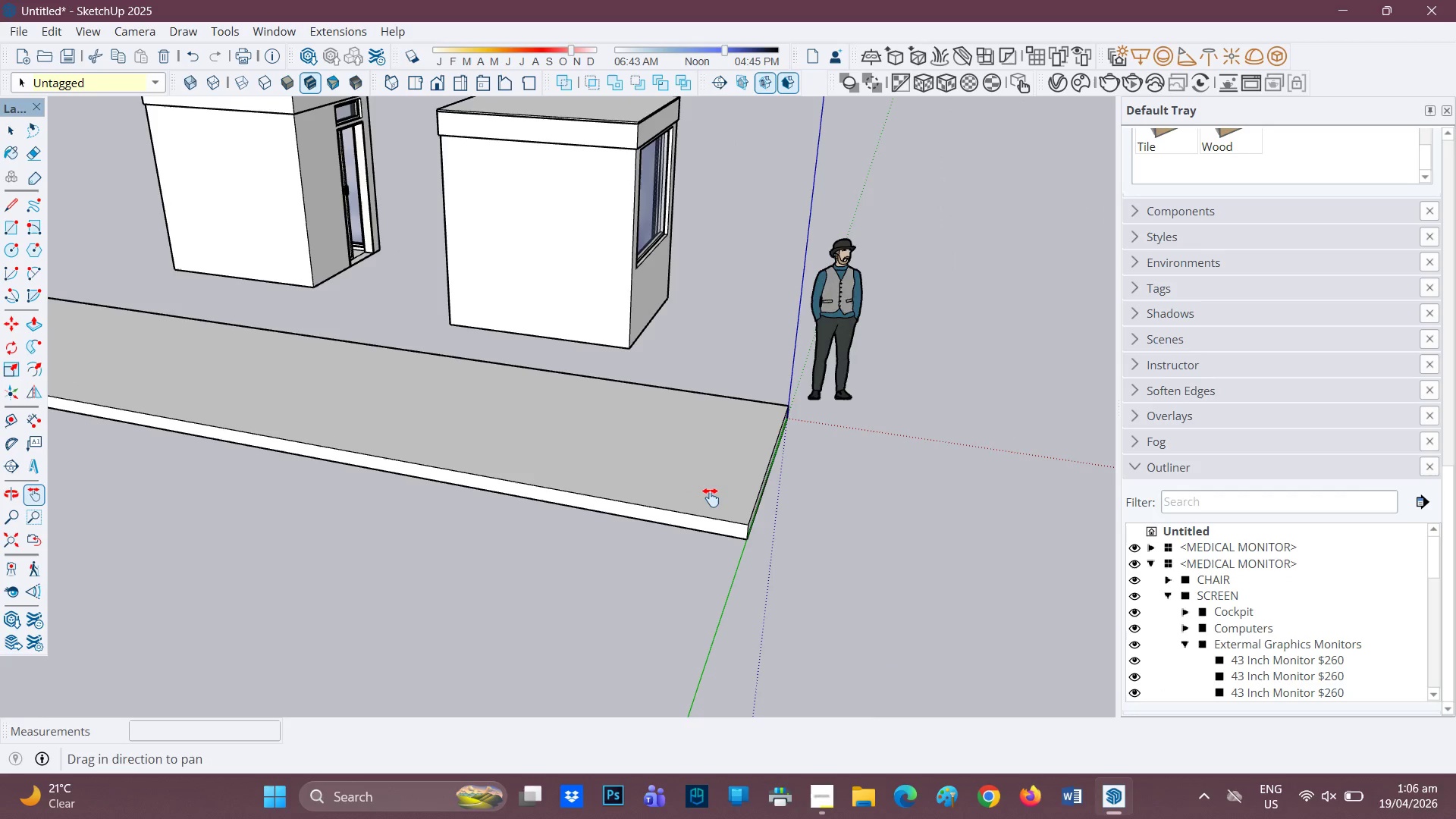 
hold_key(key=ControlLeft, duration=1.0)
 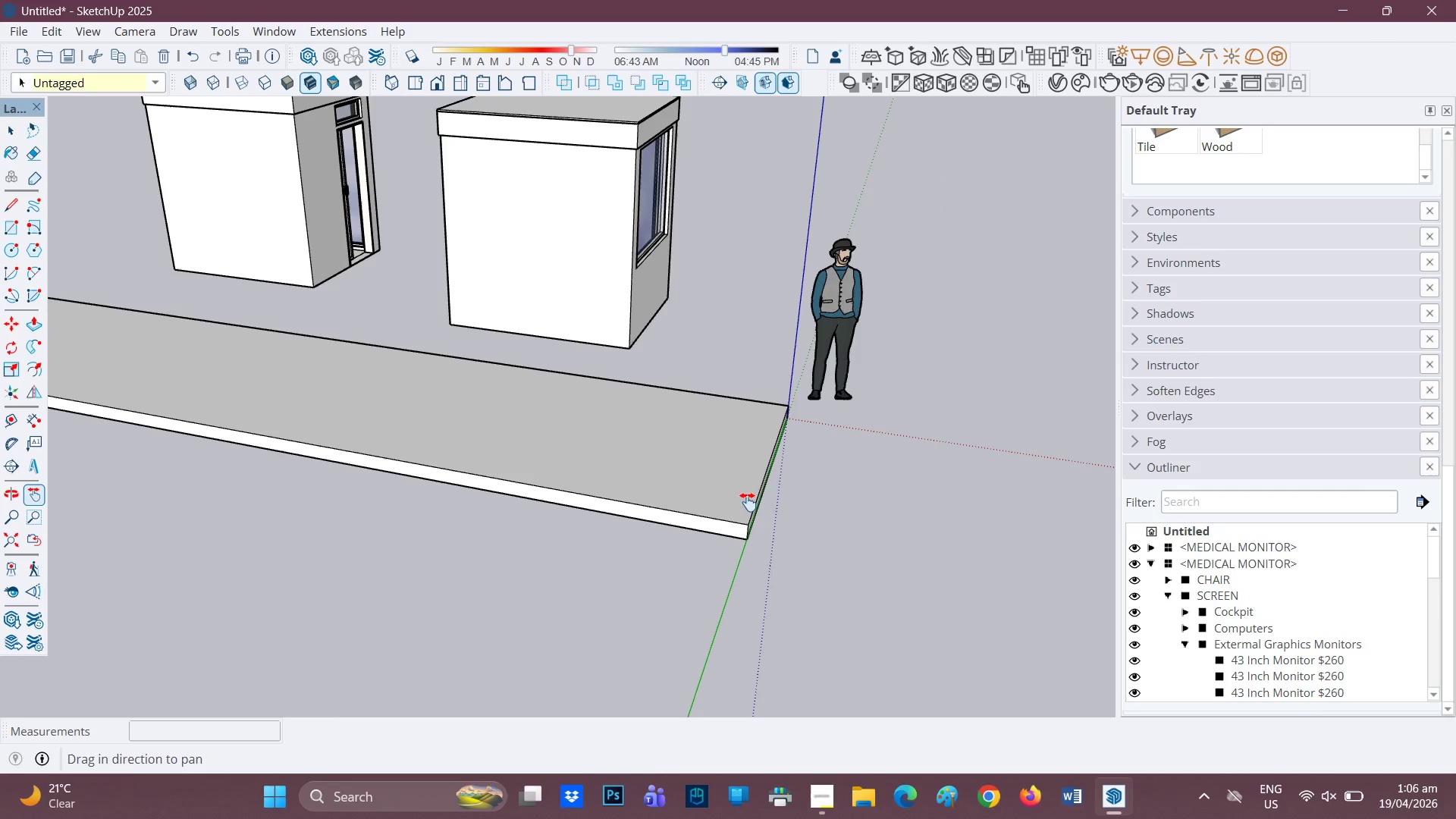 
key(M)
 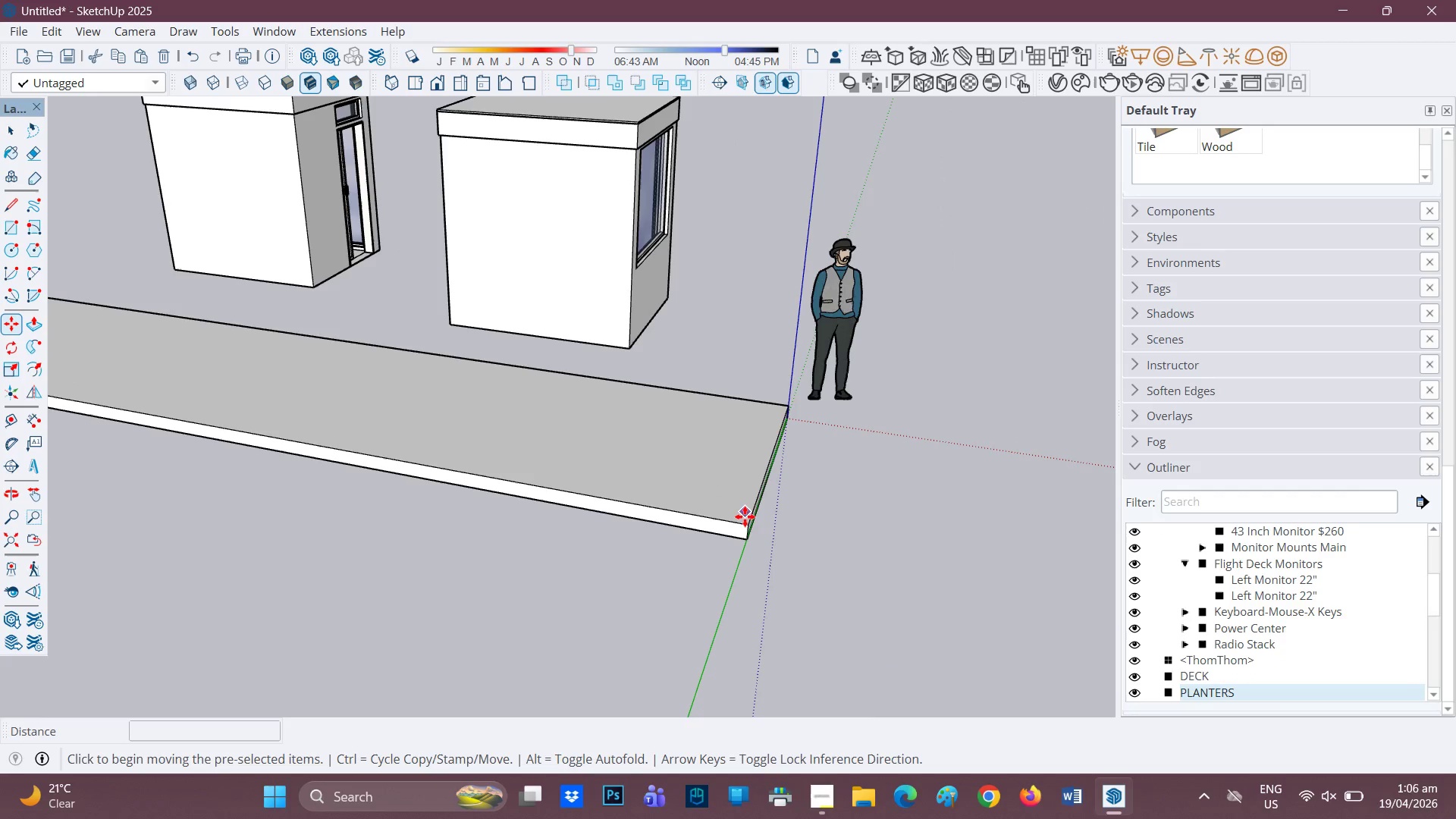 
scroll: coordinate [743, 516], scroll_direction: up, amount: 2.0
 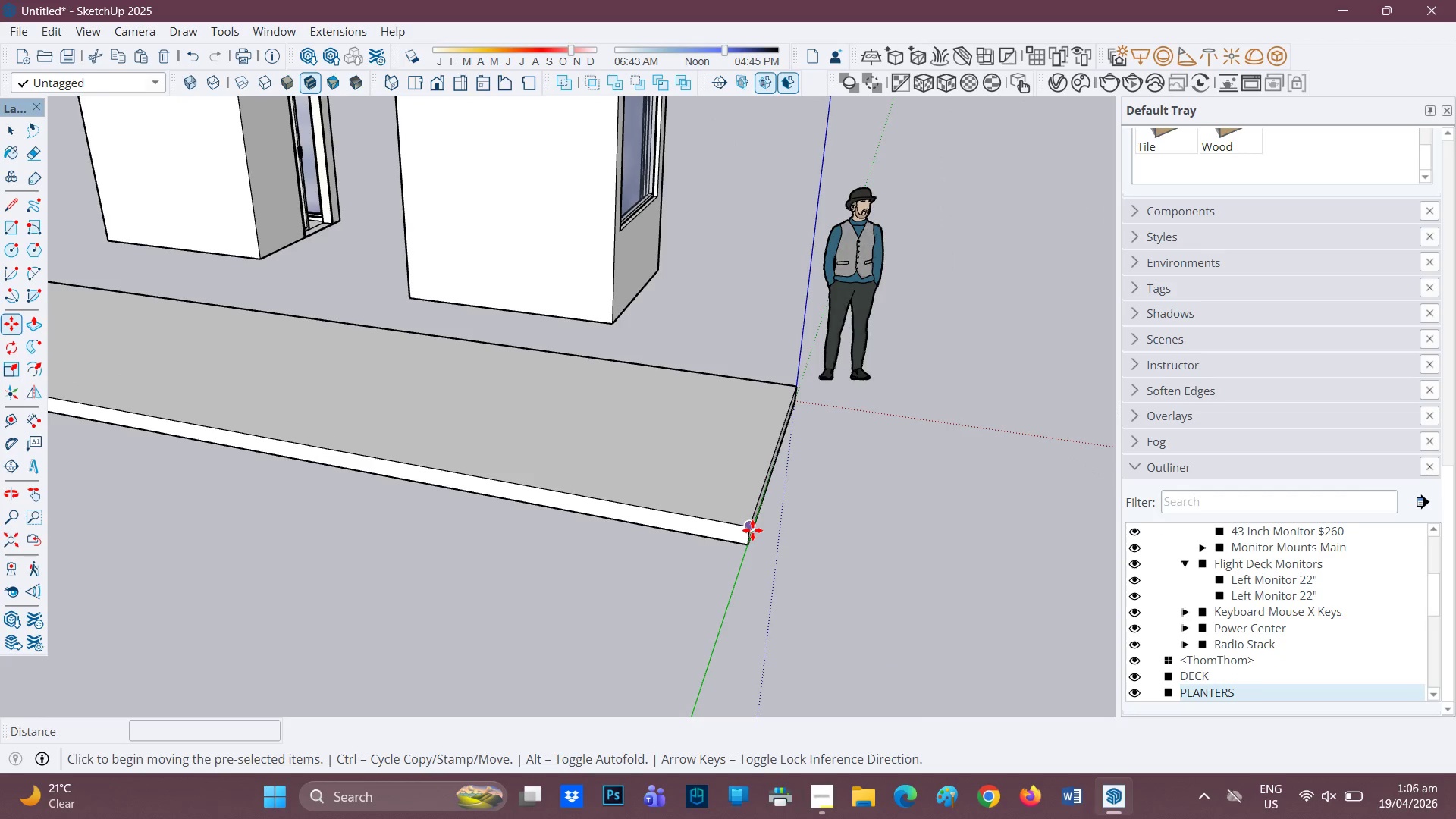 
scroll: coordinate [703, 503], scroll_direction: down, amount: 1.0
 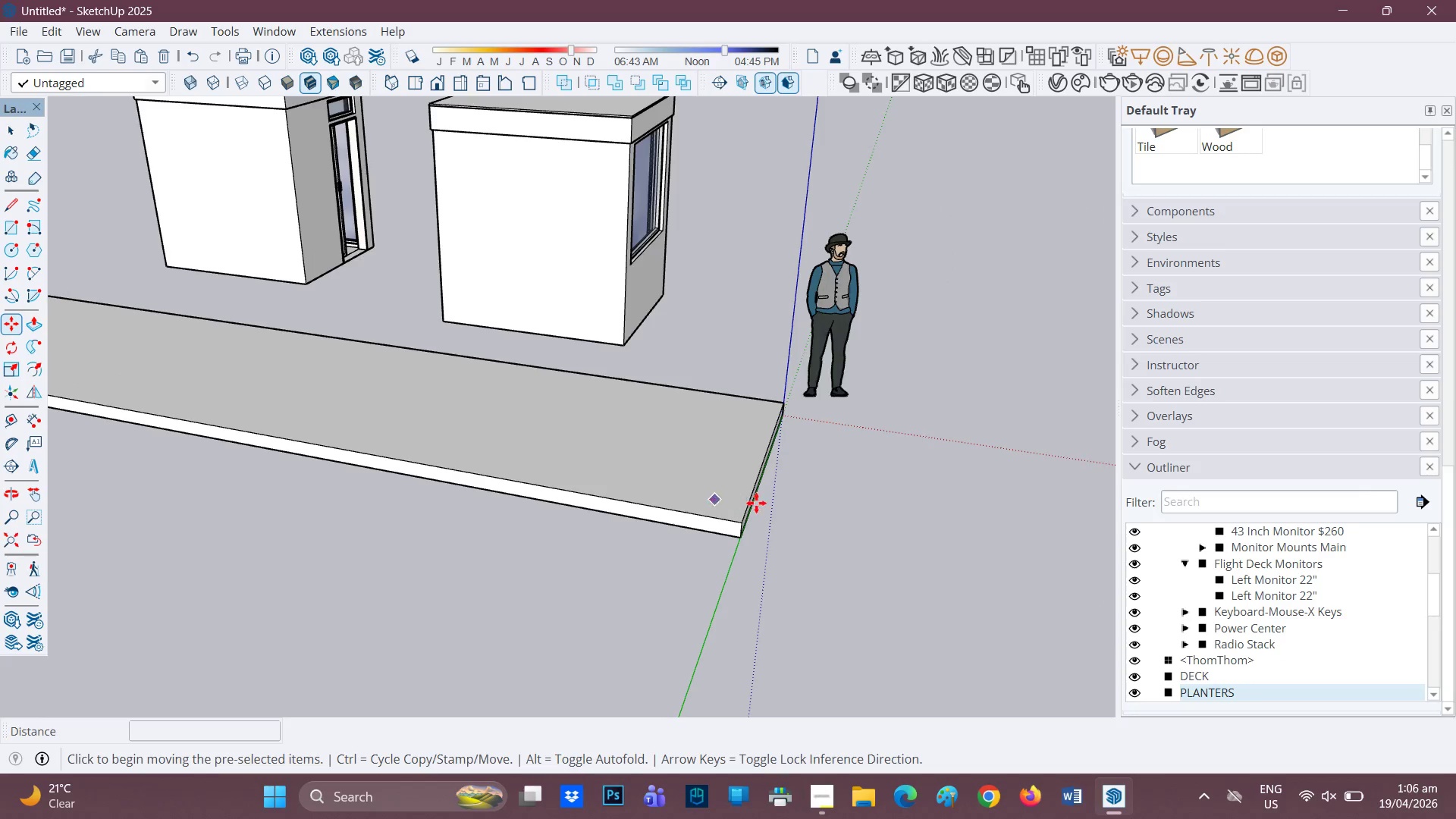 
key(Control+V)
 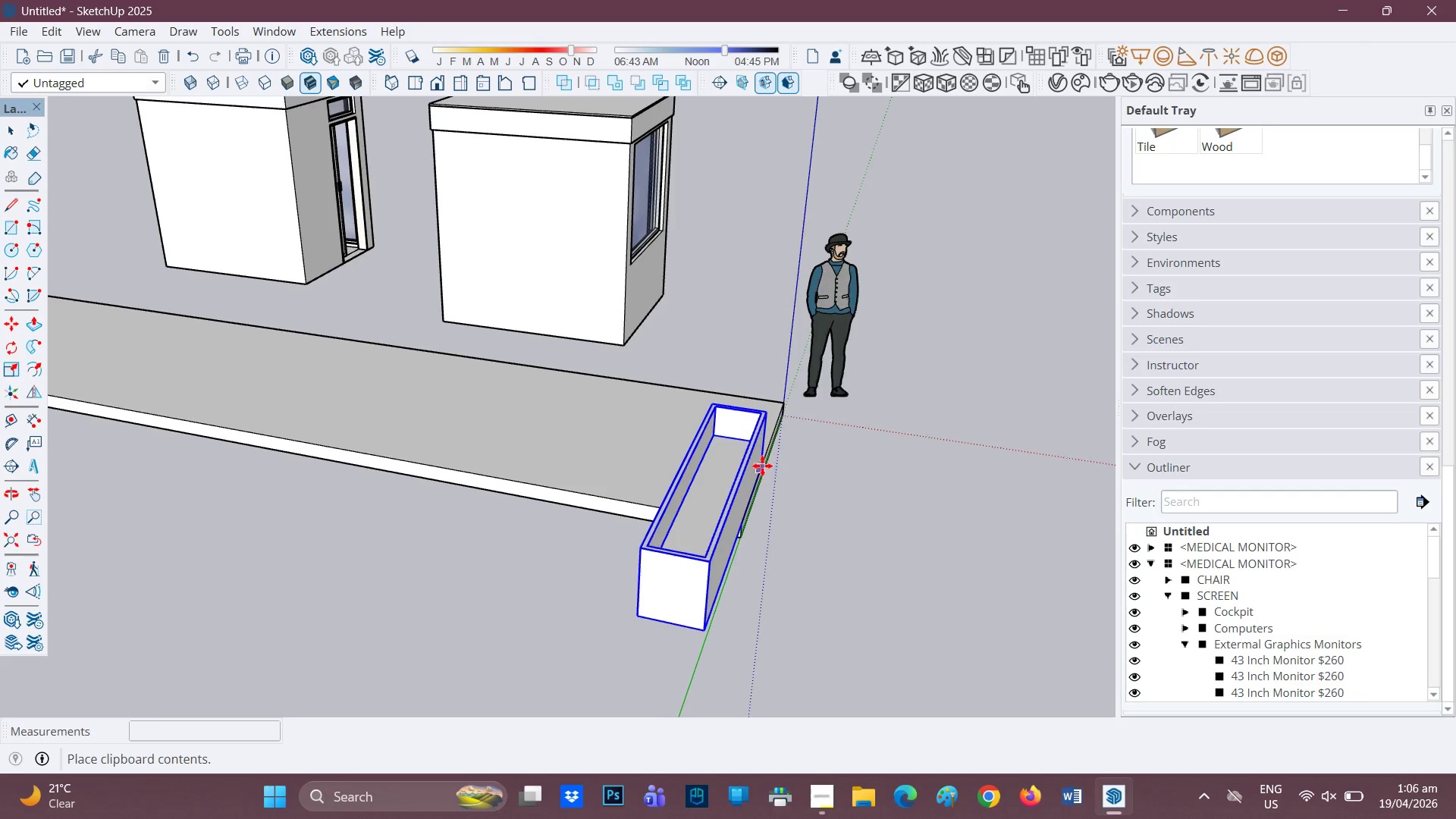 
left_click([753, 443])
 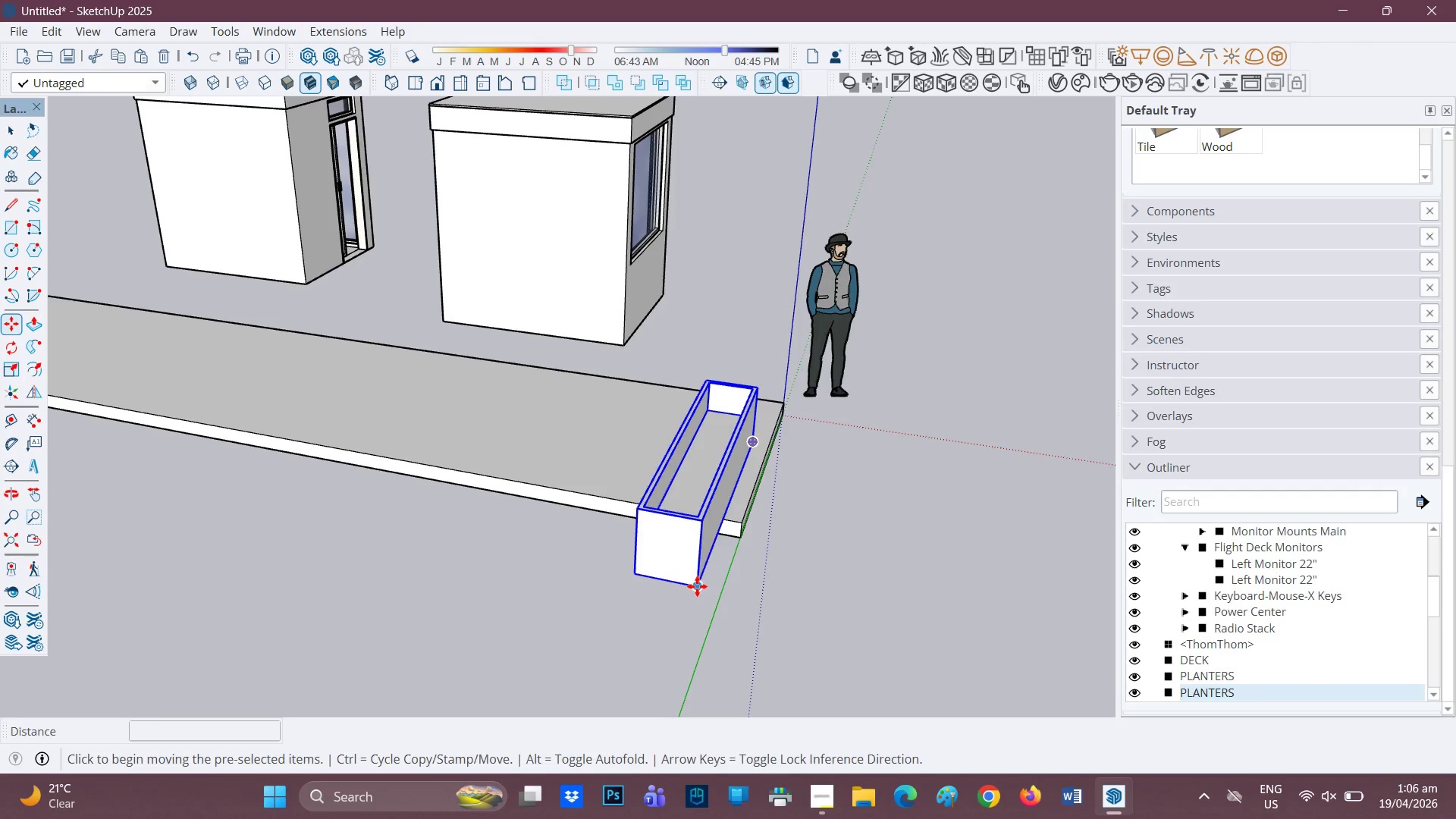 
left_click_drag(start_coordinate=[698, 587], to_coordinate=[701, 583])
 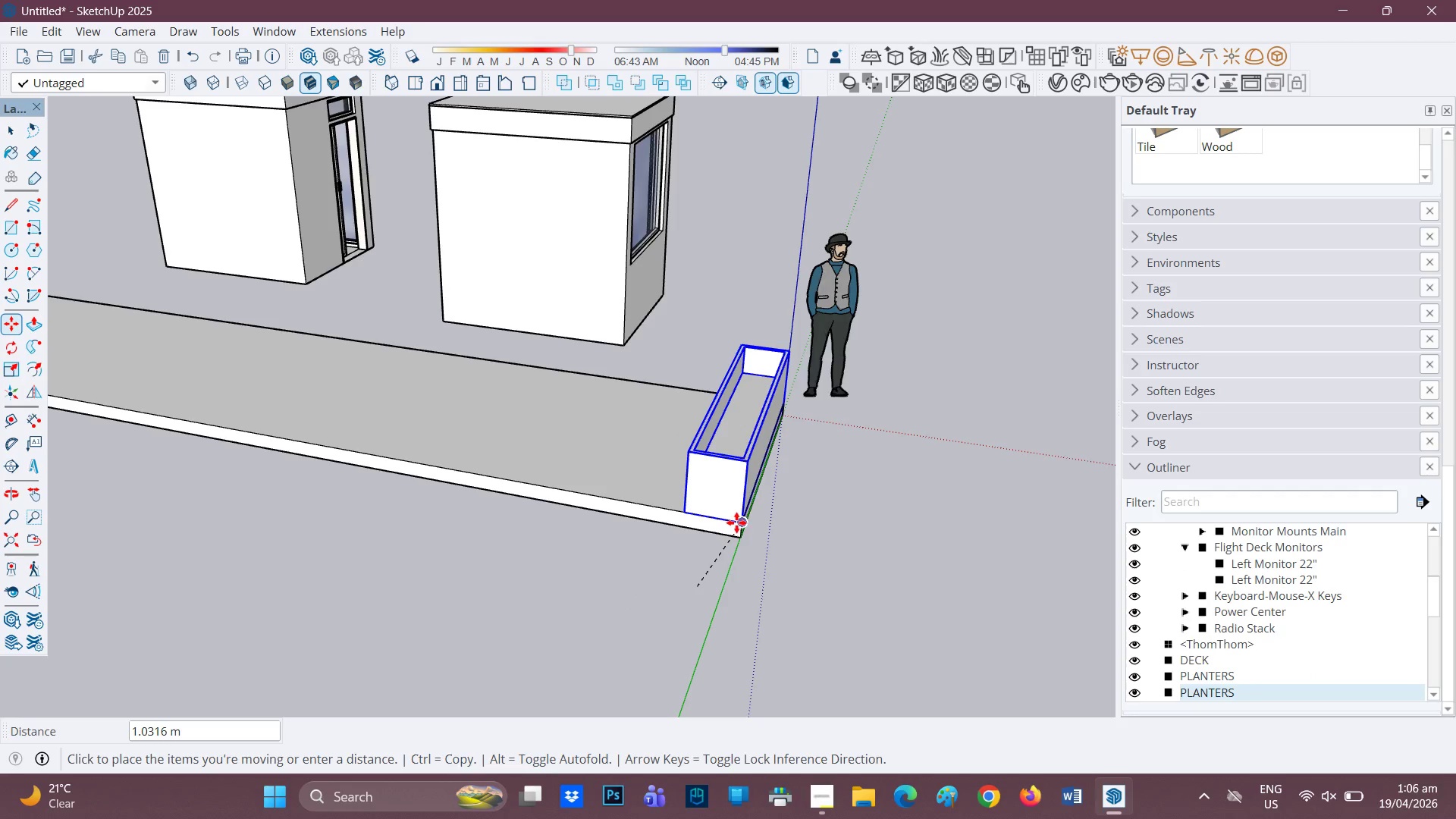 
left_click([740, 522])
 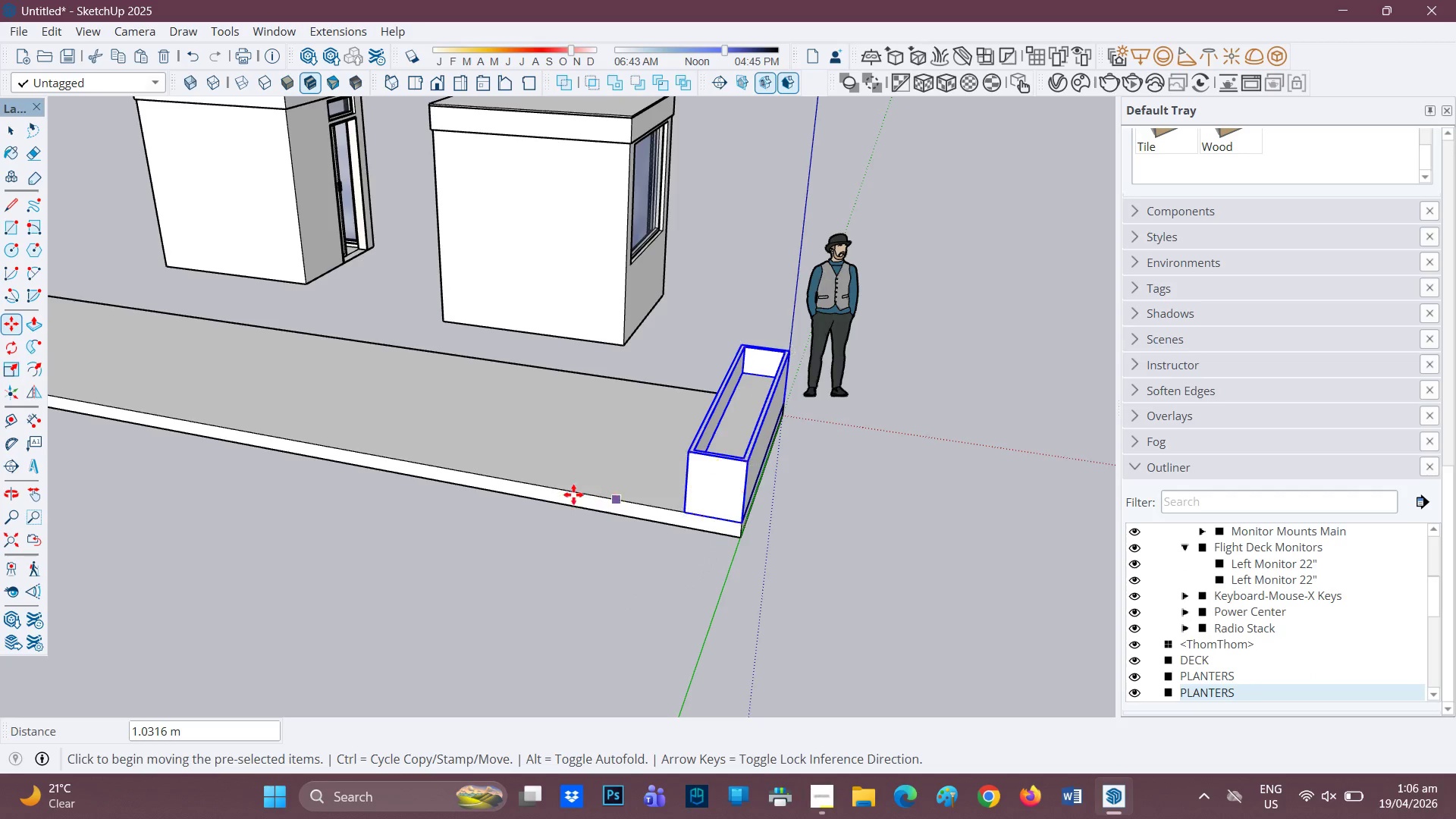 
scroll: coordinate [415, 542], scroll_direction: down, amount: 4.0
 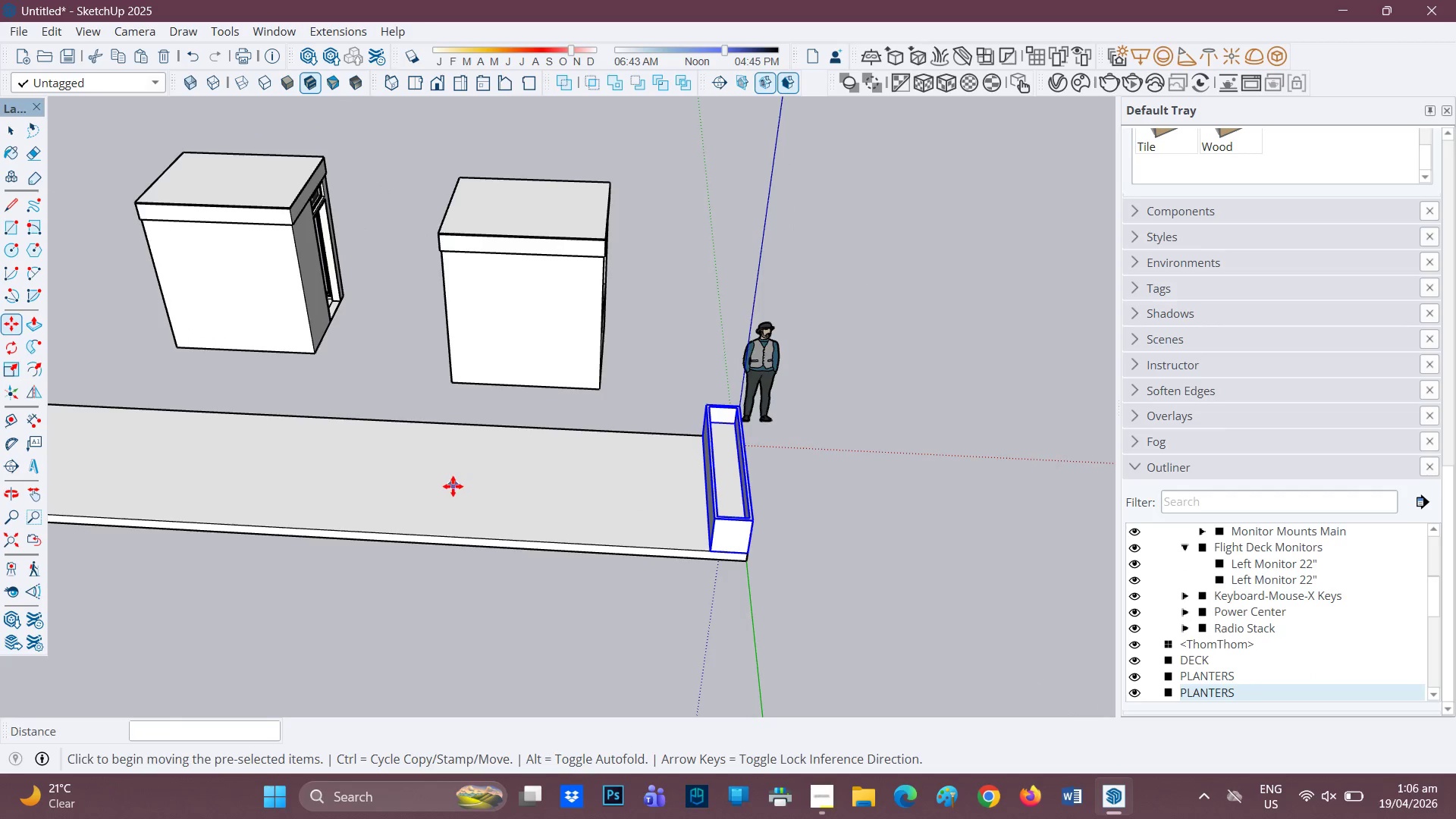 
key(H)
 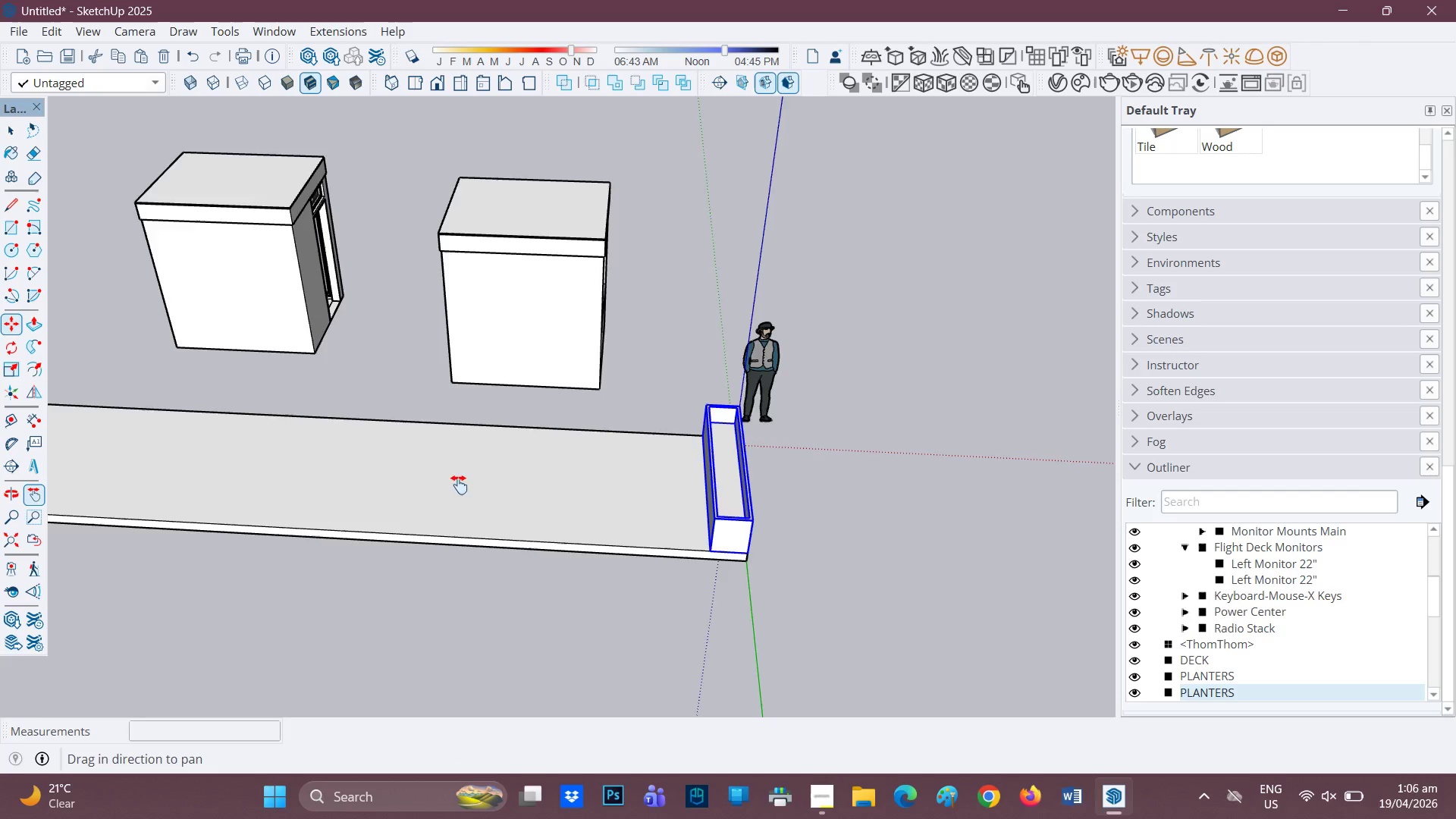 
left_click_drag(start_coordinate=[445, 488], to_coordinate=[674, 418])
 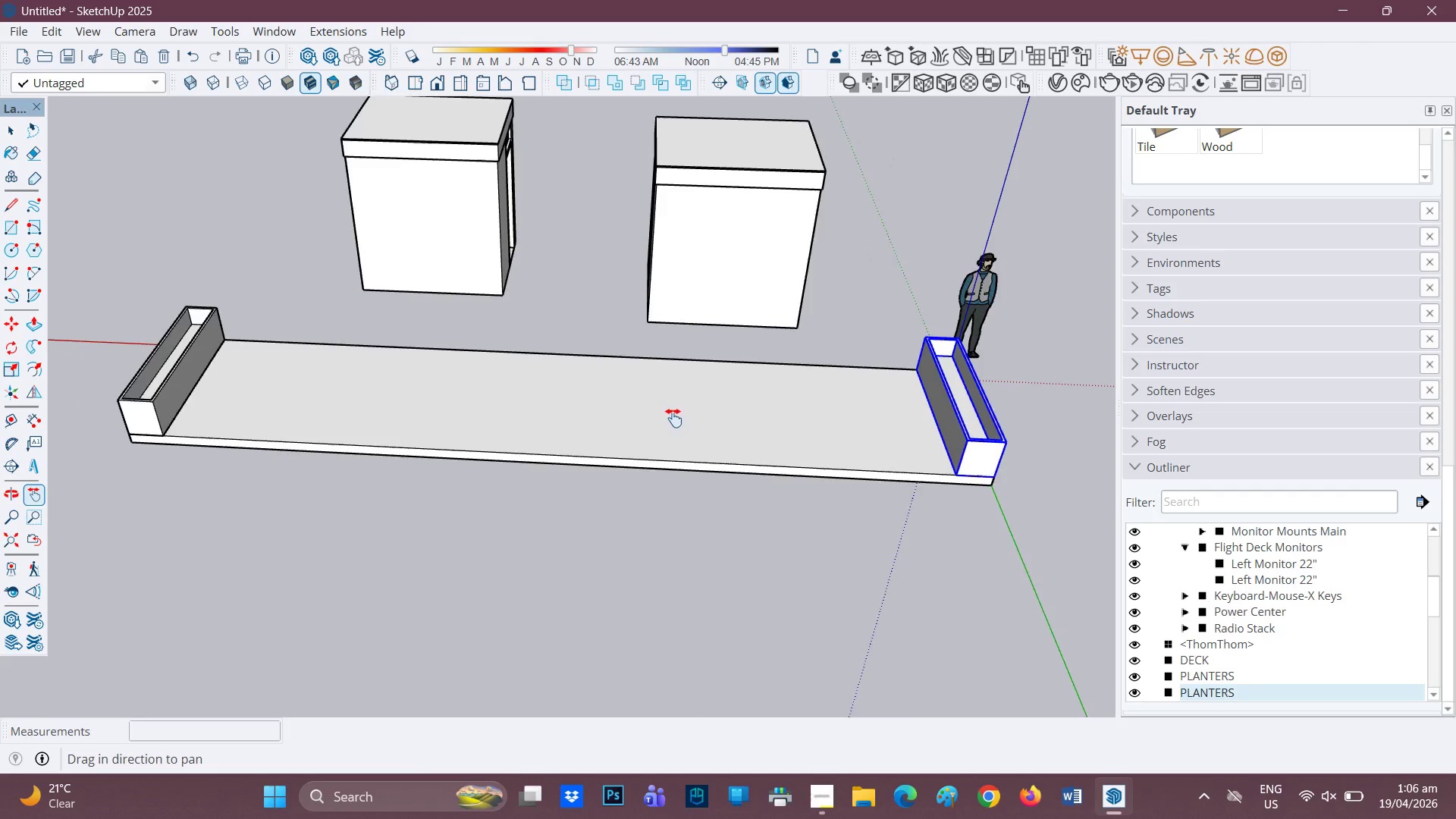 
scroll: coordinate [662, 422], scroll_direction: down, amount: 3.0
 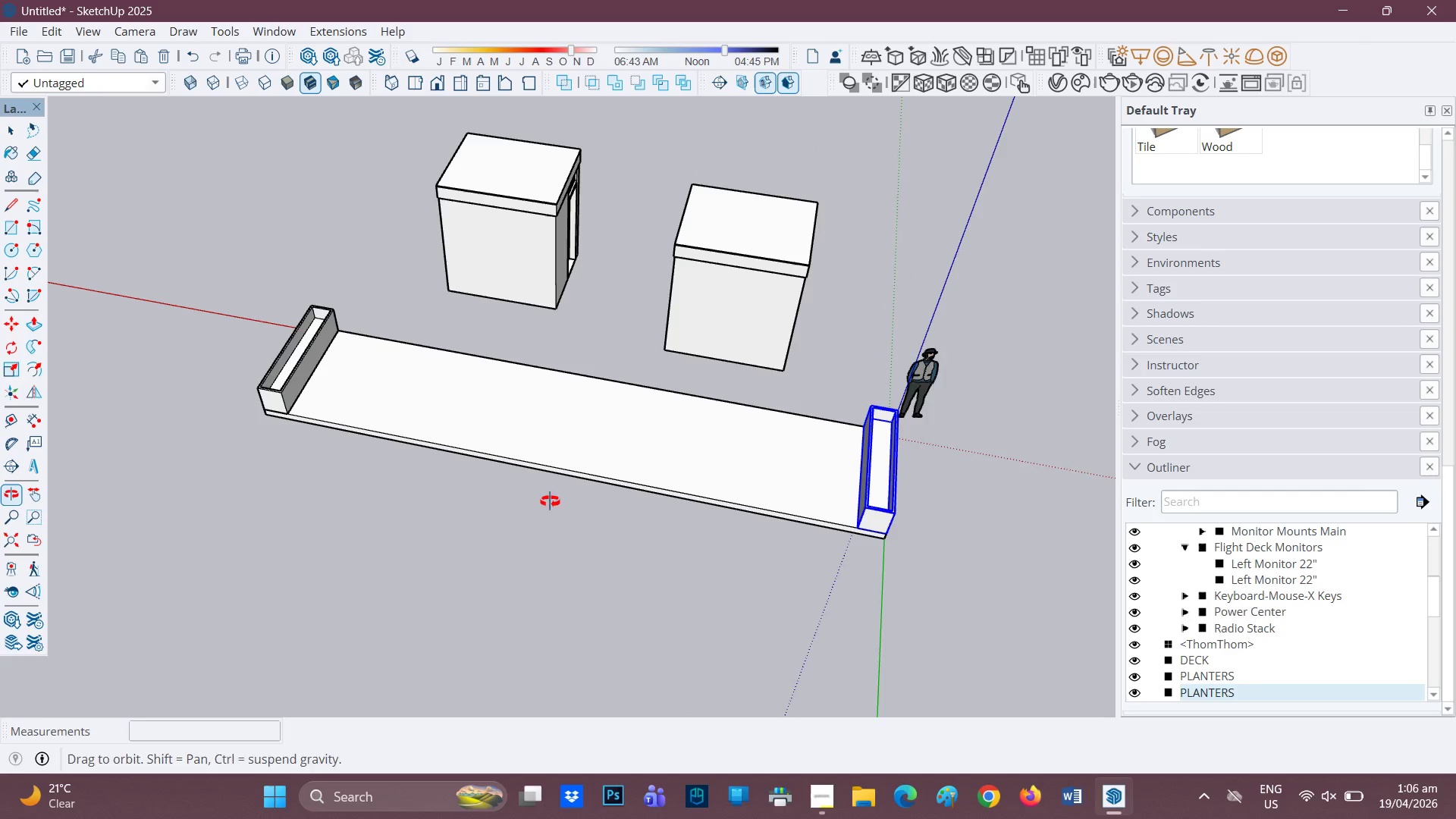 
scroll: coordinate [549, 501], scroll_direction: none, amount: 0.0
 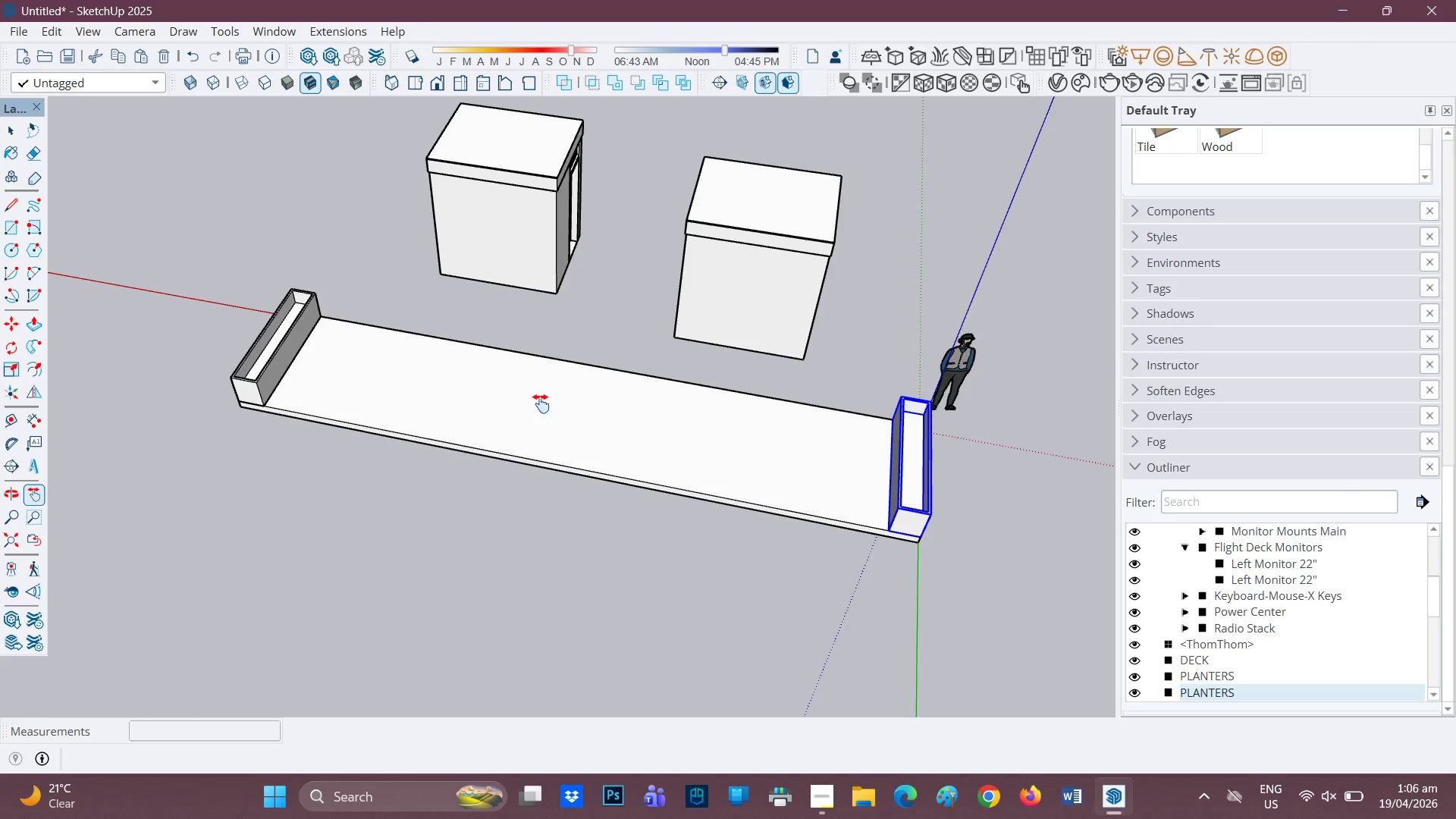 
wait(17.4)
 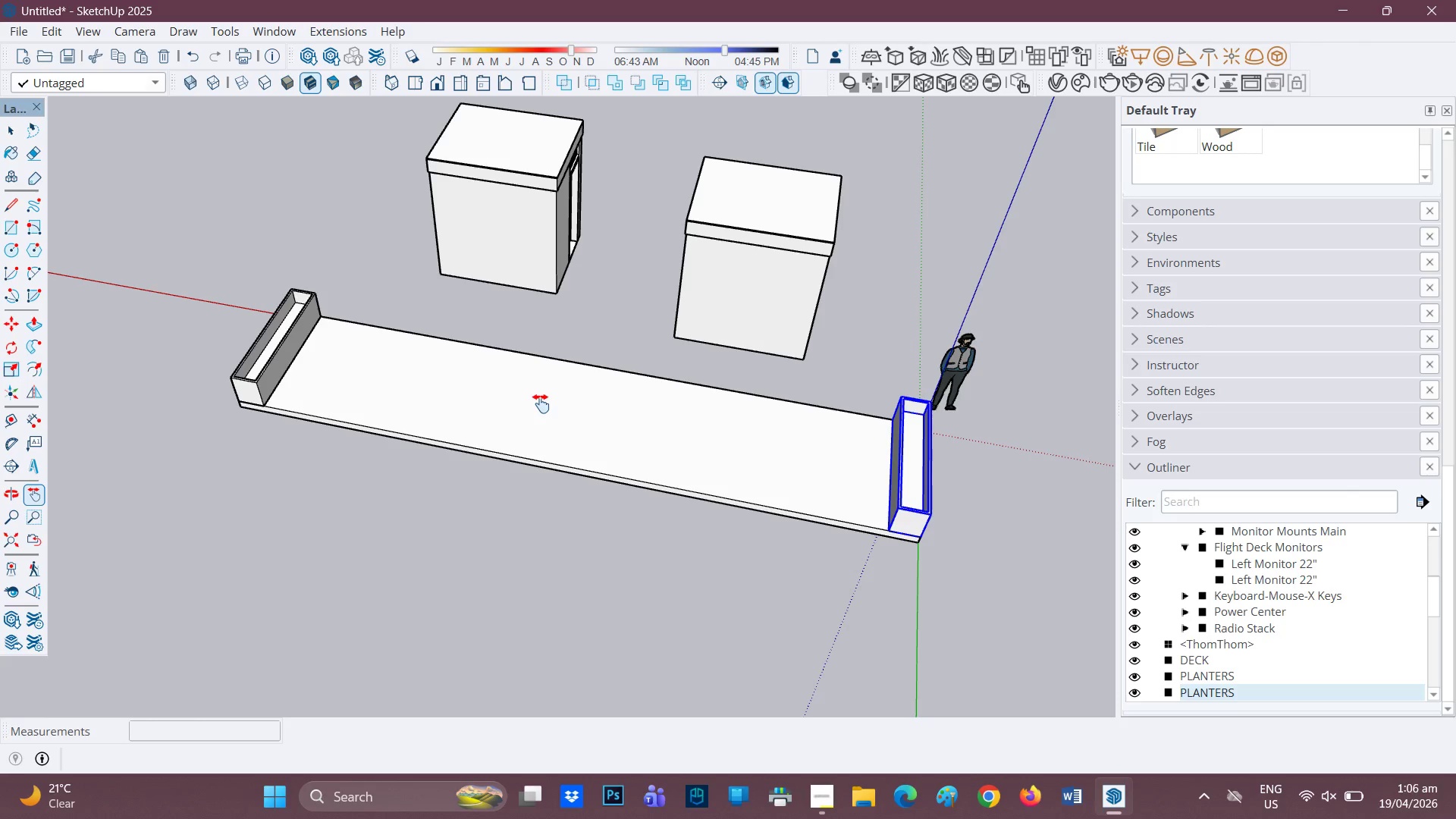 
scroll: coordinate [854, 510], scroll_direction: up, amount: 6.0
 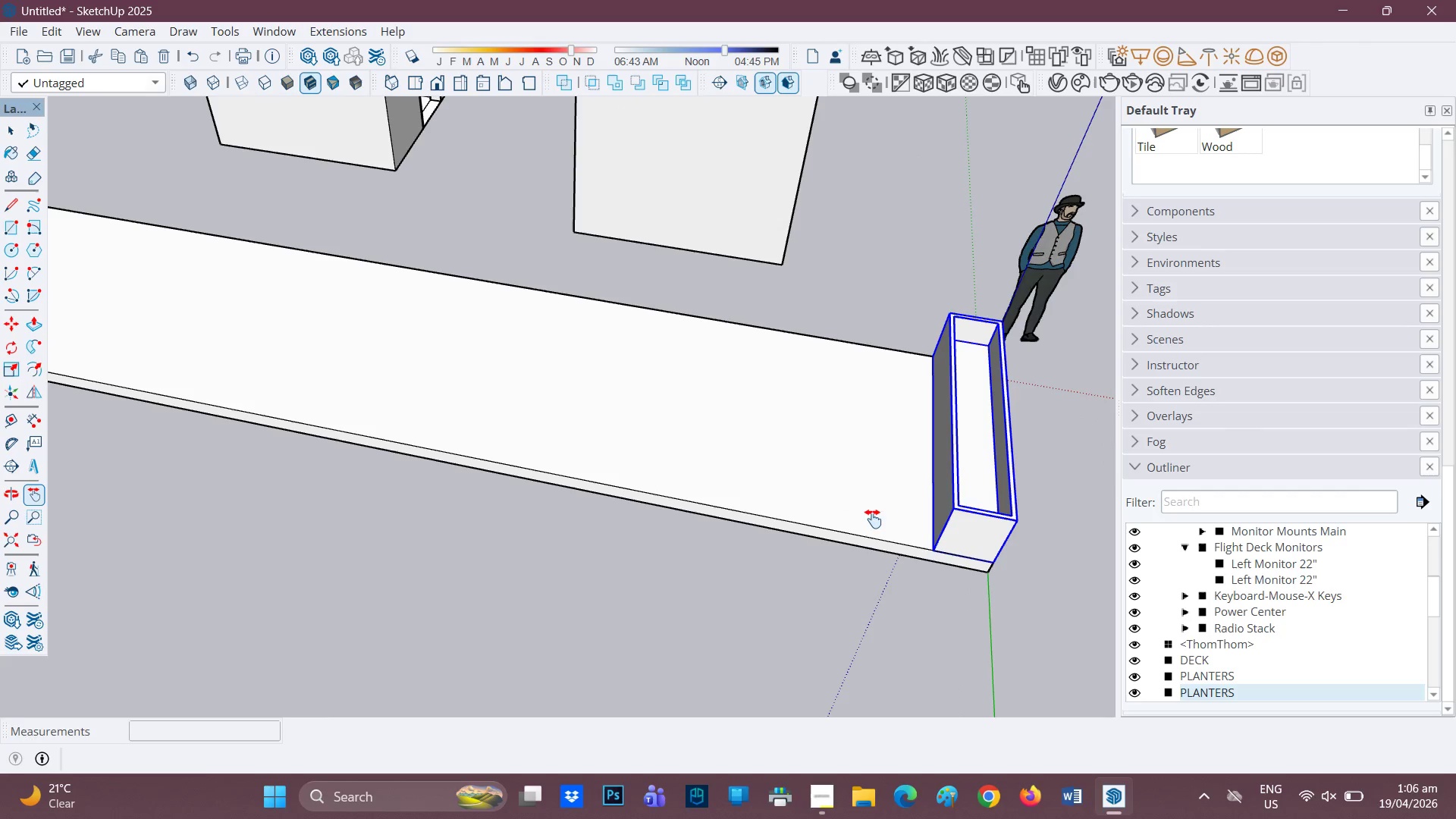 
key(R)
 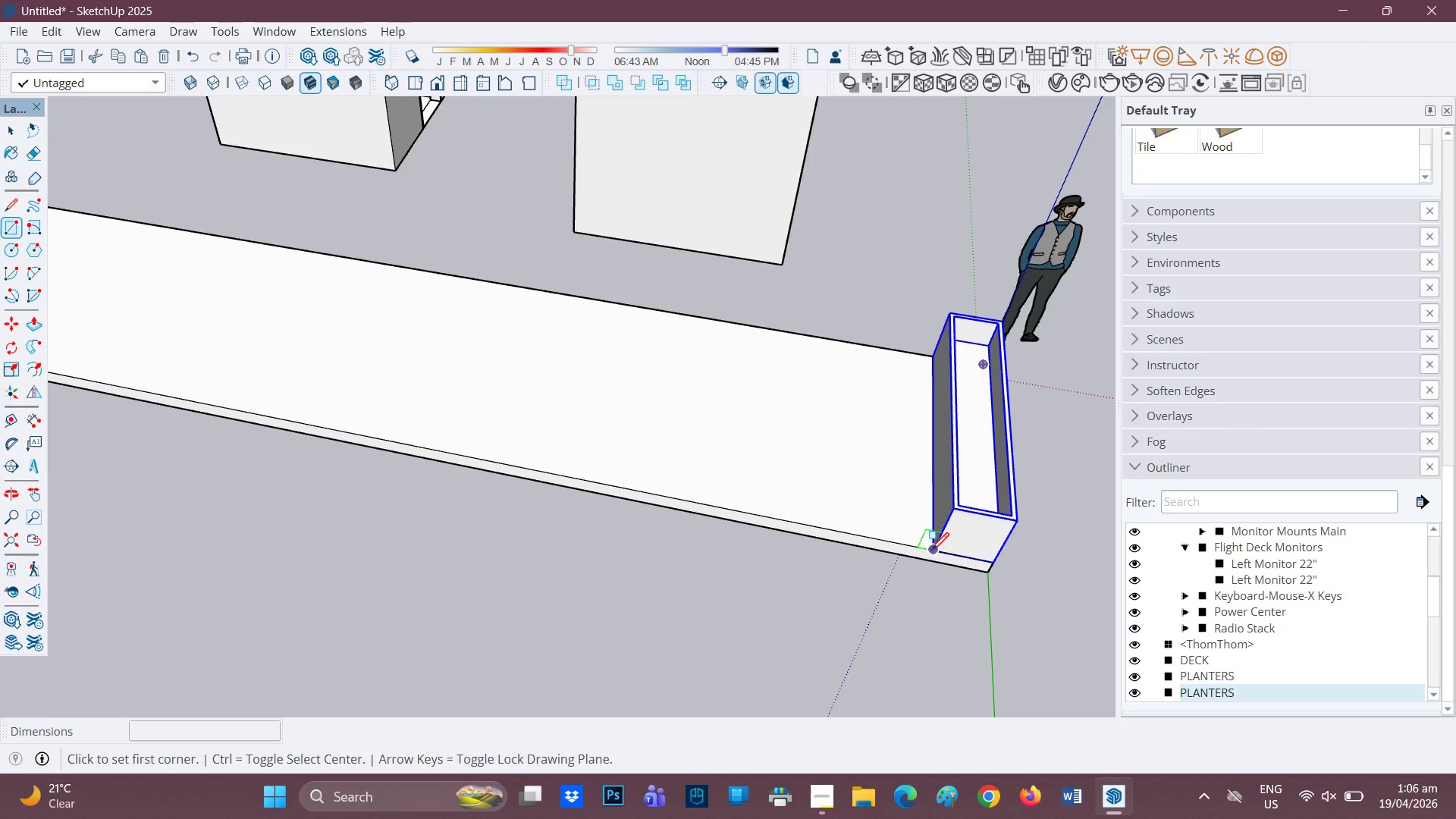 
left_click([932, 552])
 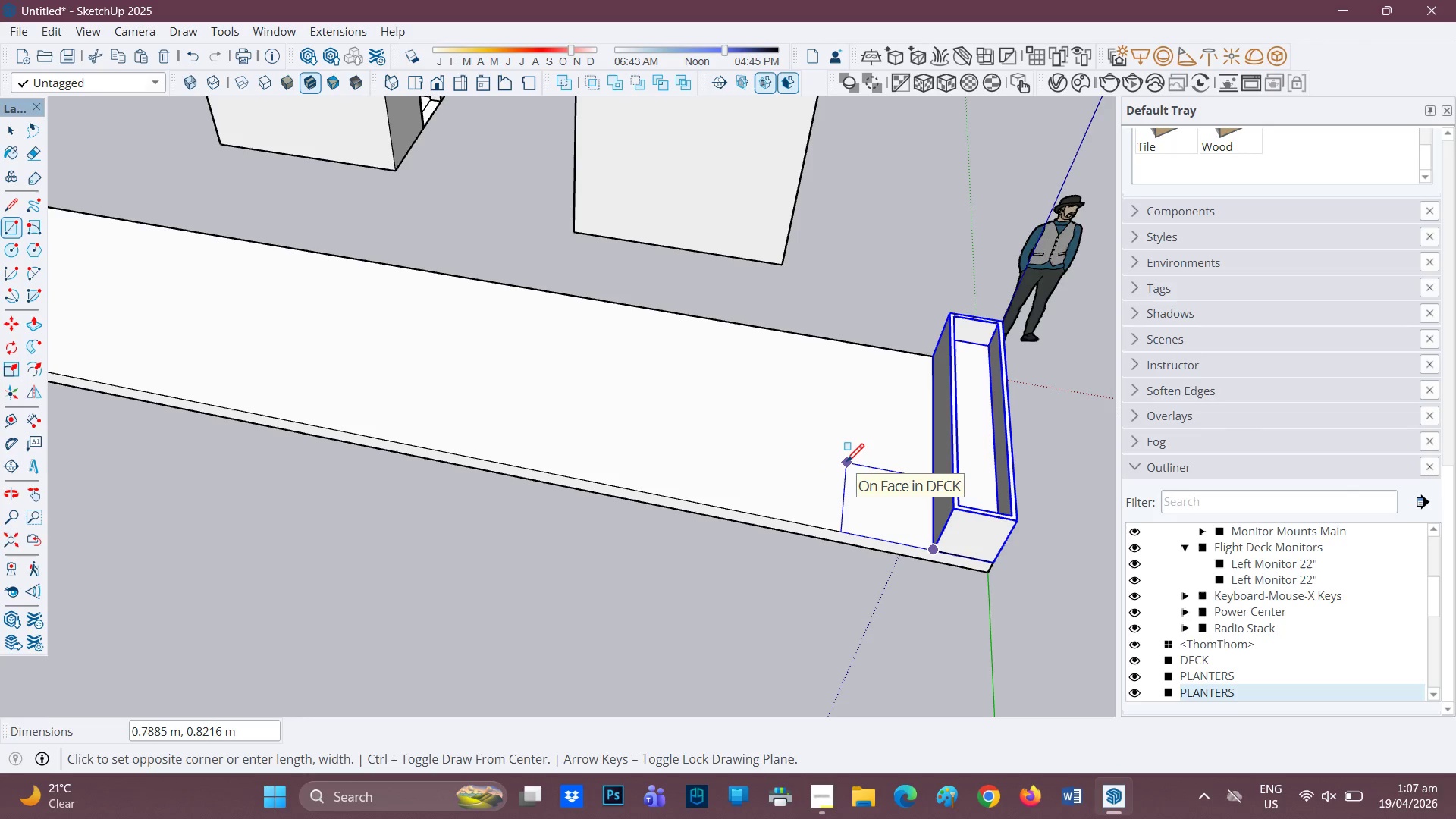 
key(0)
 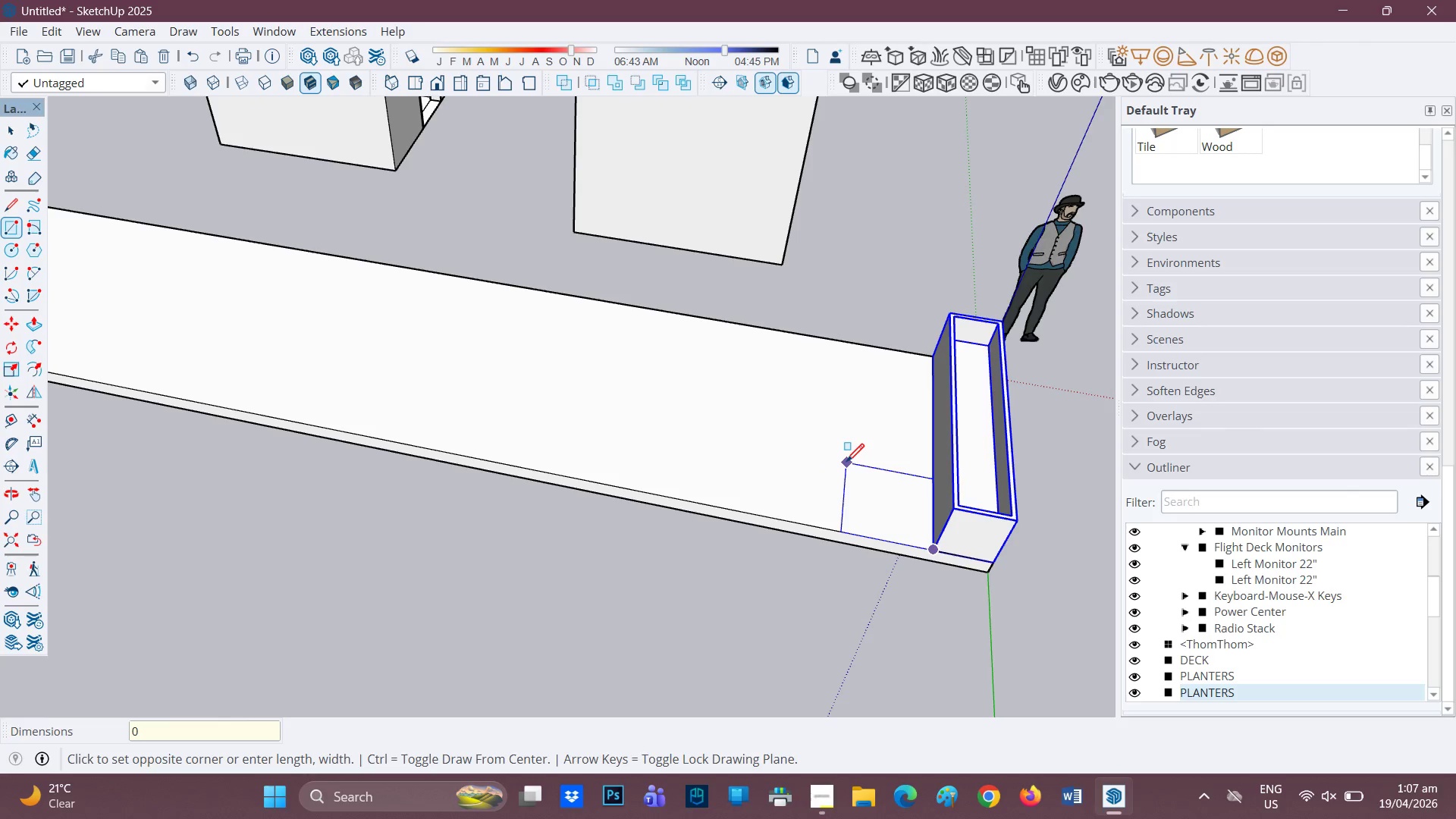 
key(Period)
 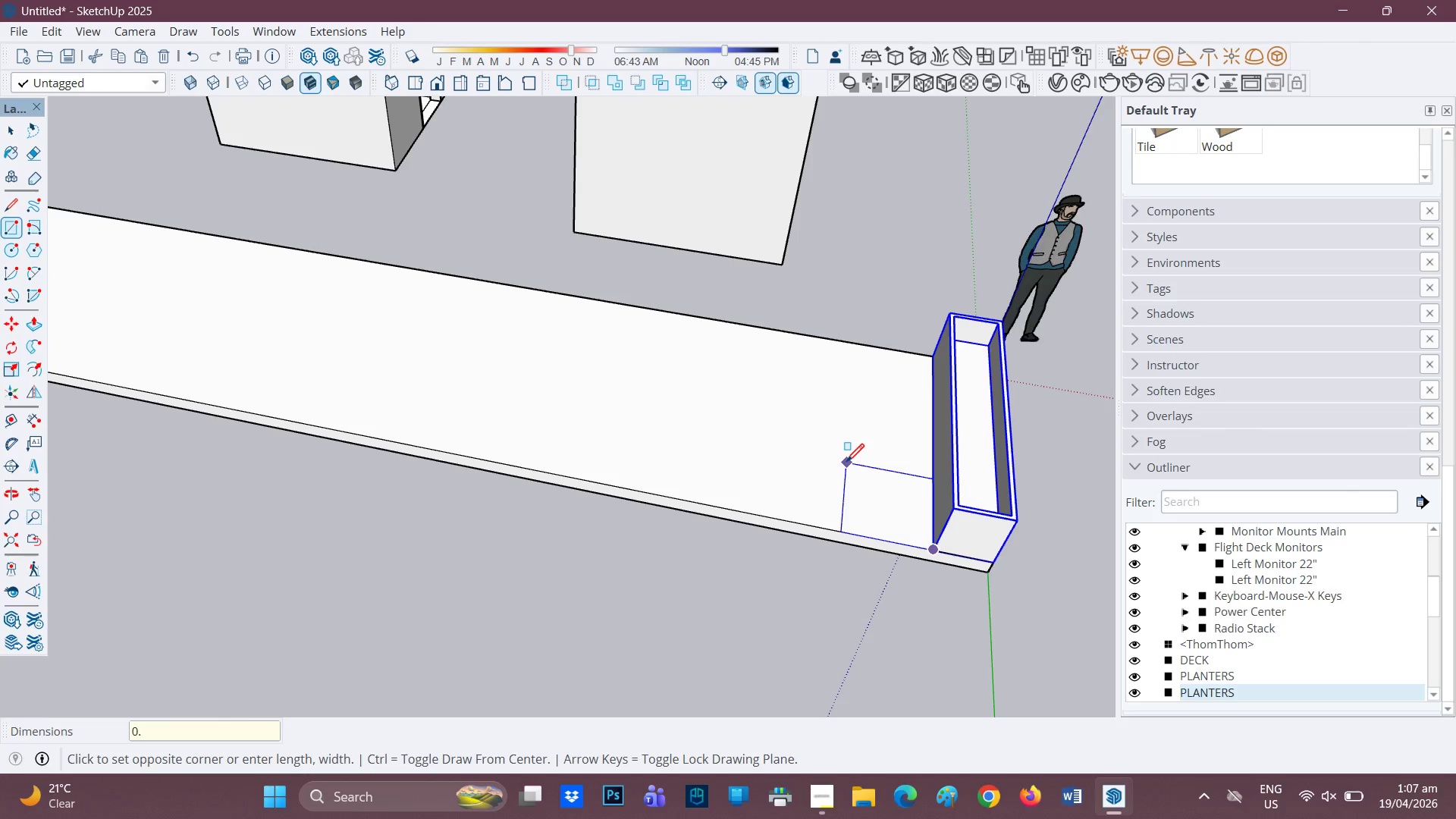 
key(6)
 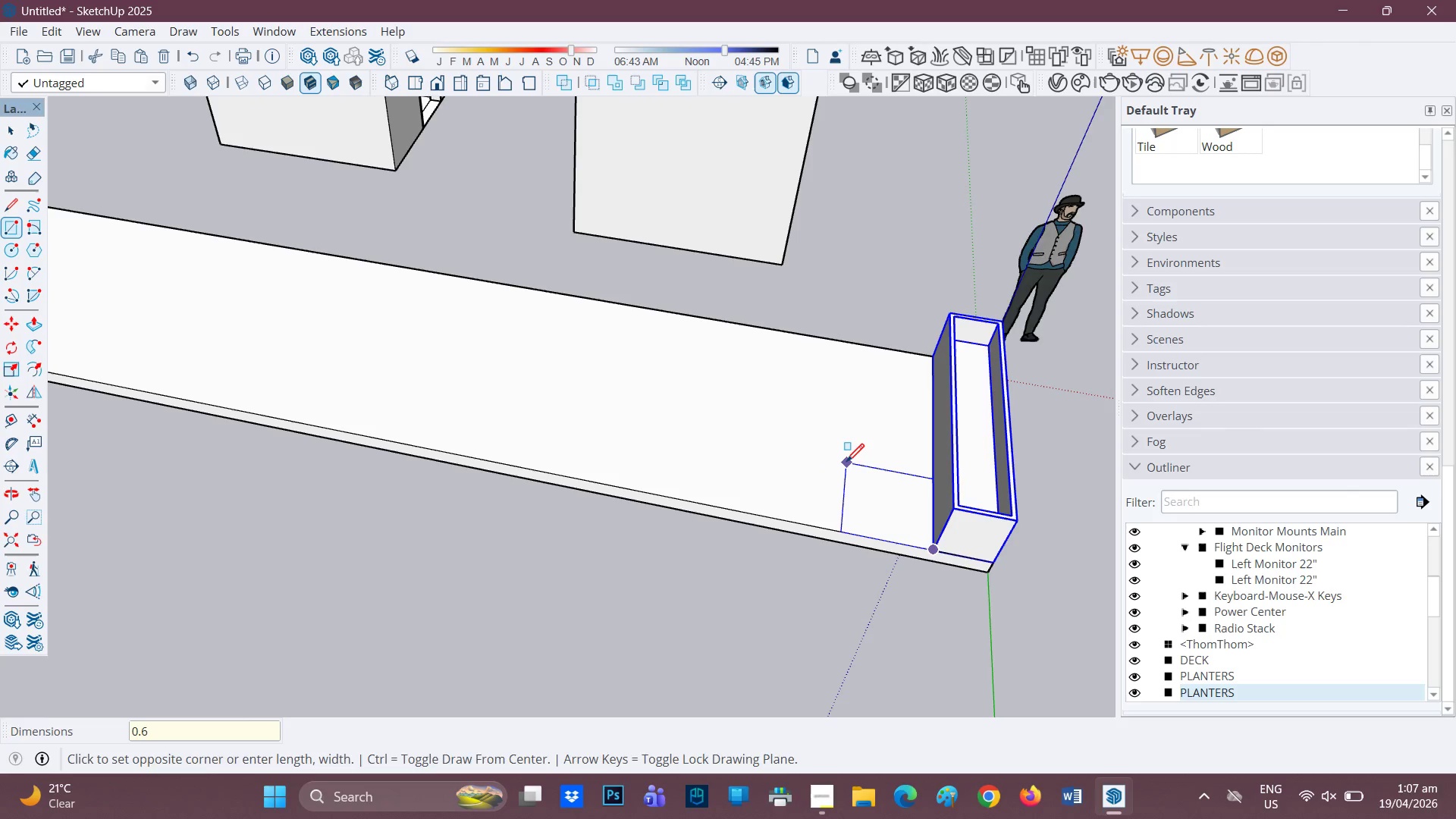 
key(Enter)
 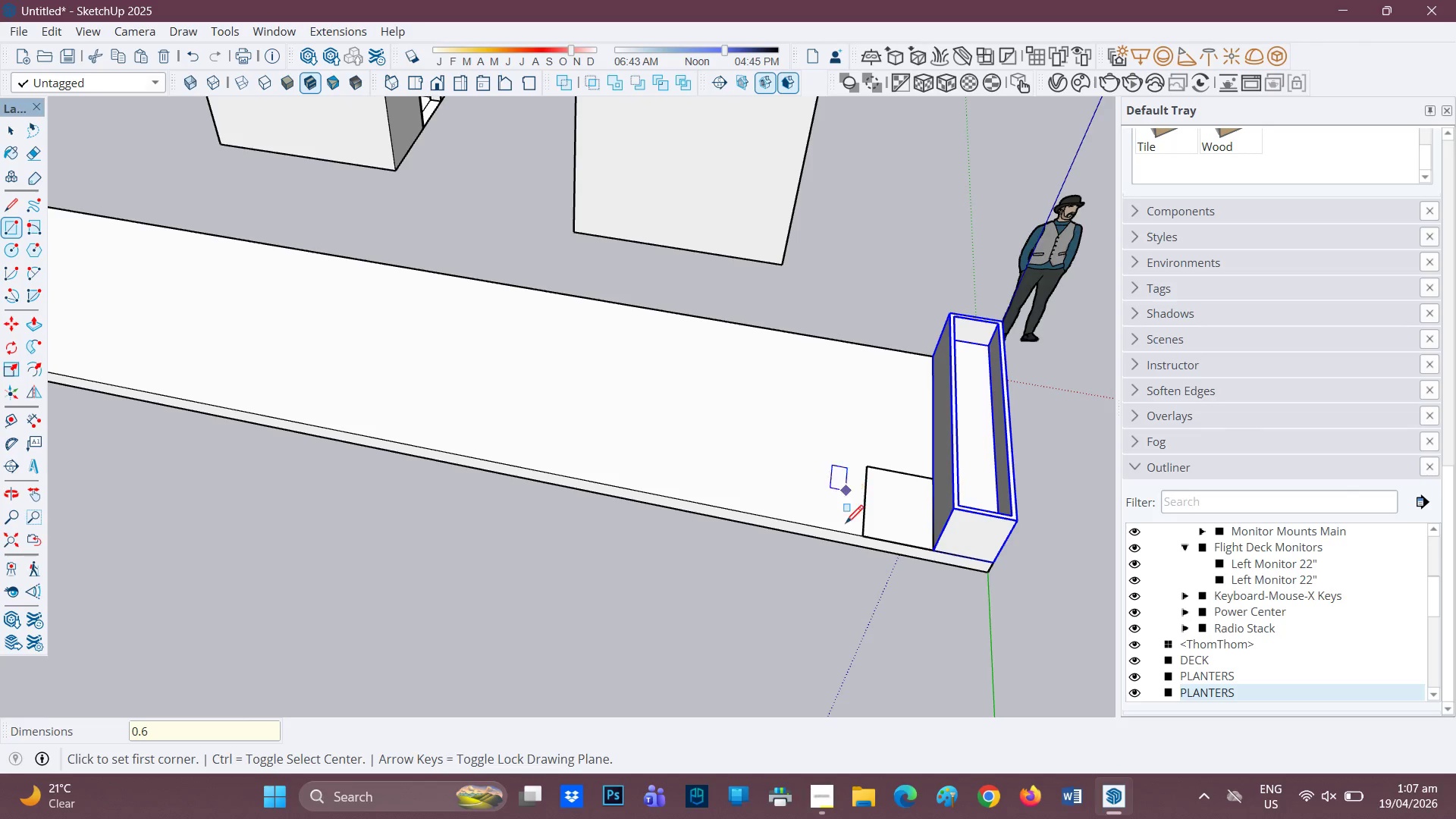 
scroll: coordinate [863, 528], scroll_direction: up, amount: 5.0
 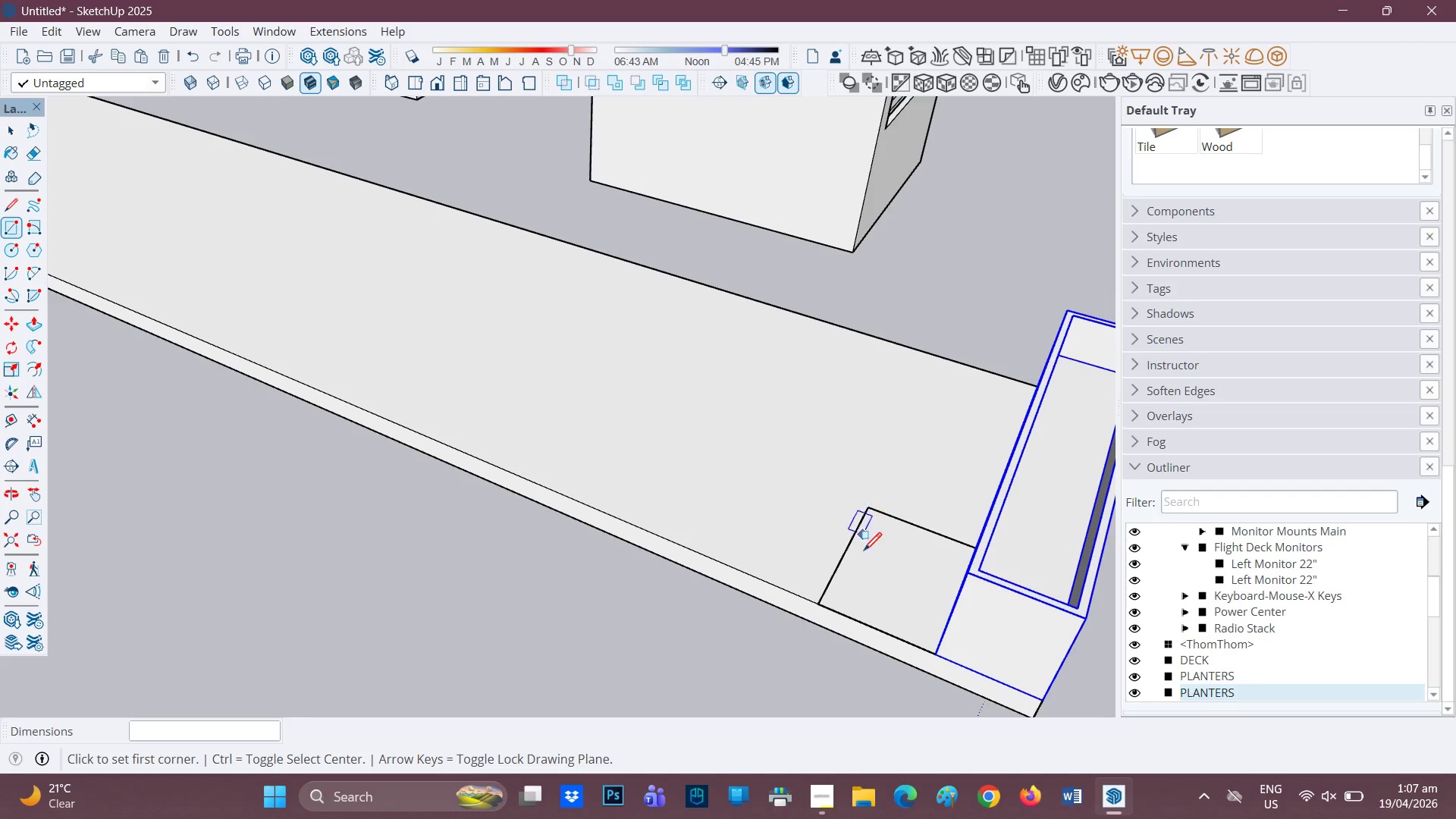 
key(P)
 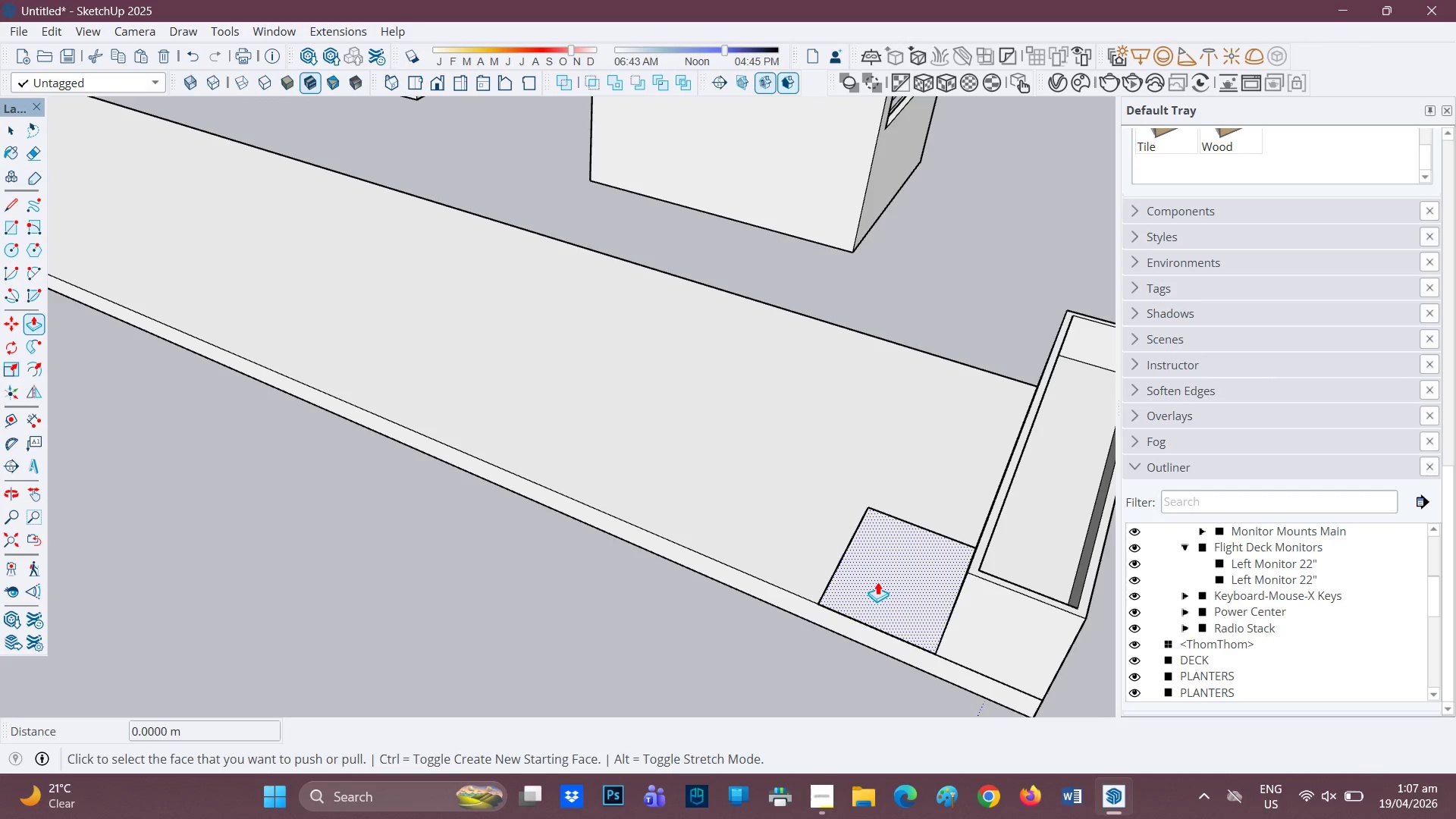 
left_click([877, 582])
 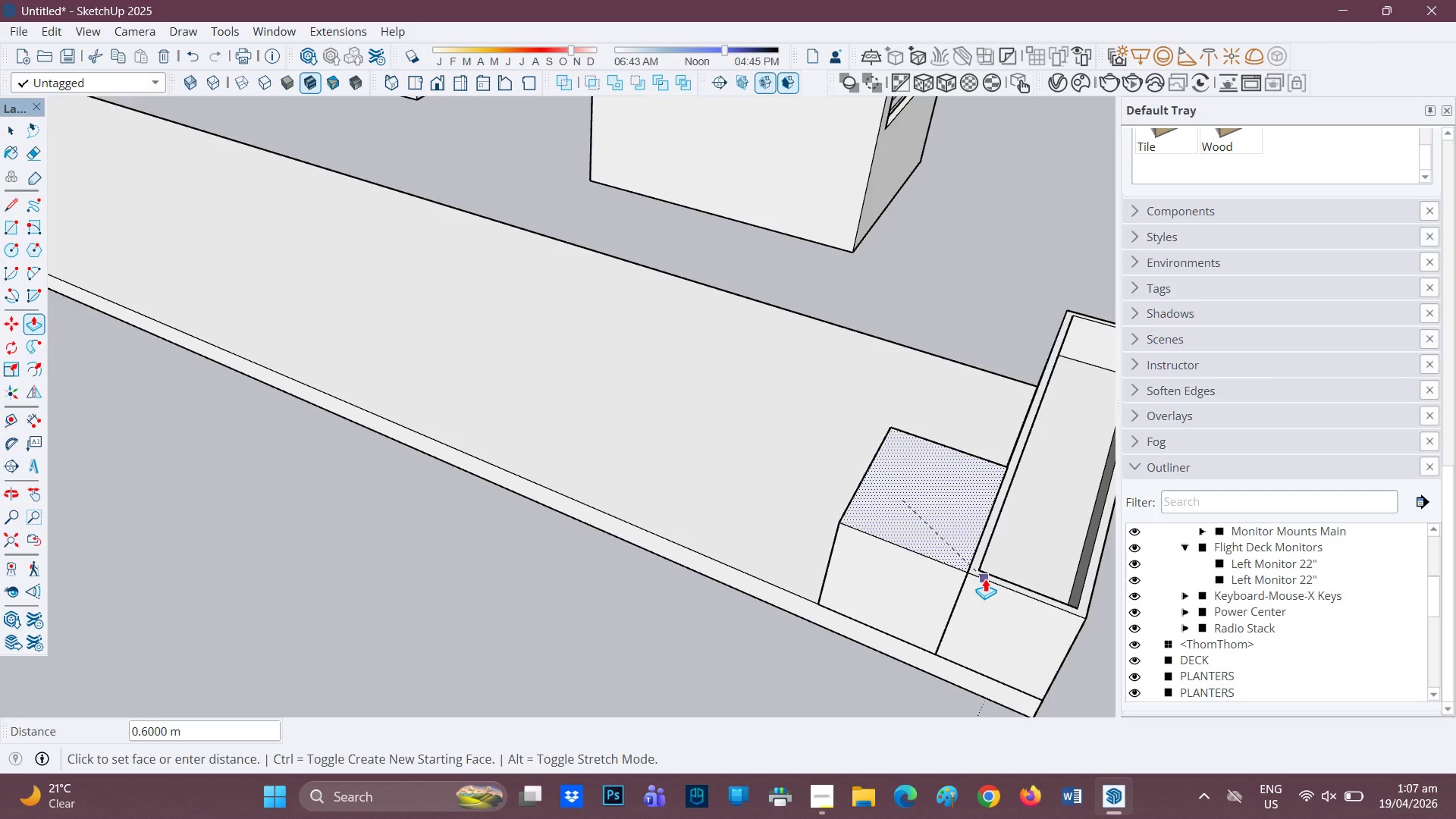 
left_click([985, 579])
 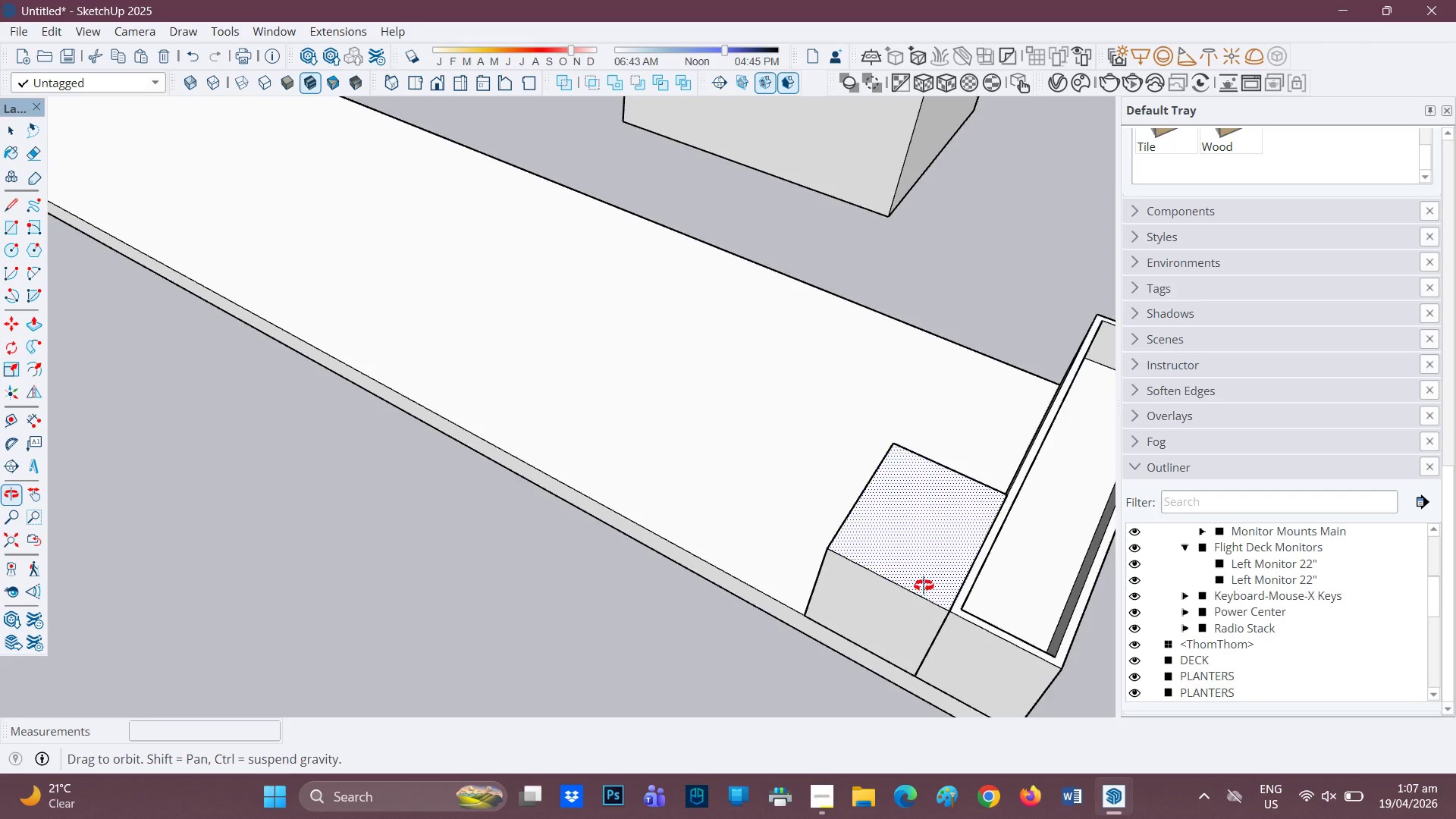 
scroll: coordinate [939, 513], scroll_direction: up, amount: 1.0
 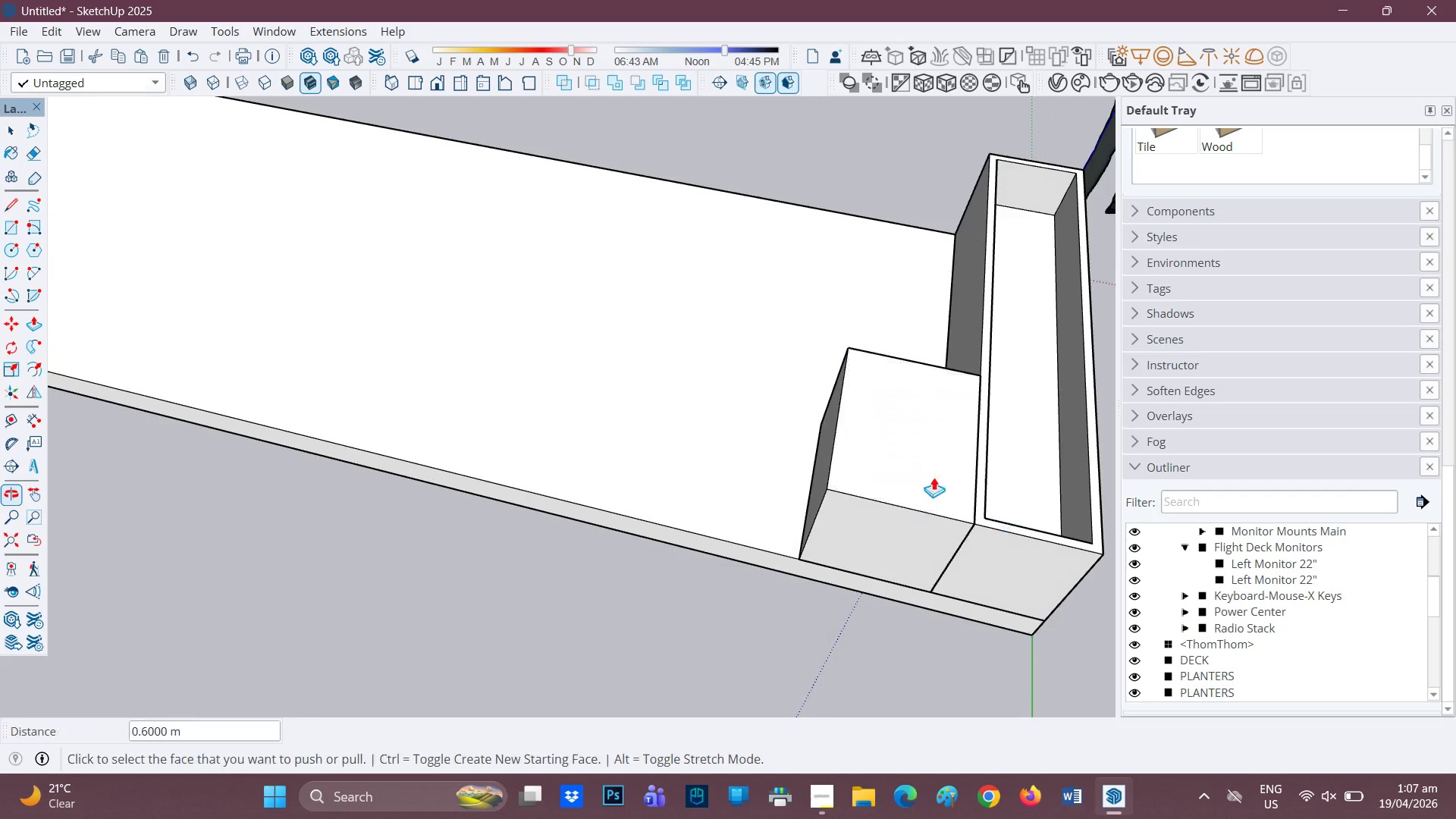 
wait(8.04)
 